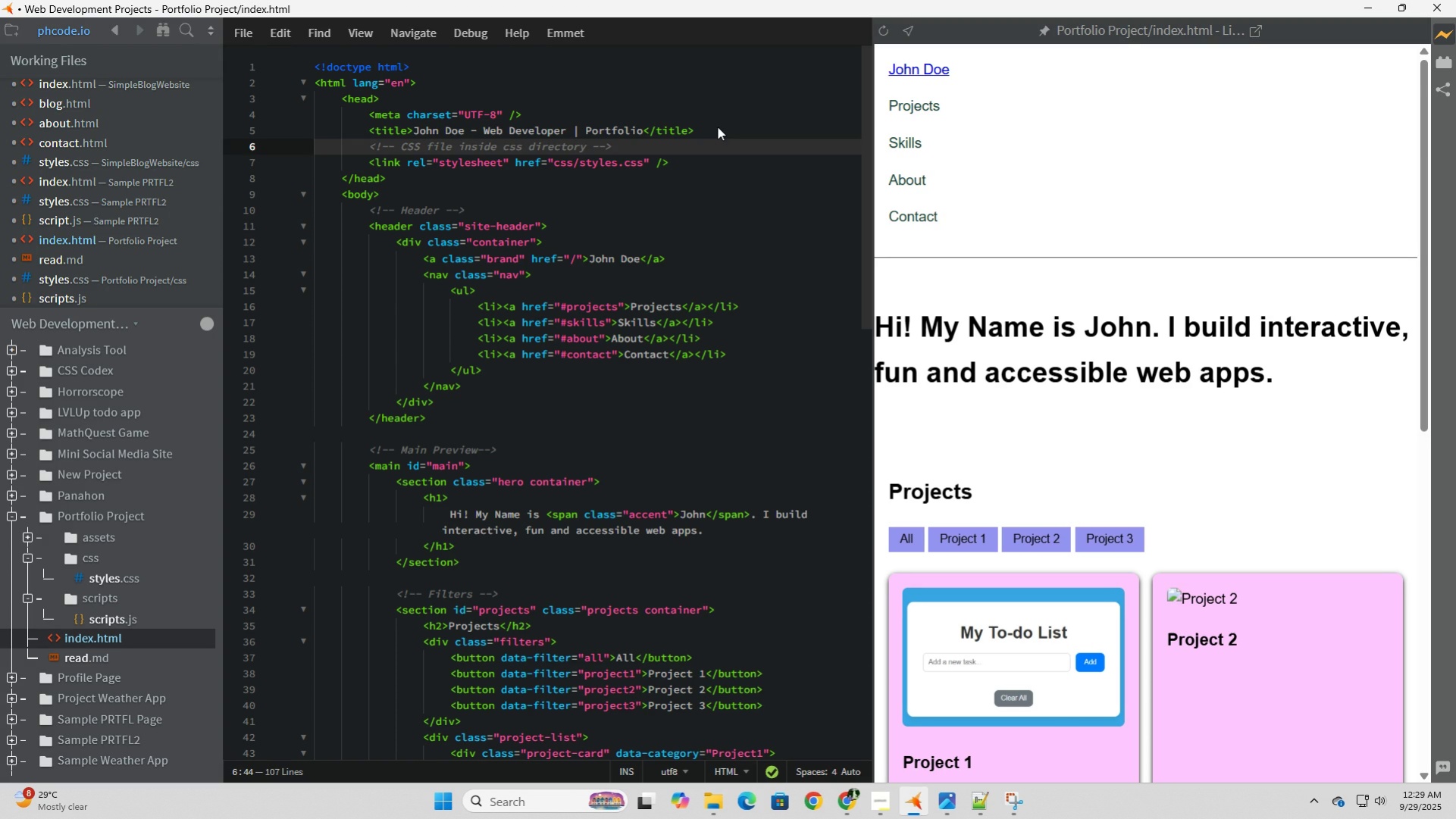 
left_click([685, 427])
 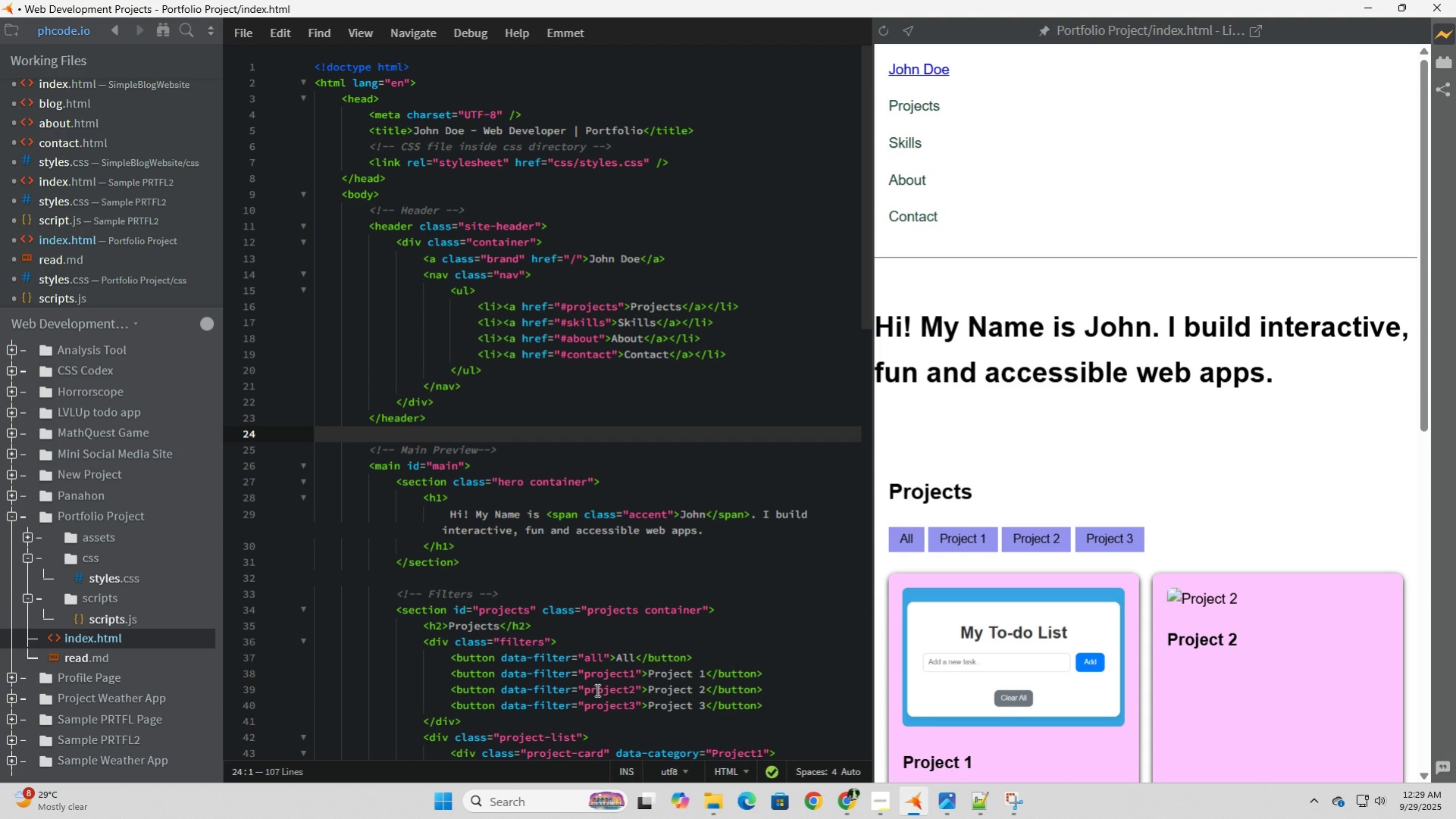 
wait(42.74)
 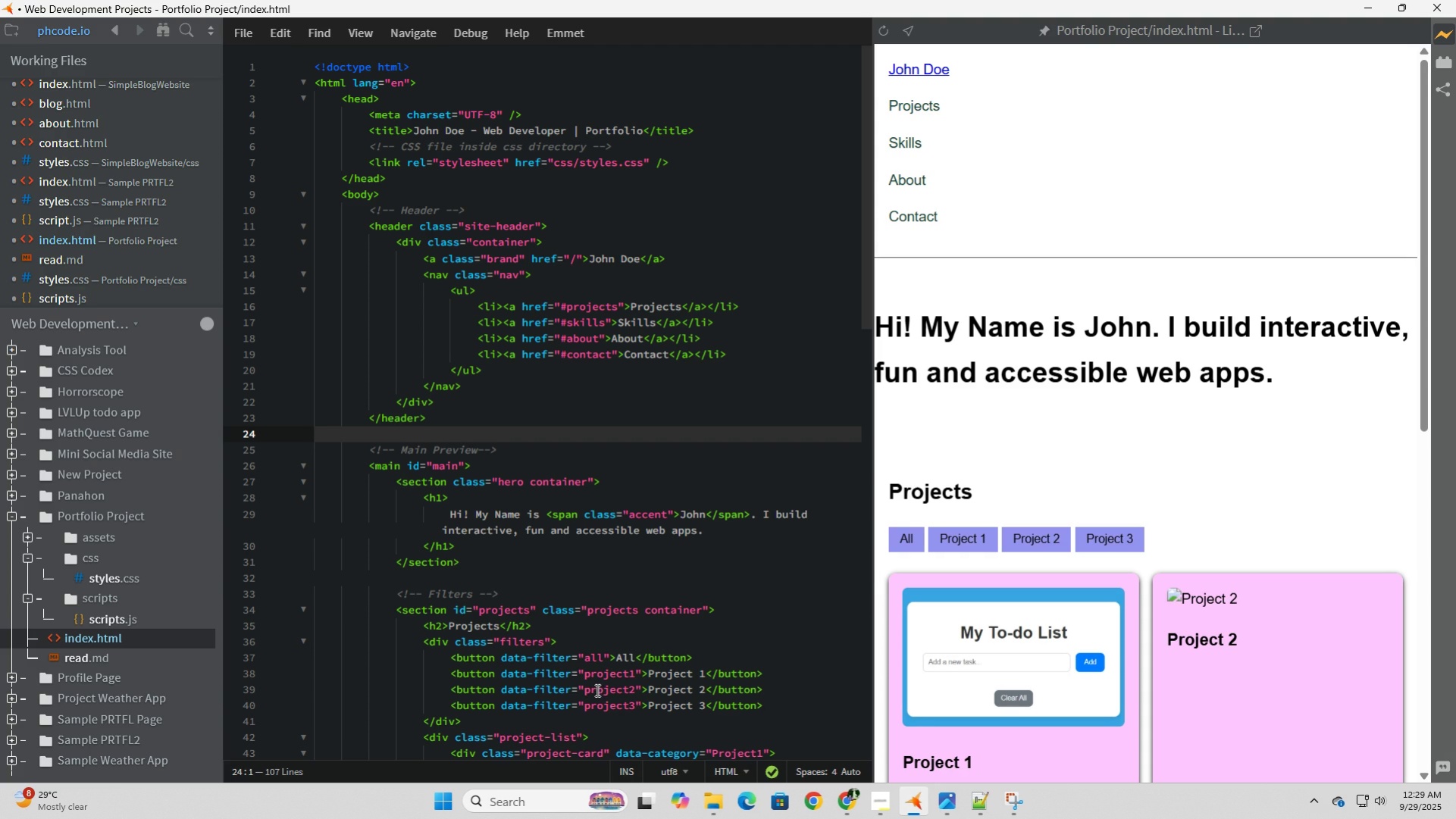 
left_click([908, 533])
 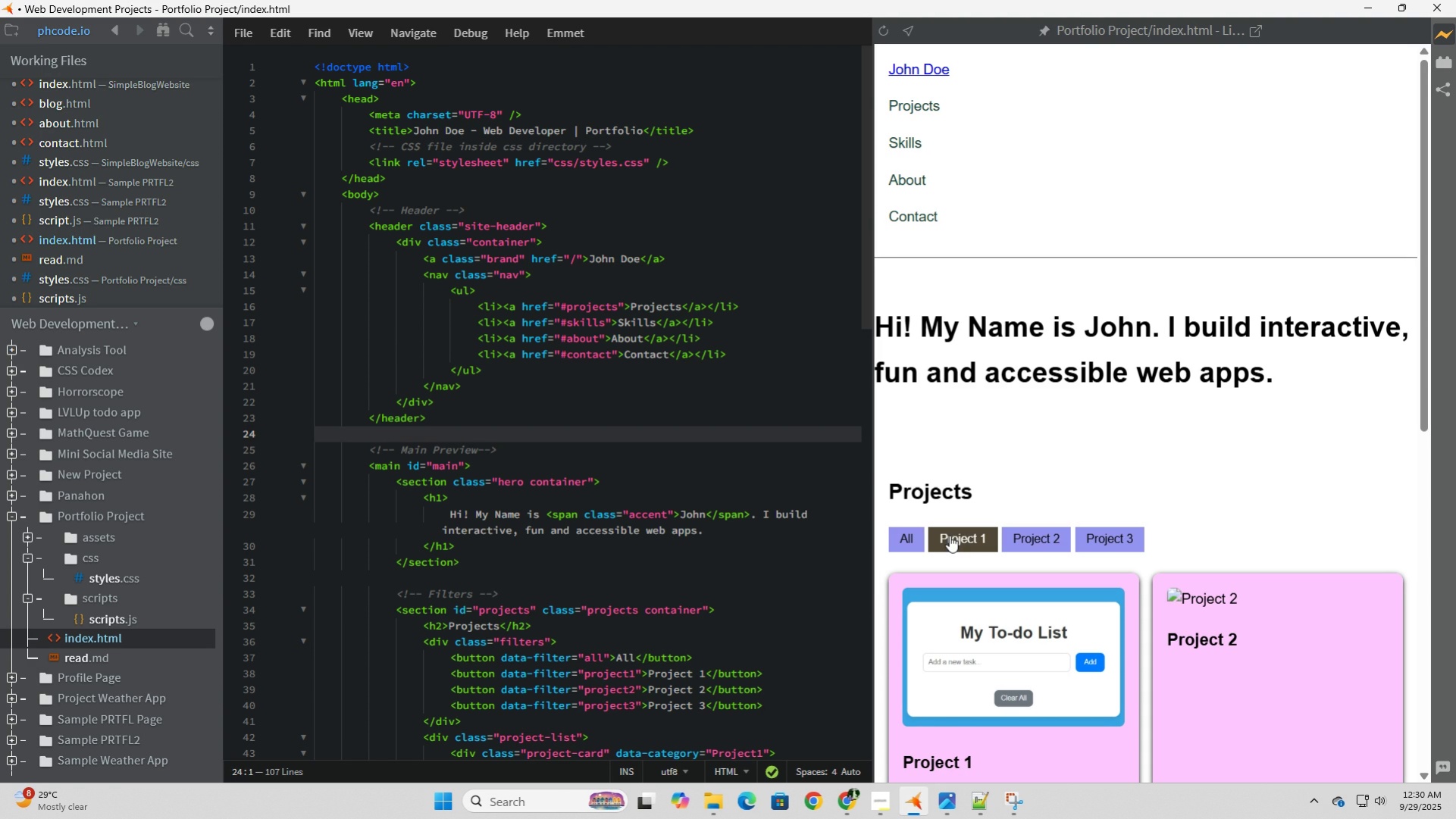 
left_click([949, 535])
 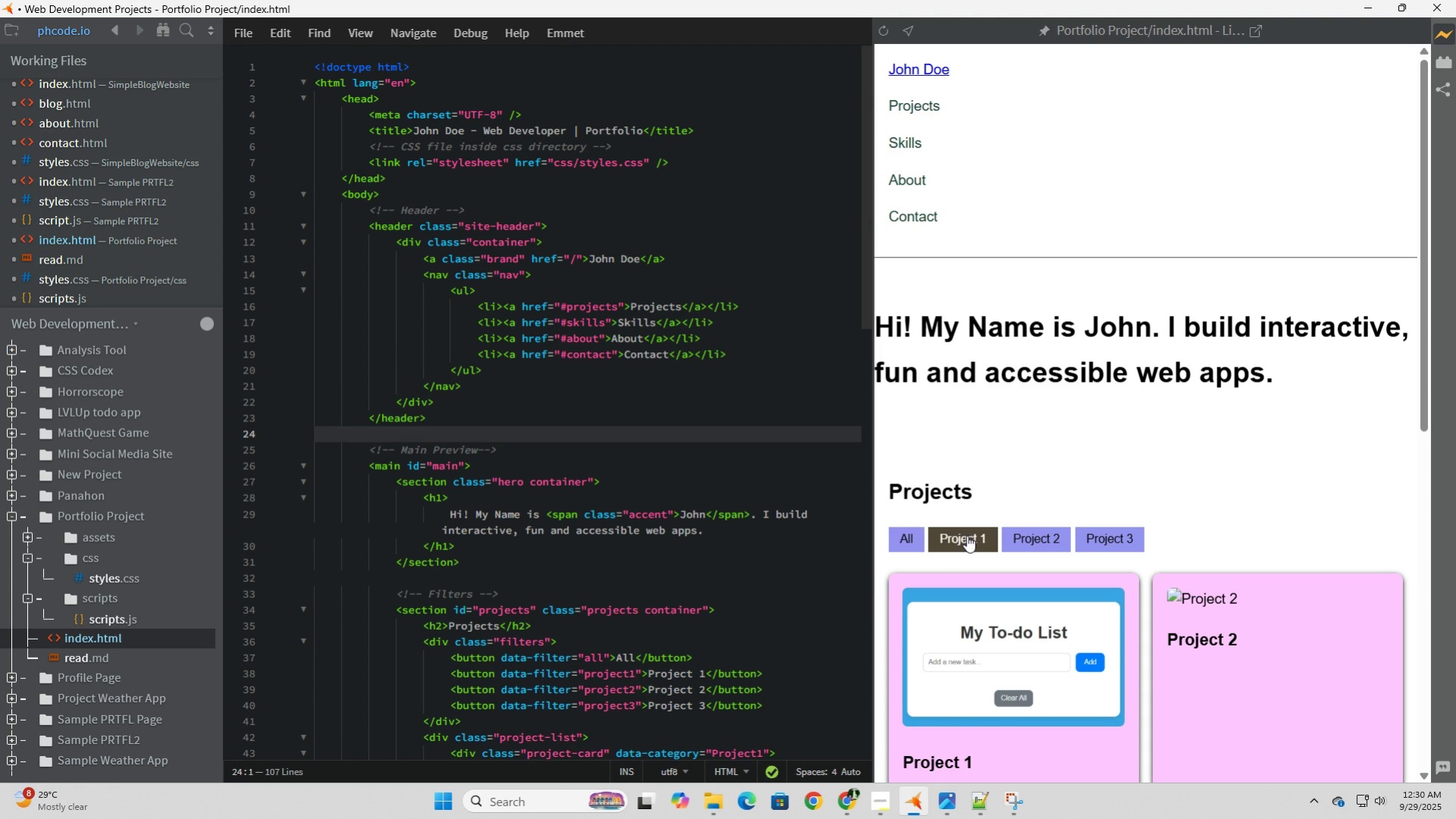 
left_click([949, 535])
 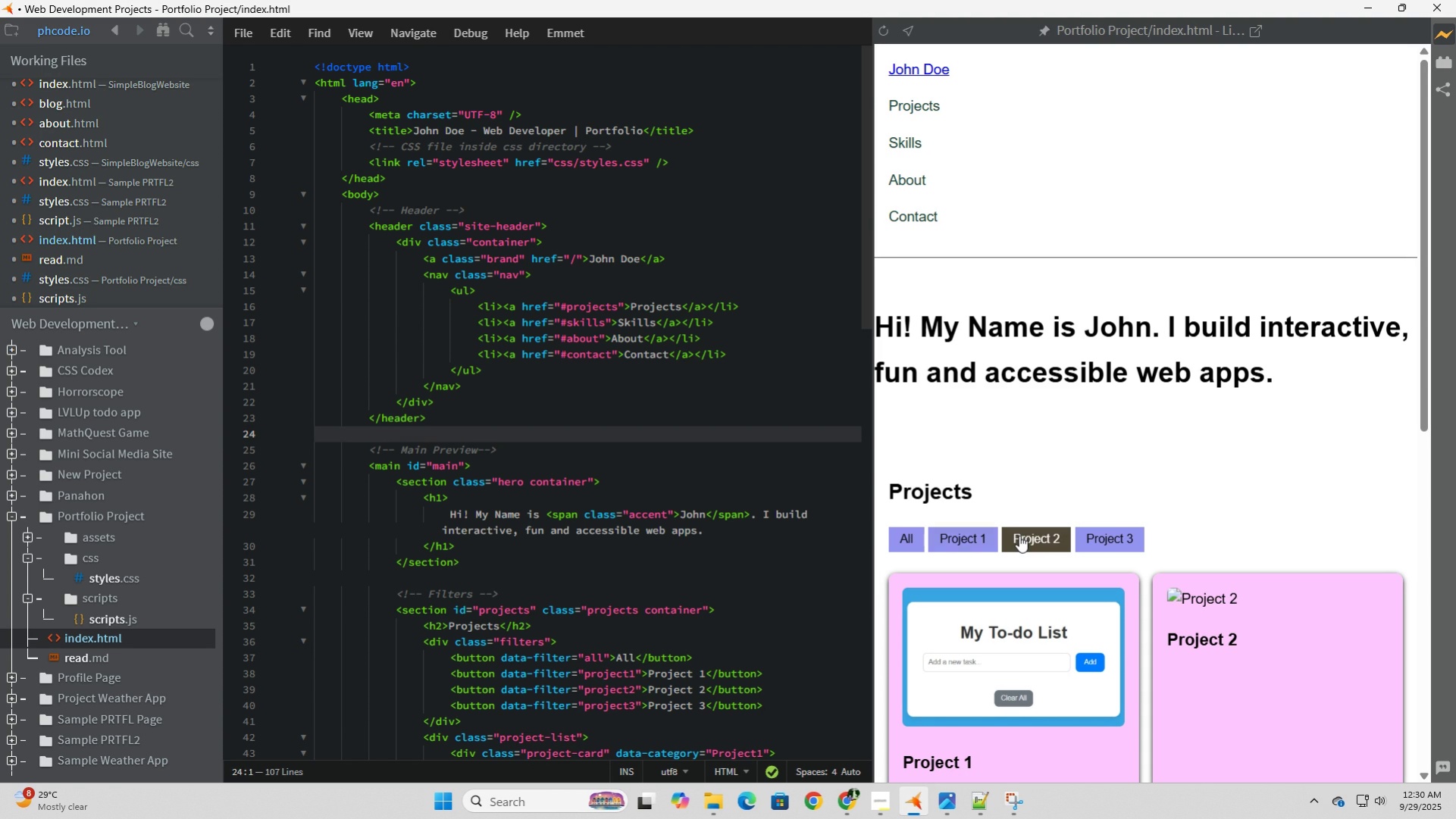 
left_click([1019, 535])
 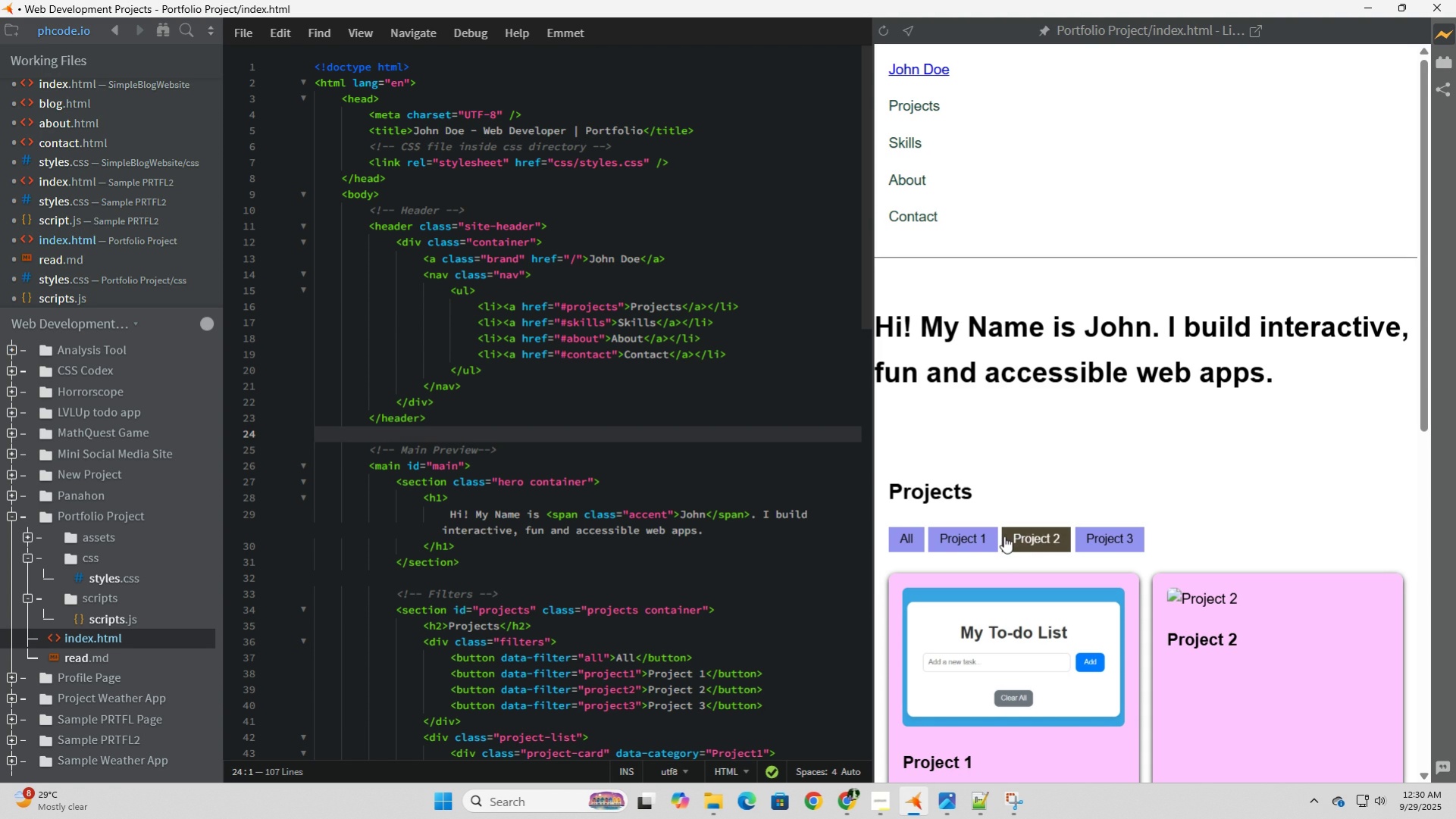 
left_click([1019, 535])
 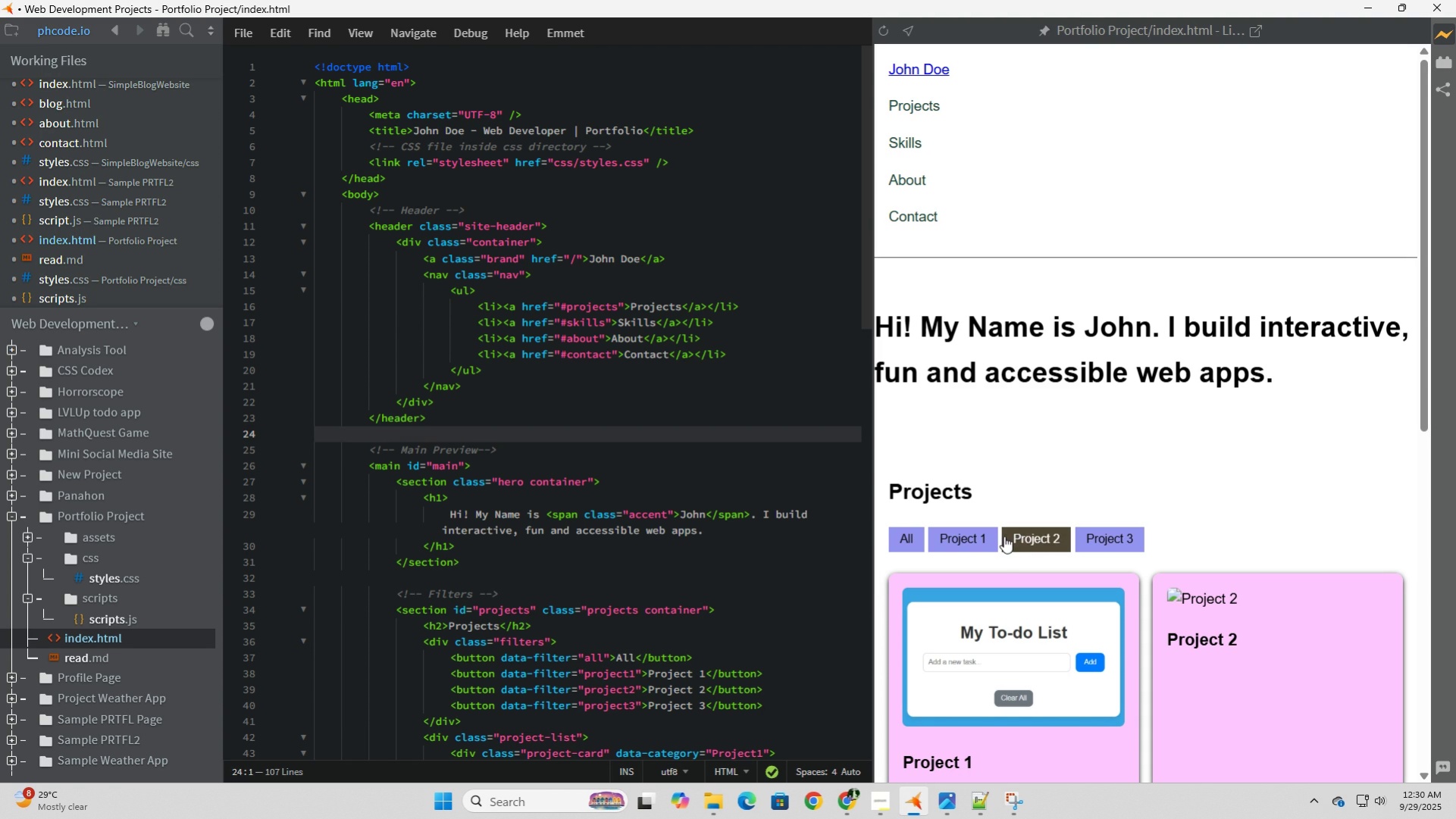 
left_click([1019, 535])
 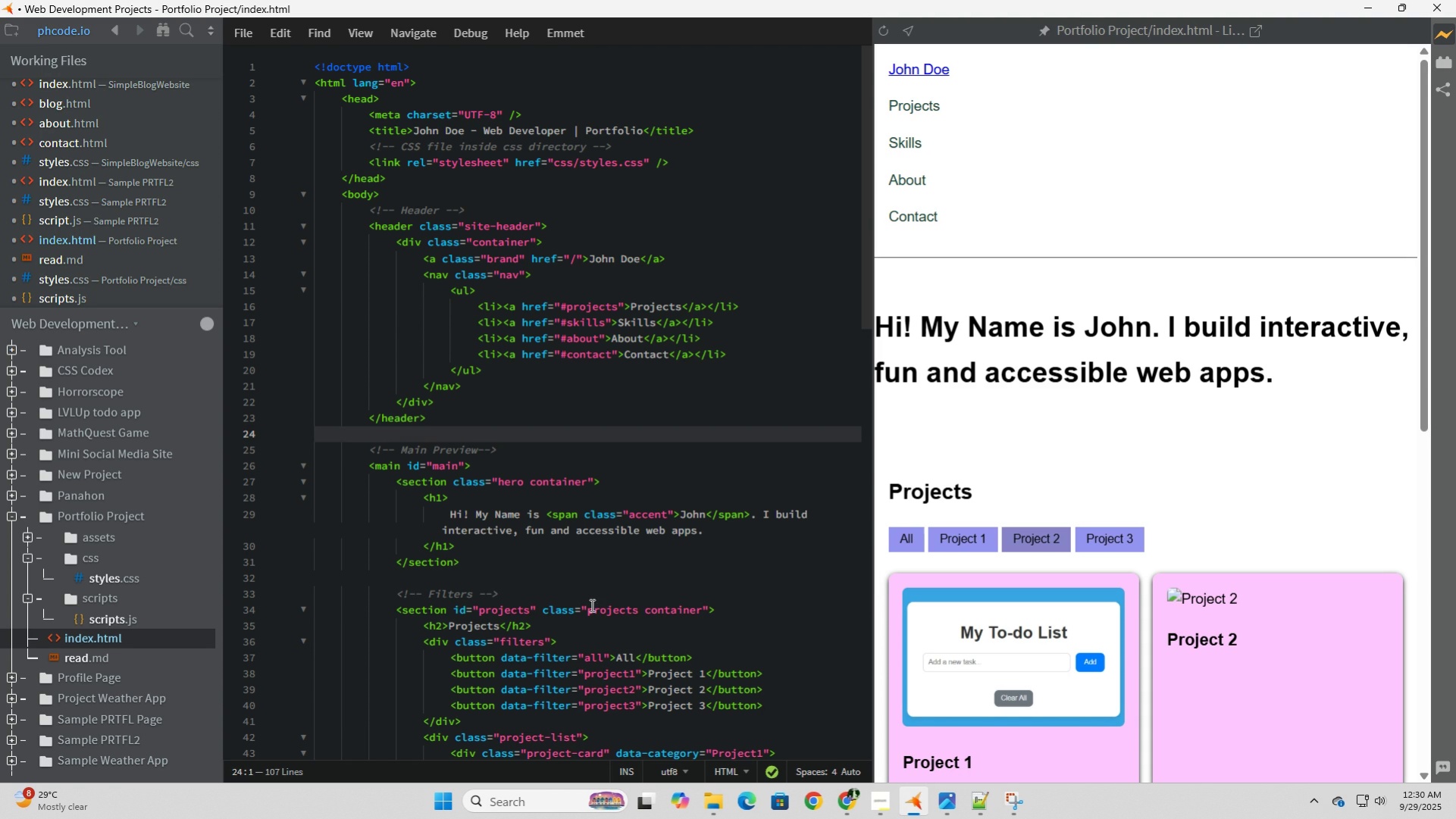 
scroll: coordinate [588, 607], scroll_direction: down, amount: 2.0
 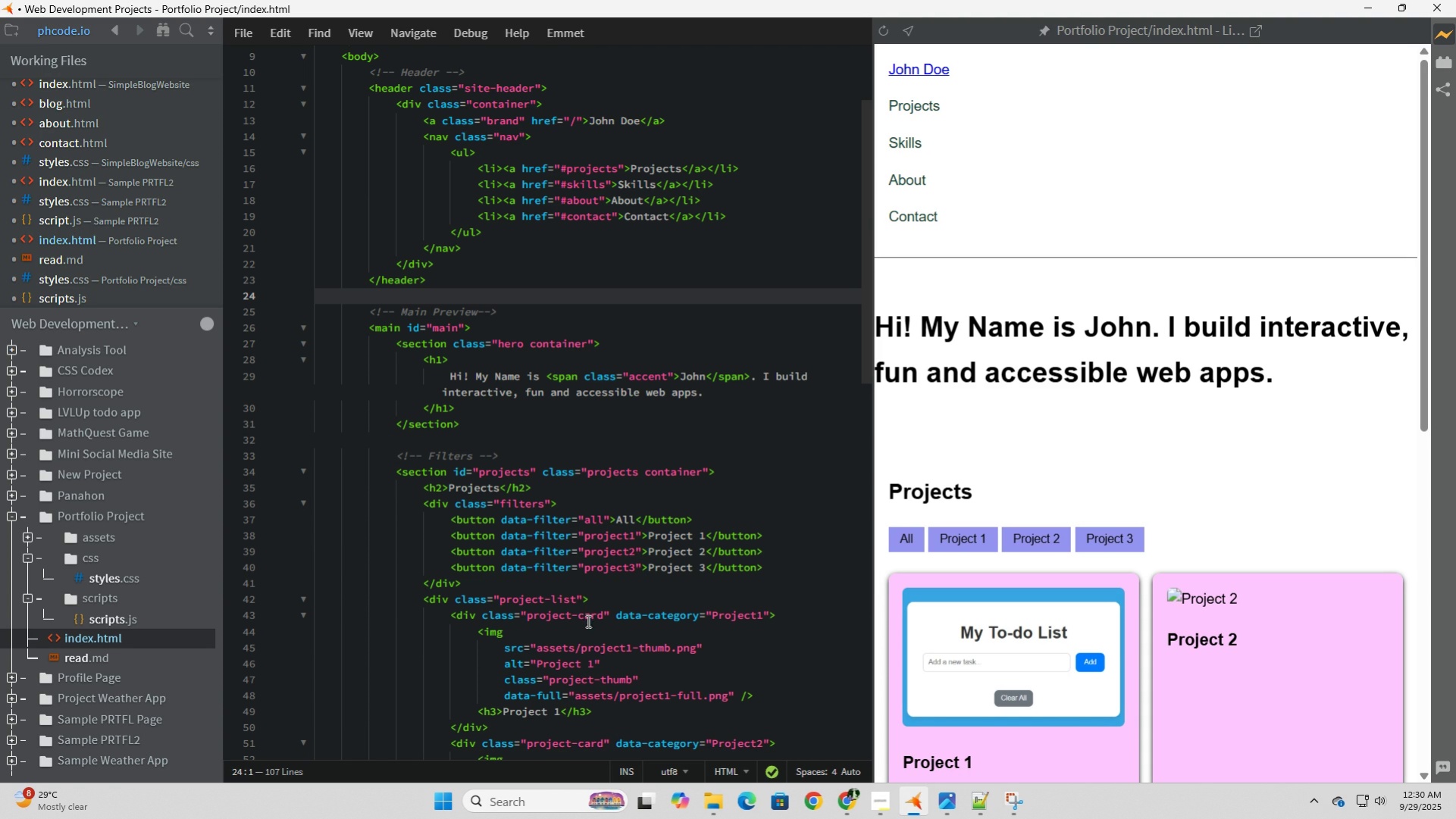 
wait(6.26)
 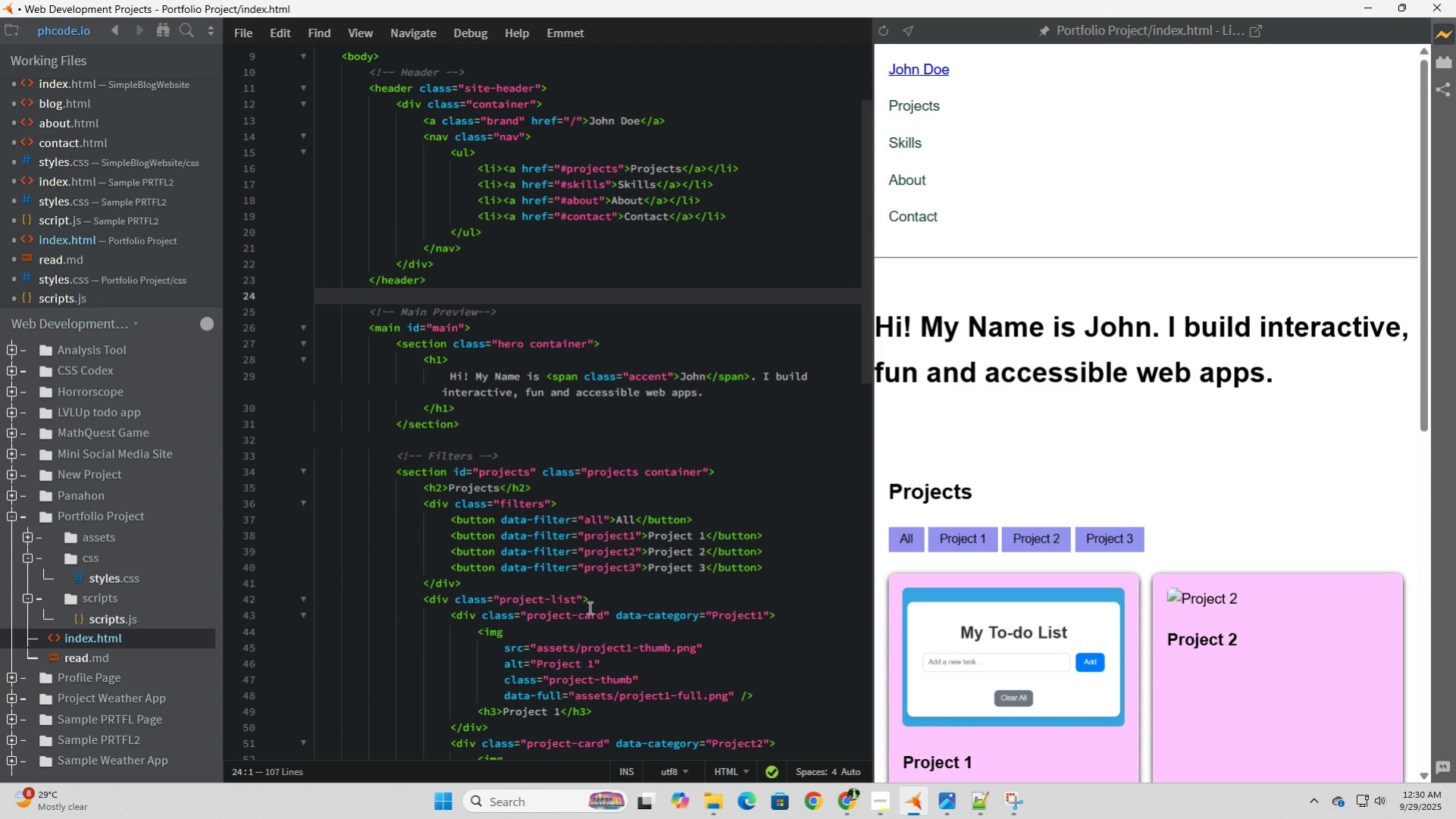 
left_click([1125, 536])
 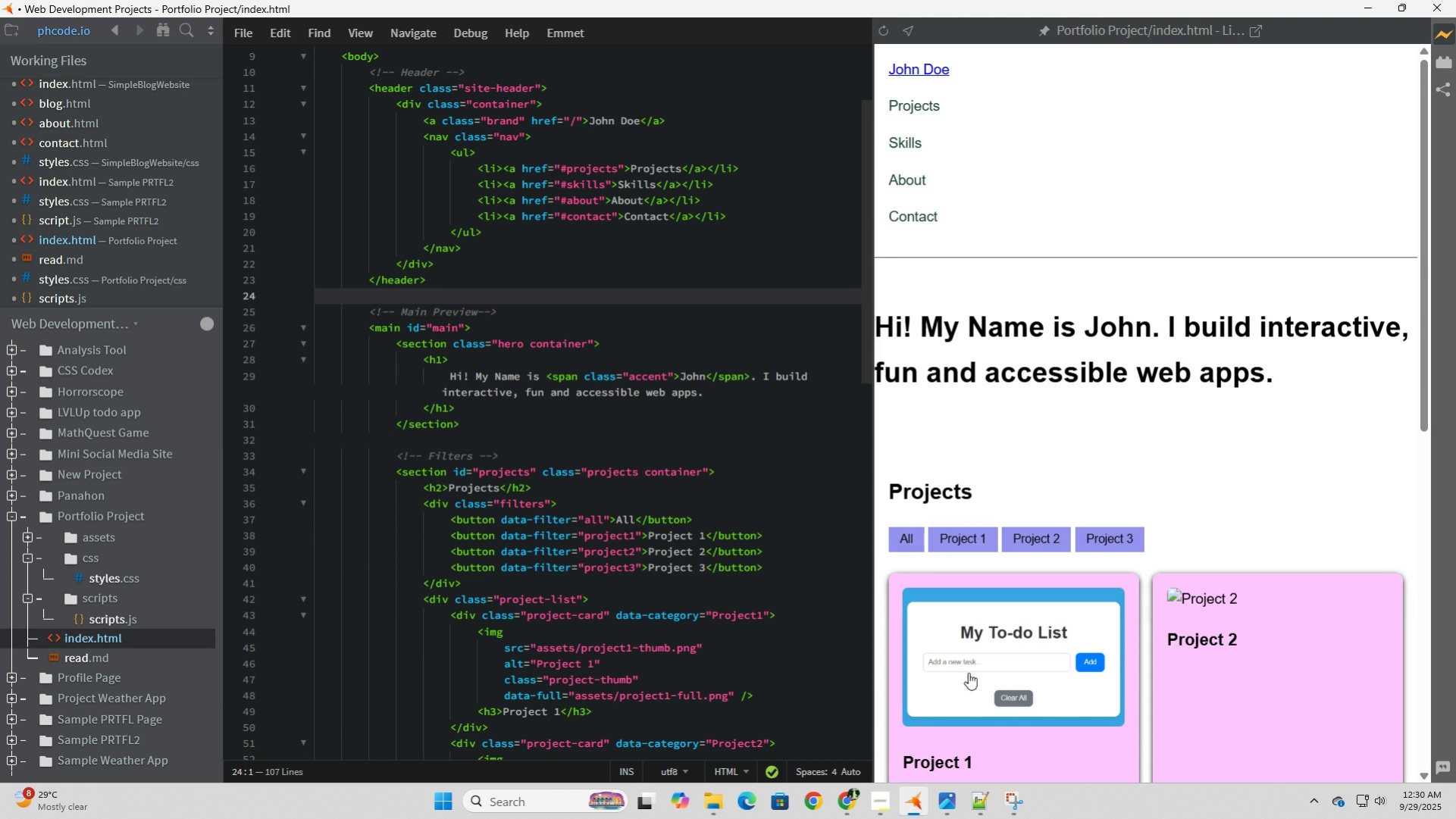 
left_click([1026, 651])
 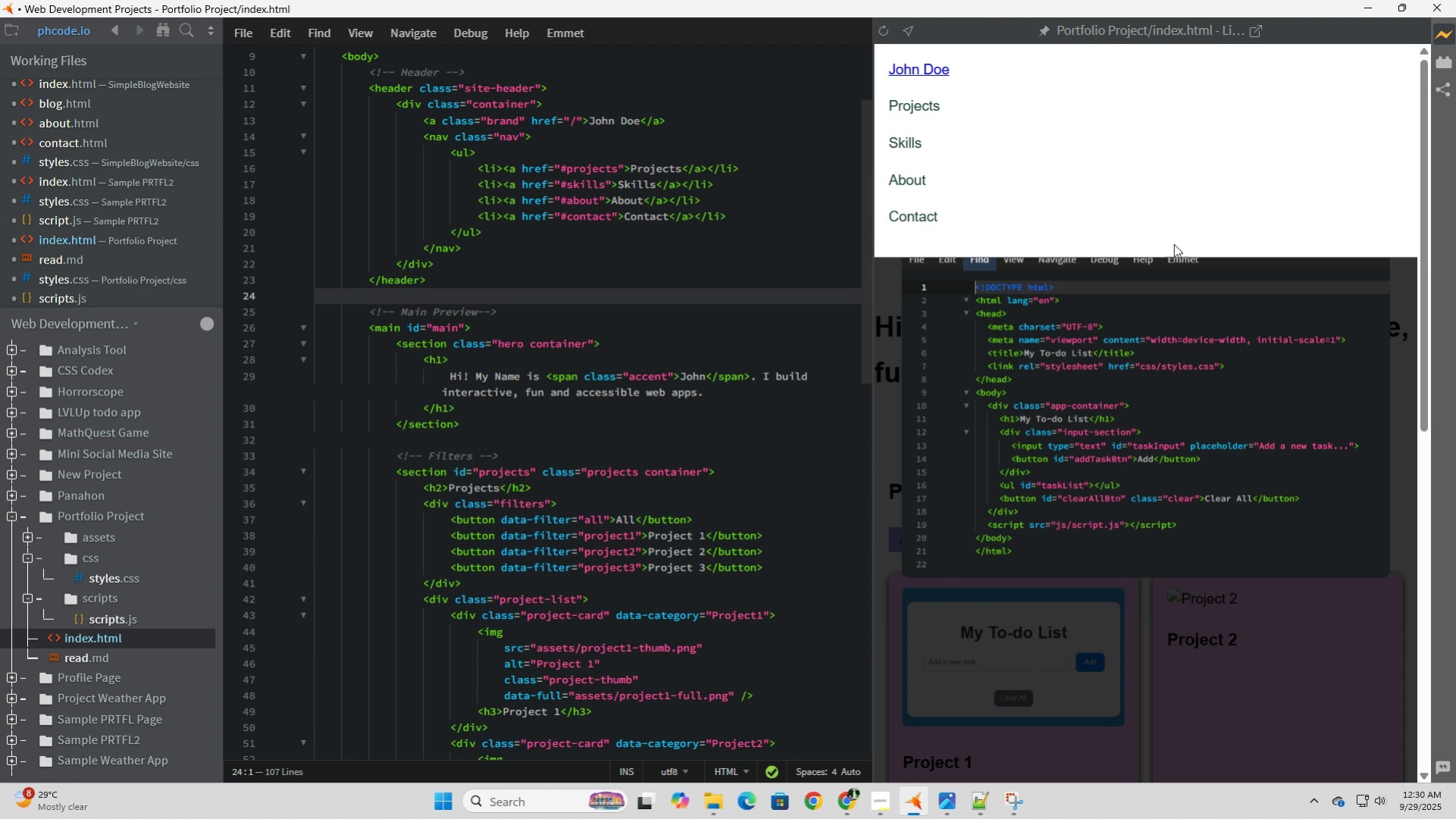 
left_click([1128, 163])
 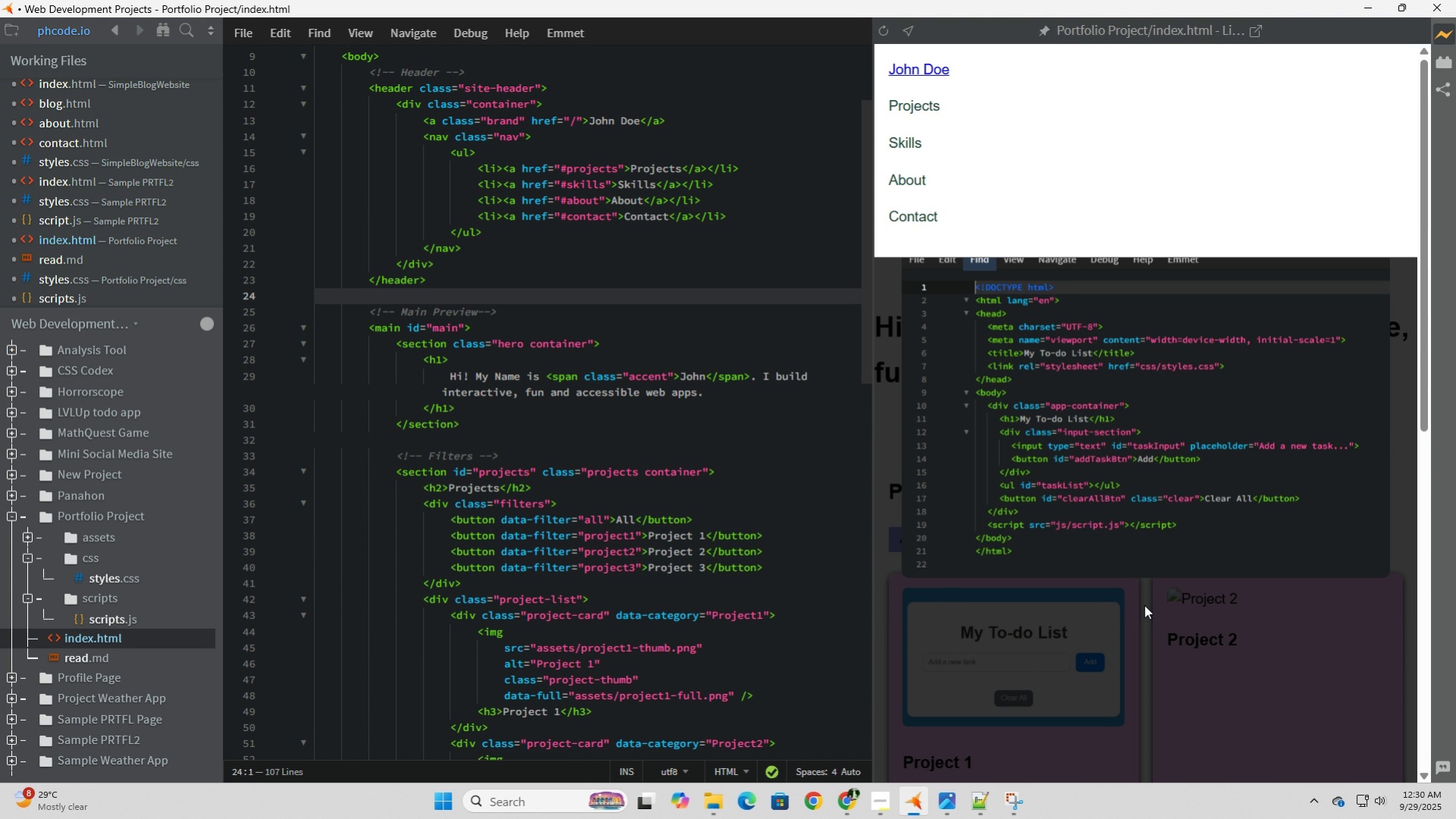 
left_click([1144, 605])
 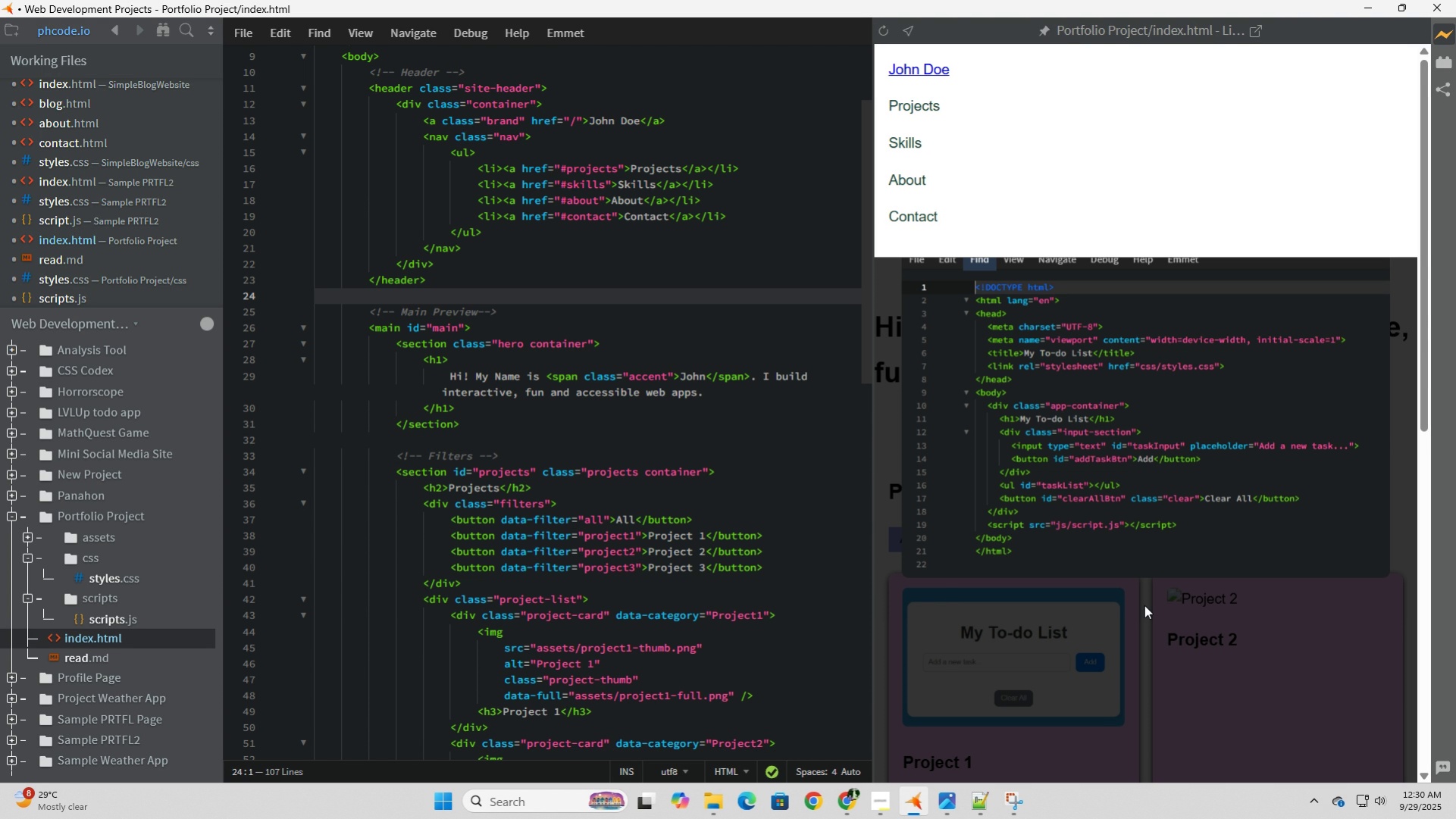 
wait(8.21)
 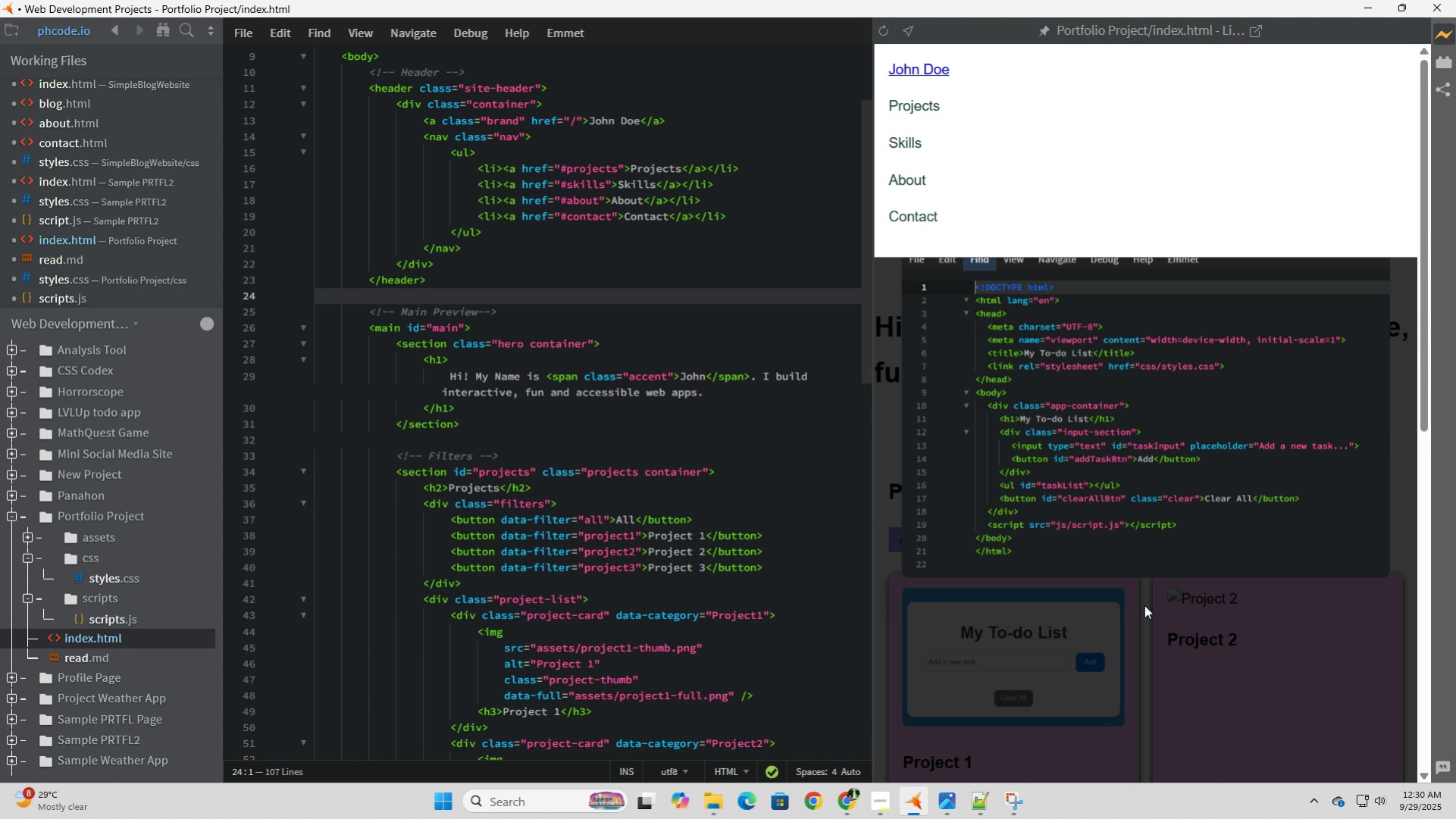 
left_click([1107, 411])
 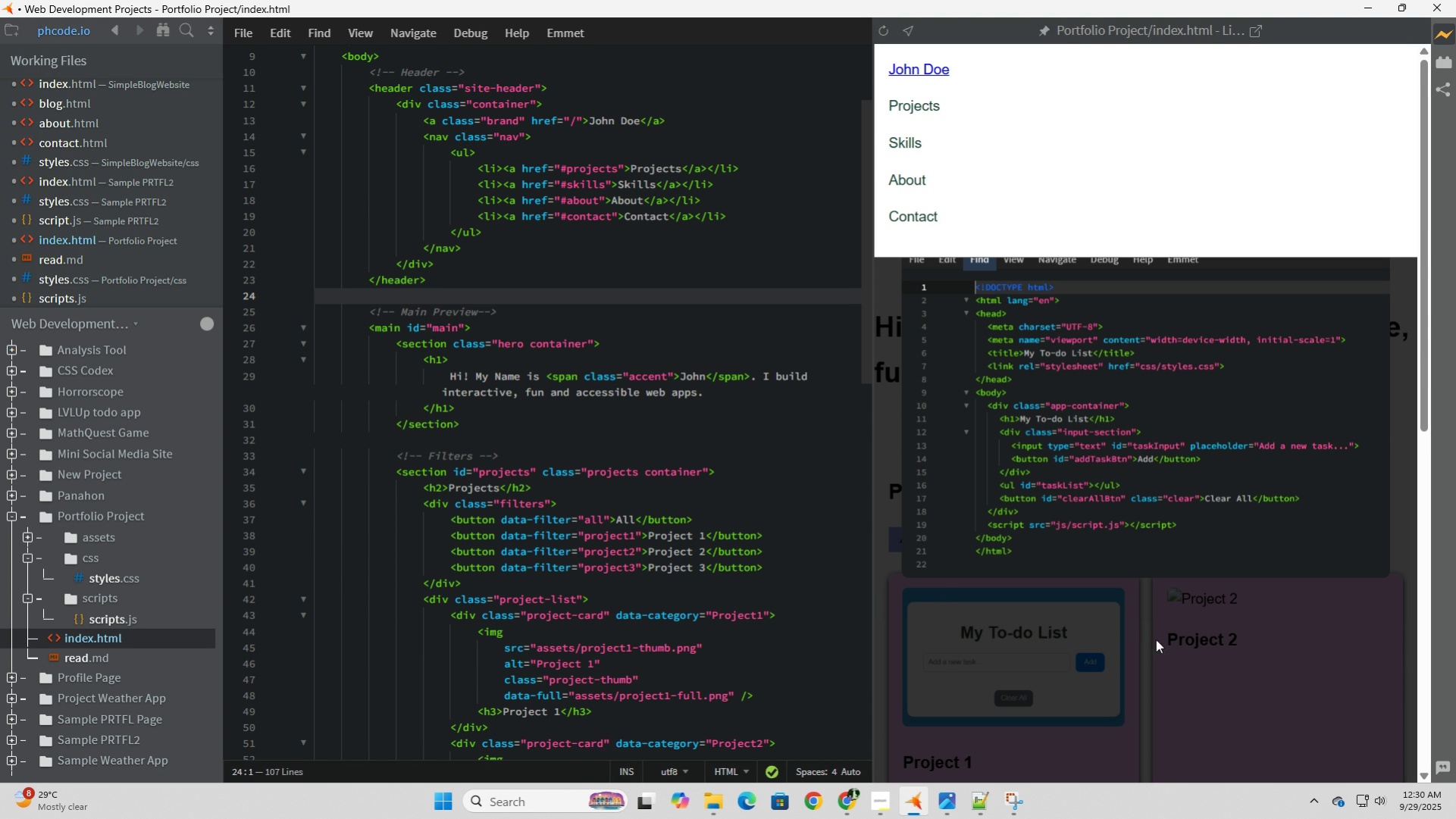 
left_click_drag(start_coordinate=[1155, 639], to_coordinate=[1158, 652])
 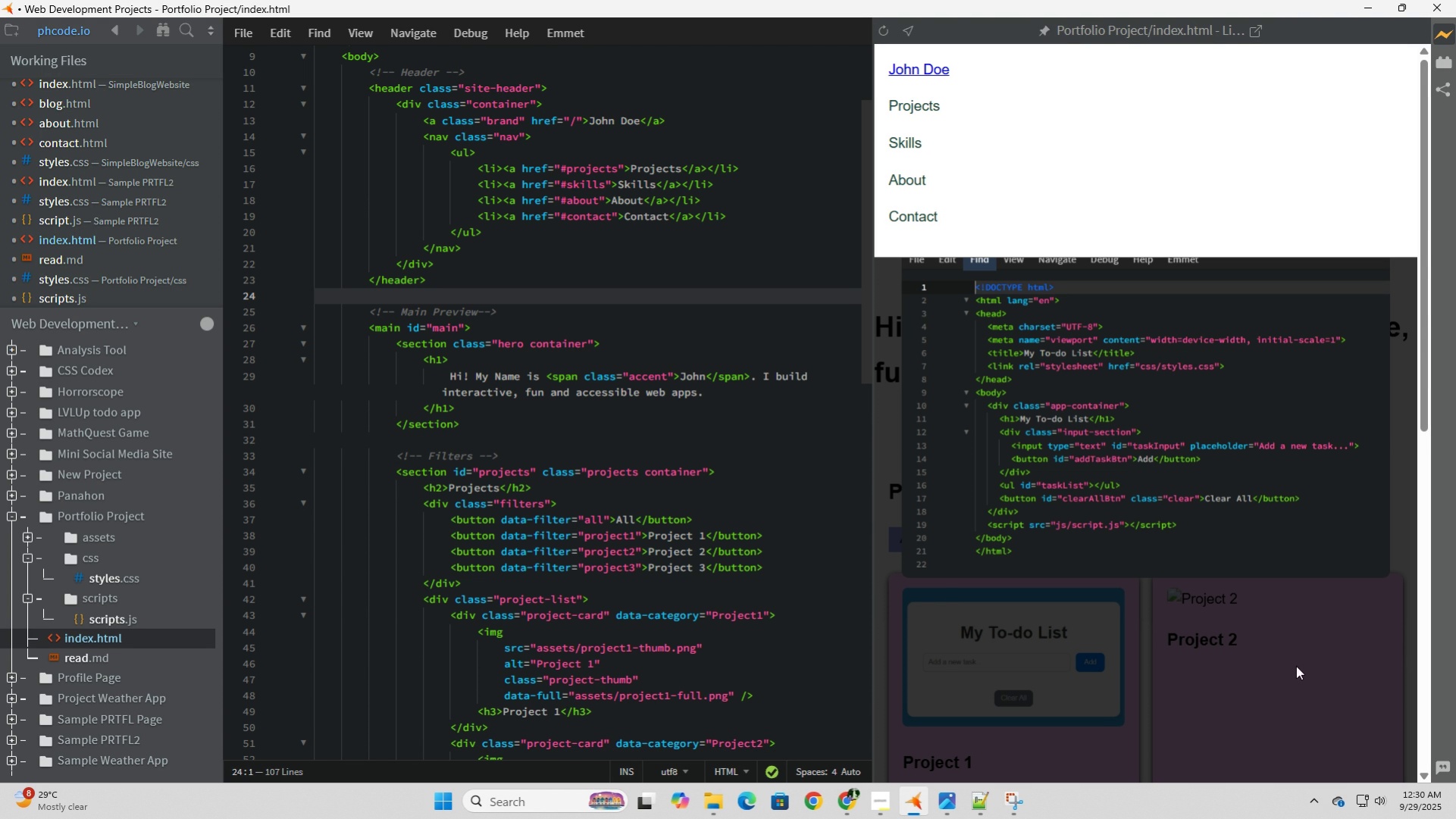 
left_click([1292, 671])
 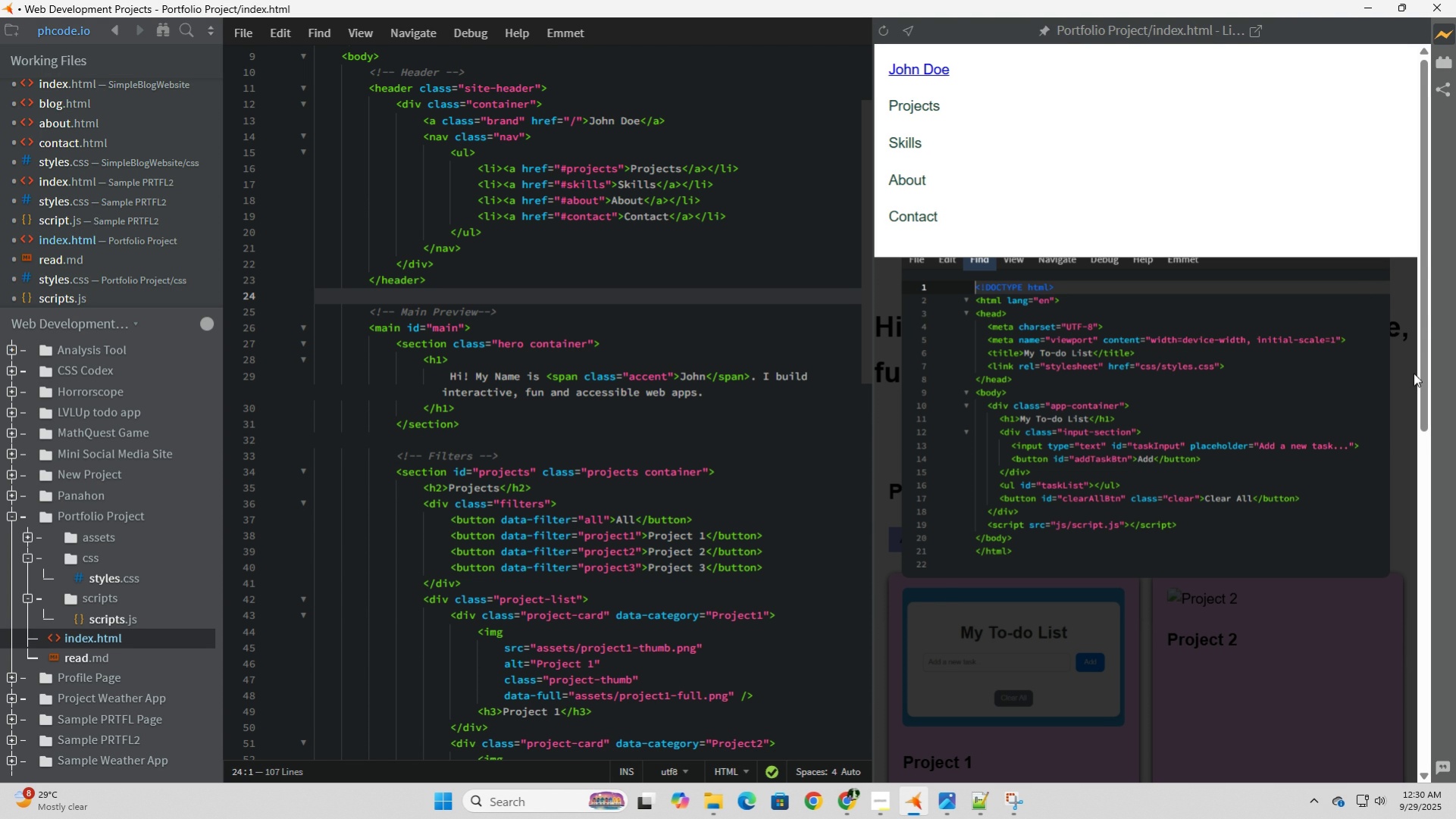 
scroll: coordinate [1238, 674], scroll_direction: down, amount: 6.0
 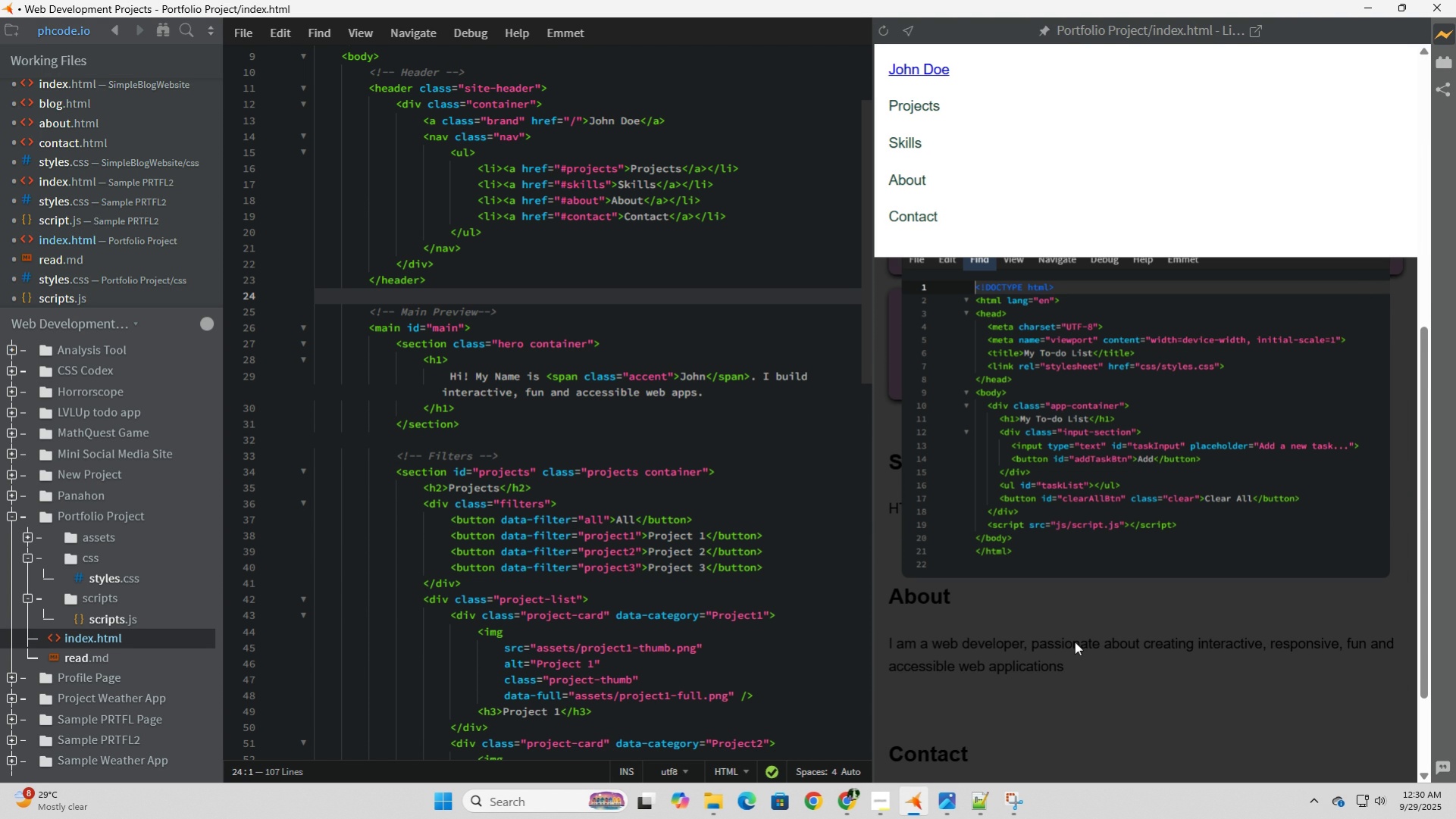 
left_click([1089, 662])
 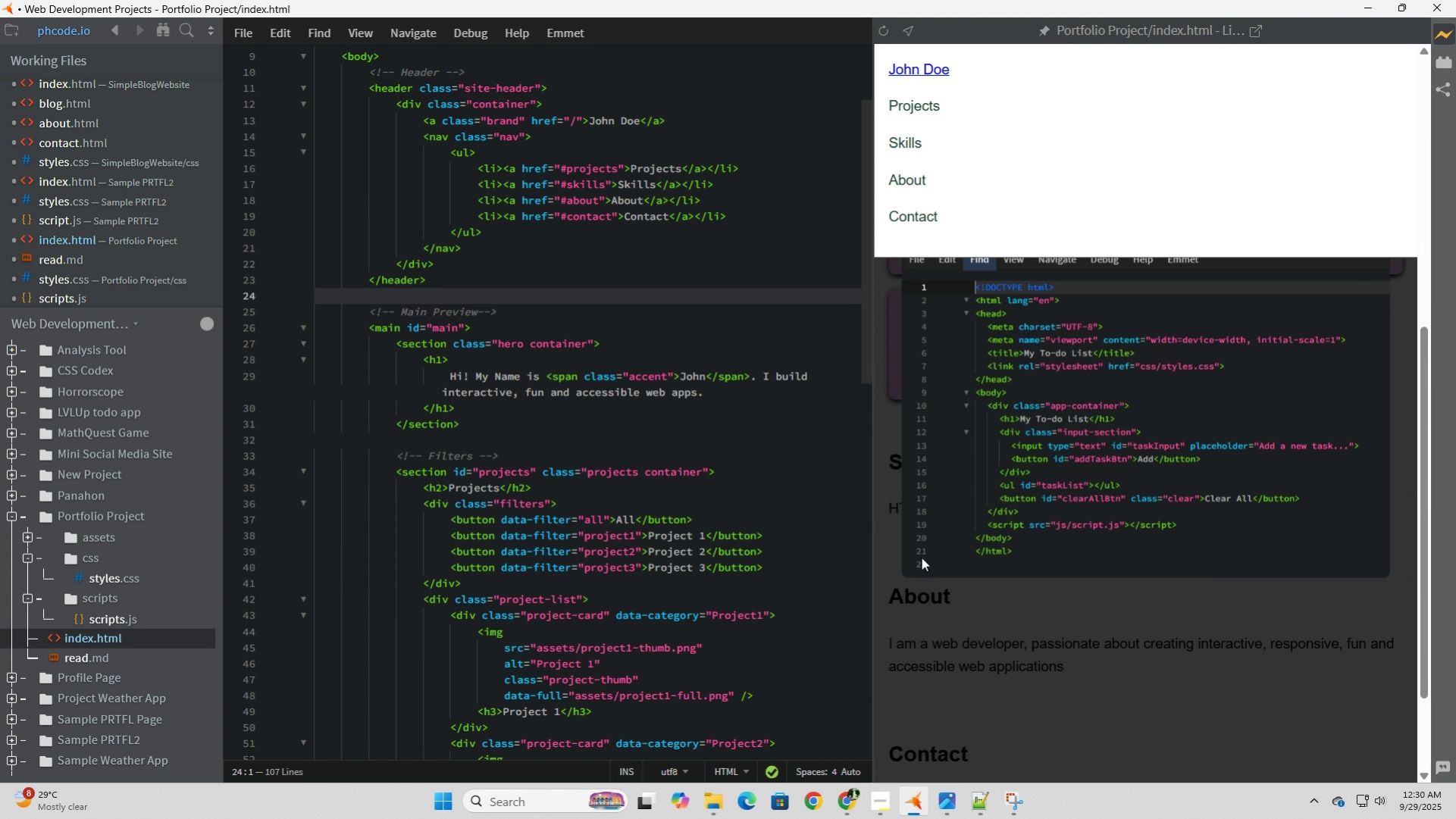 
left_click([921, 552])
 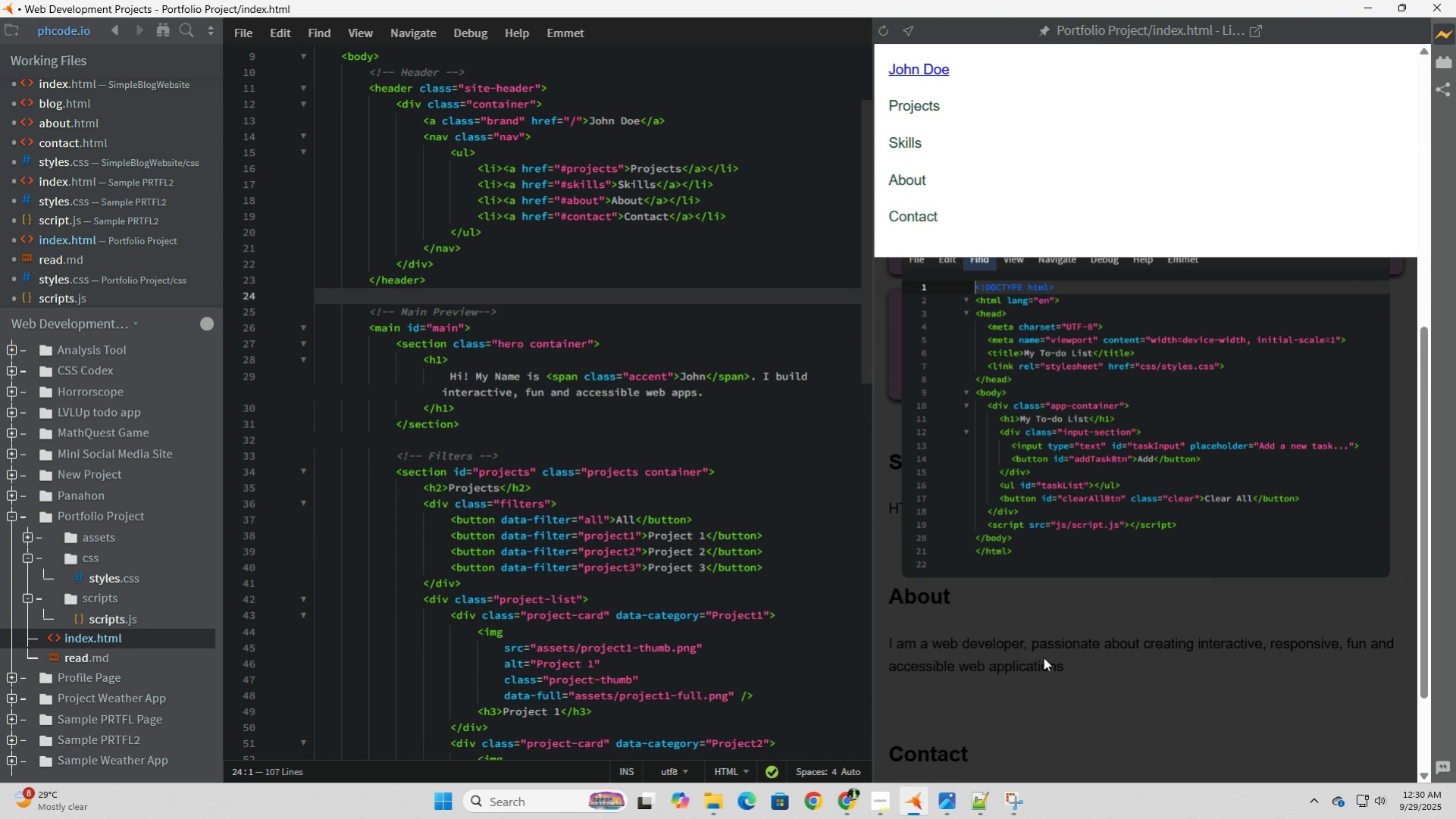 
left_click([1043, 657])
 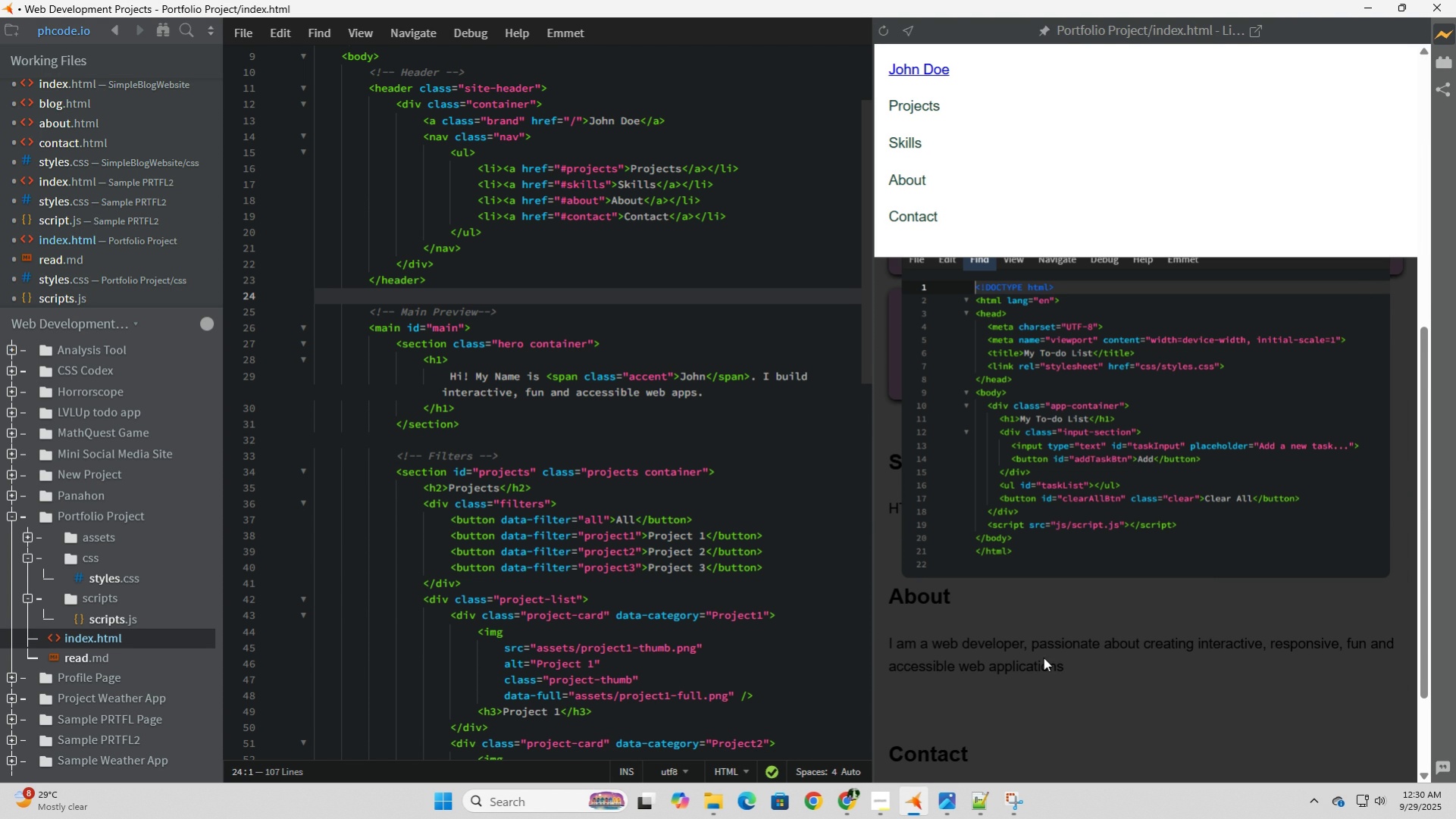 
key(Escape)
 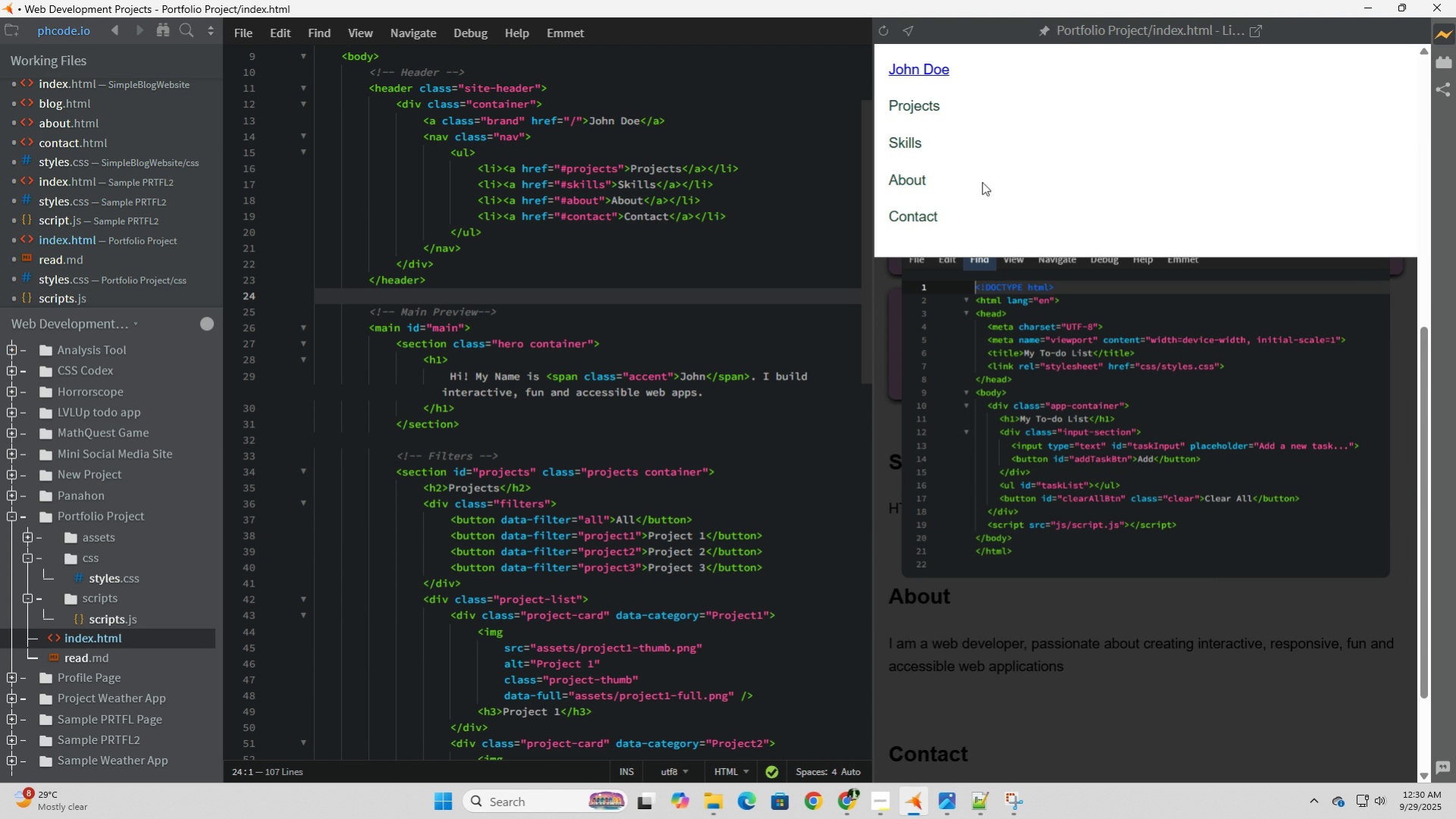 
left_click([982, 127])
 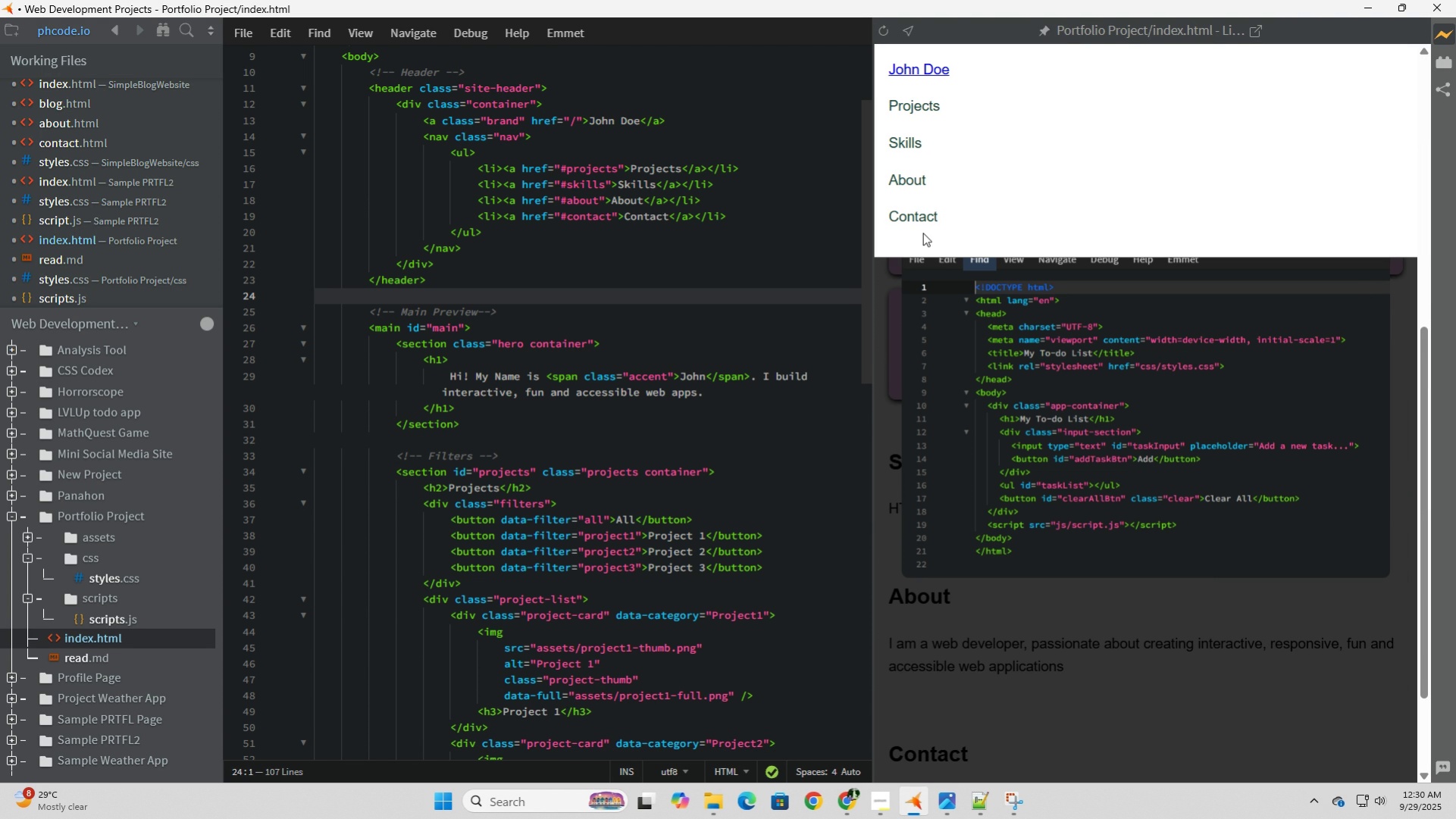 
left_click([923, 233])
 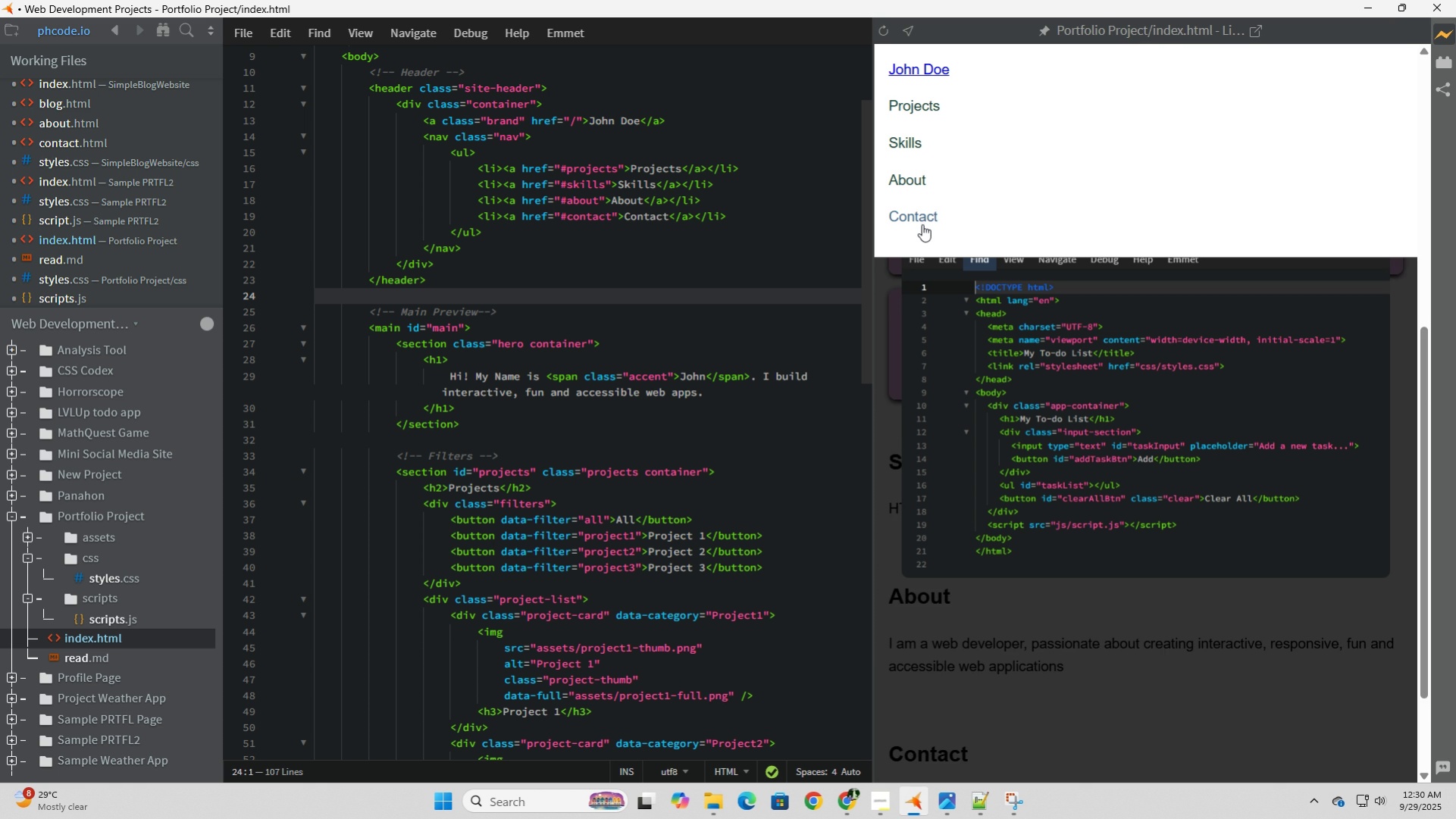 
double_click([922, 224])
 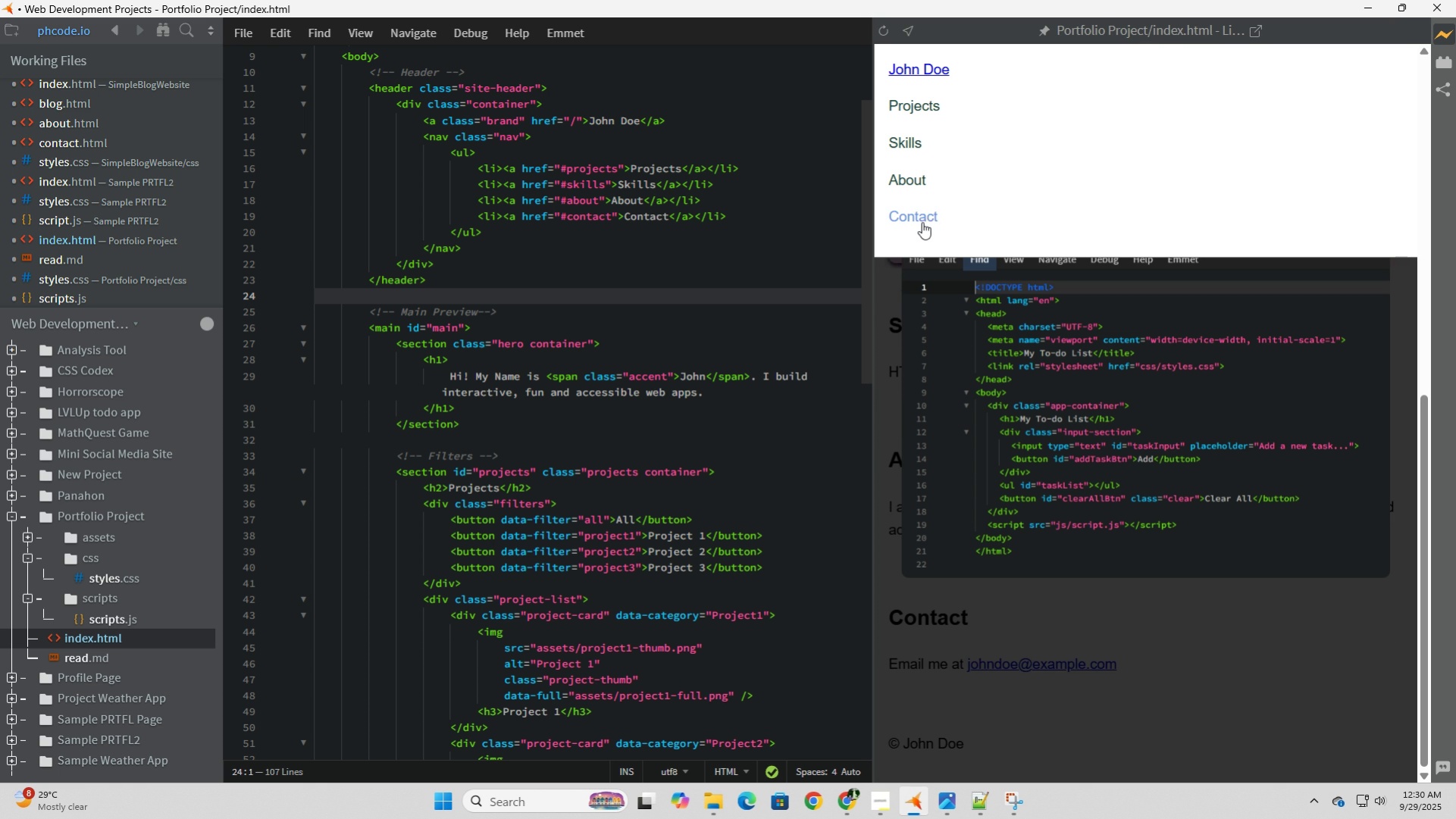 
left_click([922, 222])
 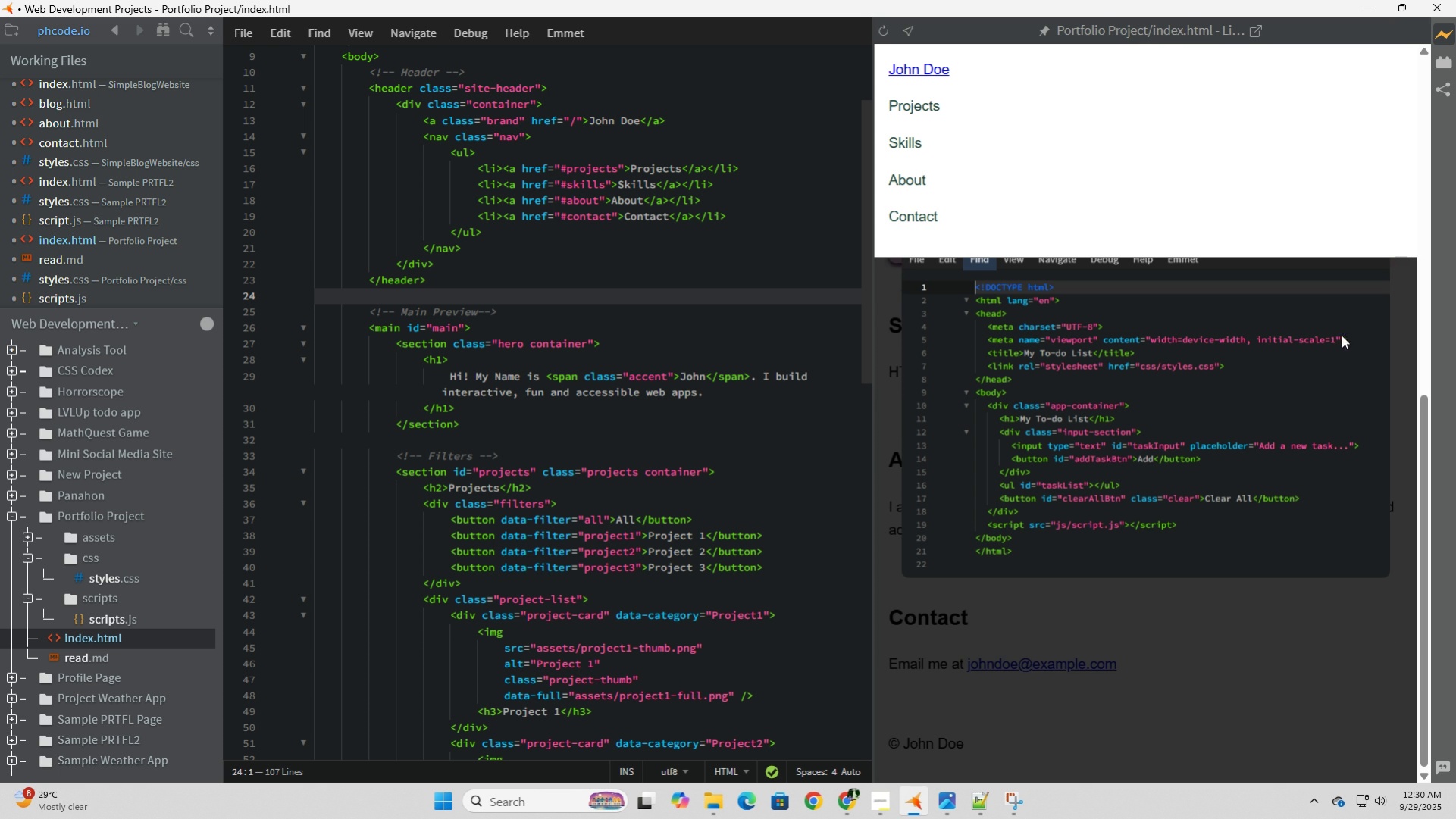 
left_click([1389, 312])
 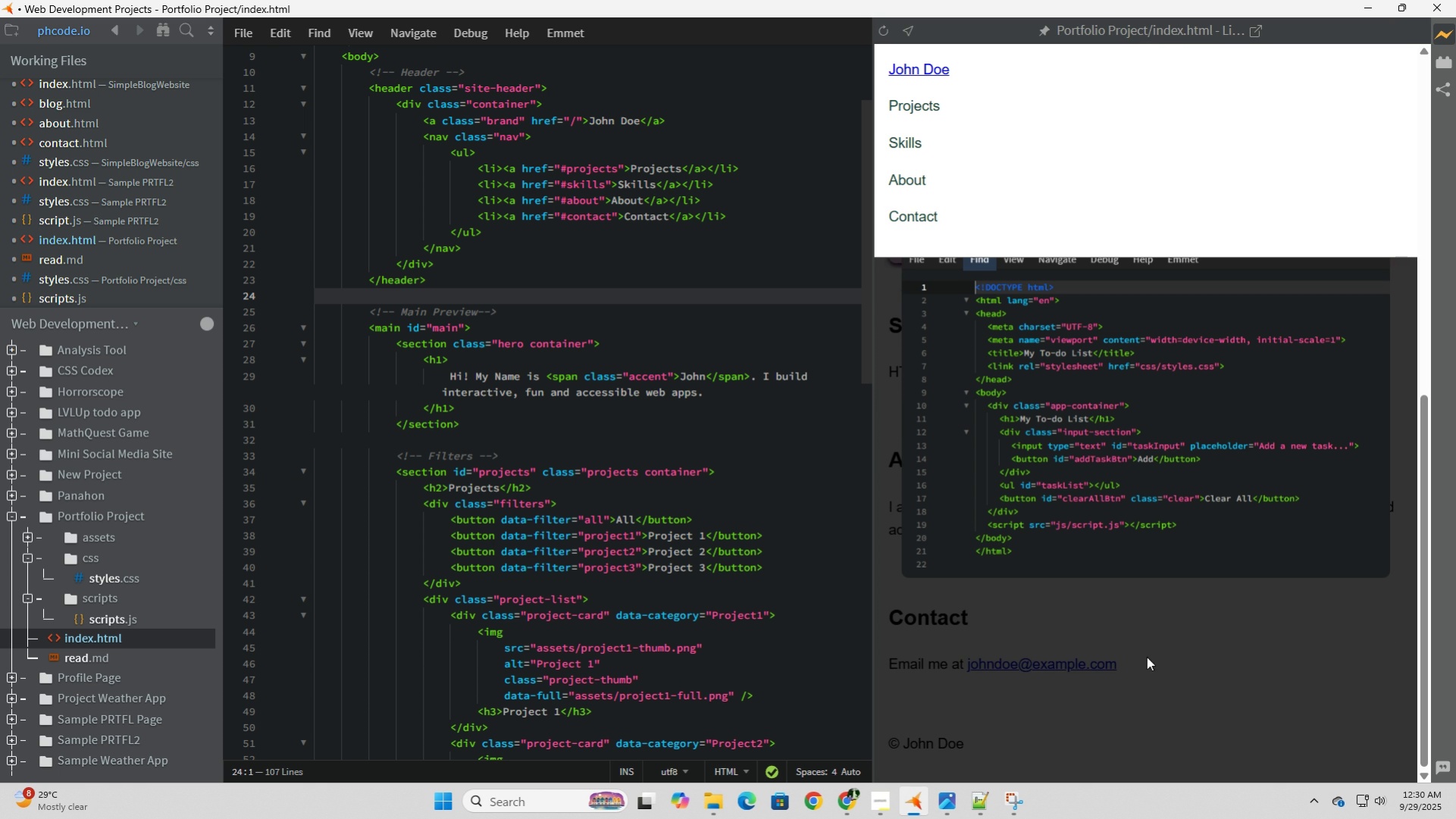 
scroll: coordinate [1189, 569], scroll_direction: up, amount: 6.0
 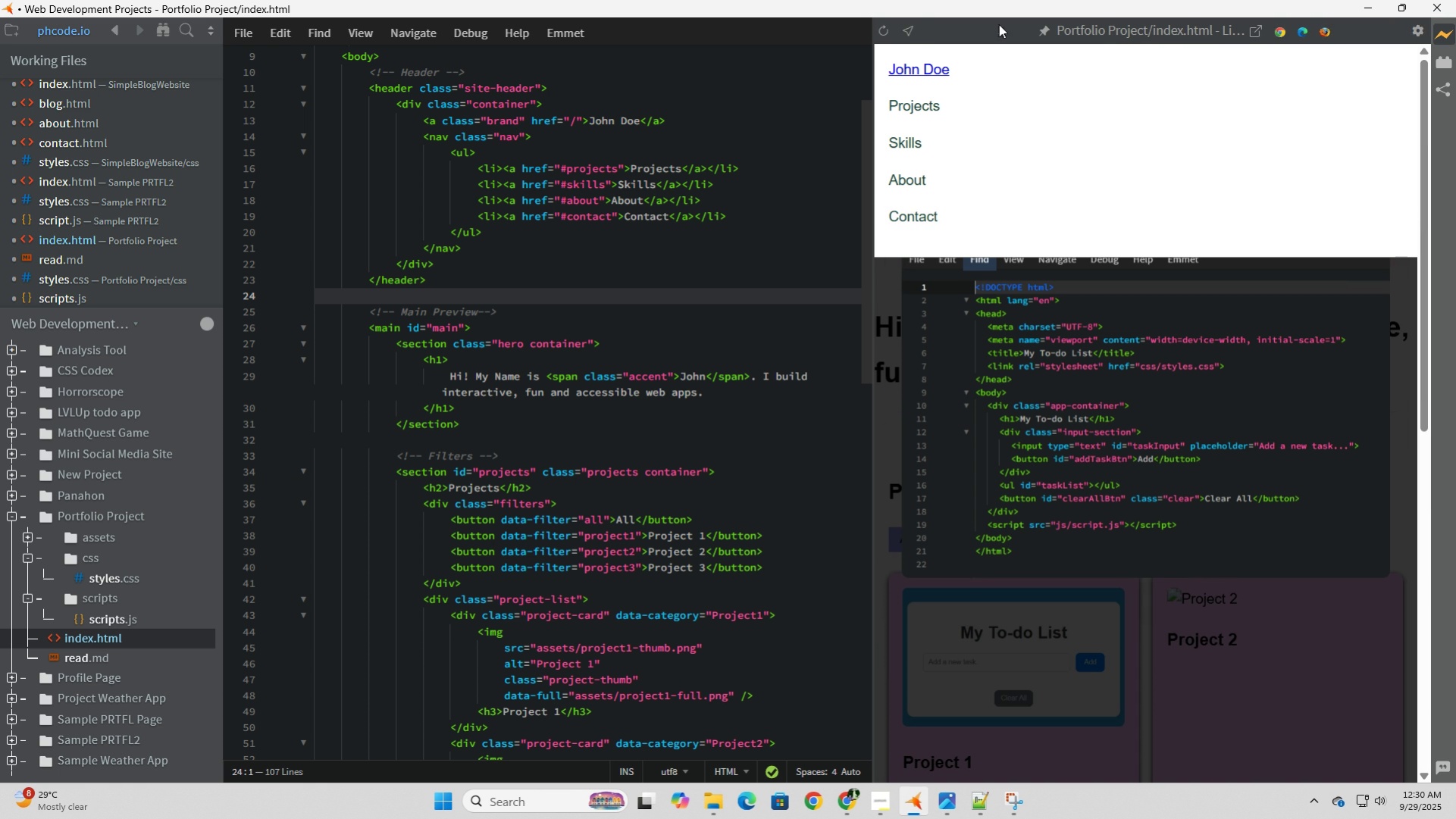 
left_click([888, 28])
 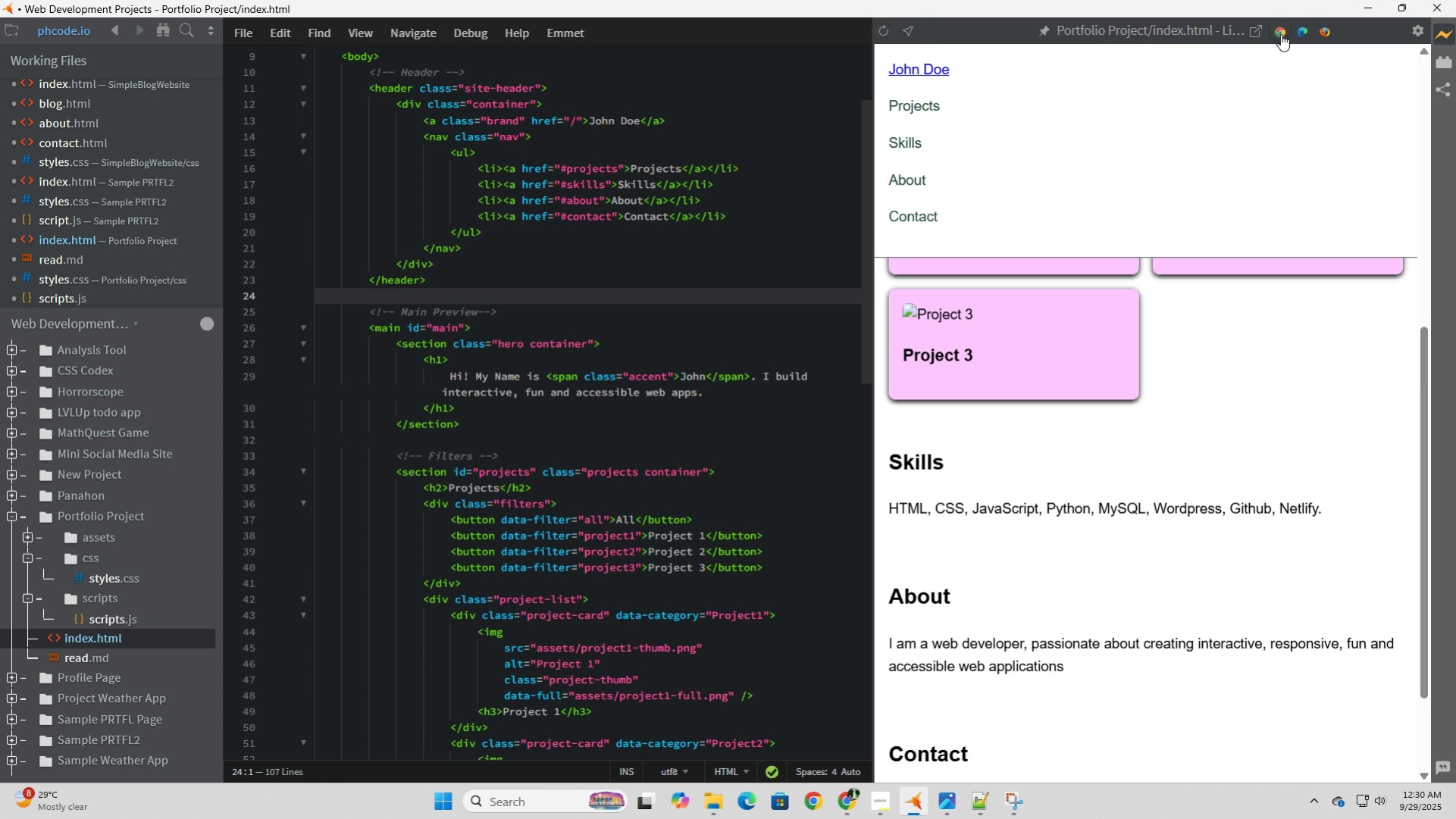 
left_click([1280, 34])
 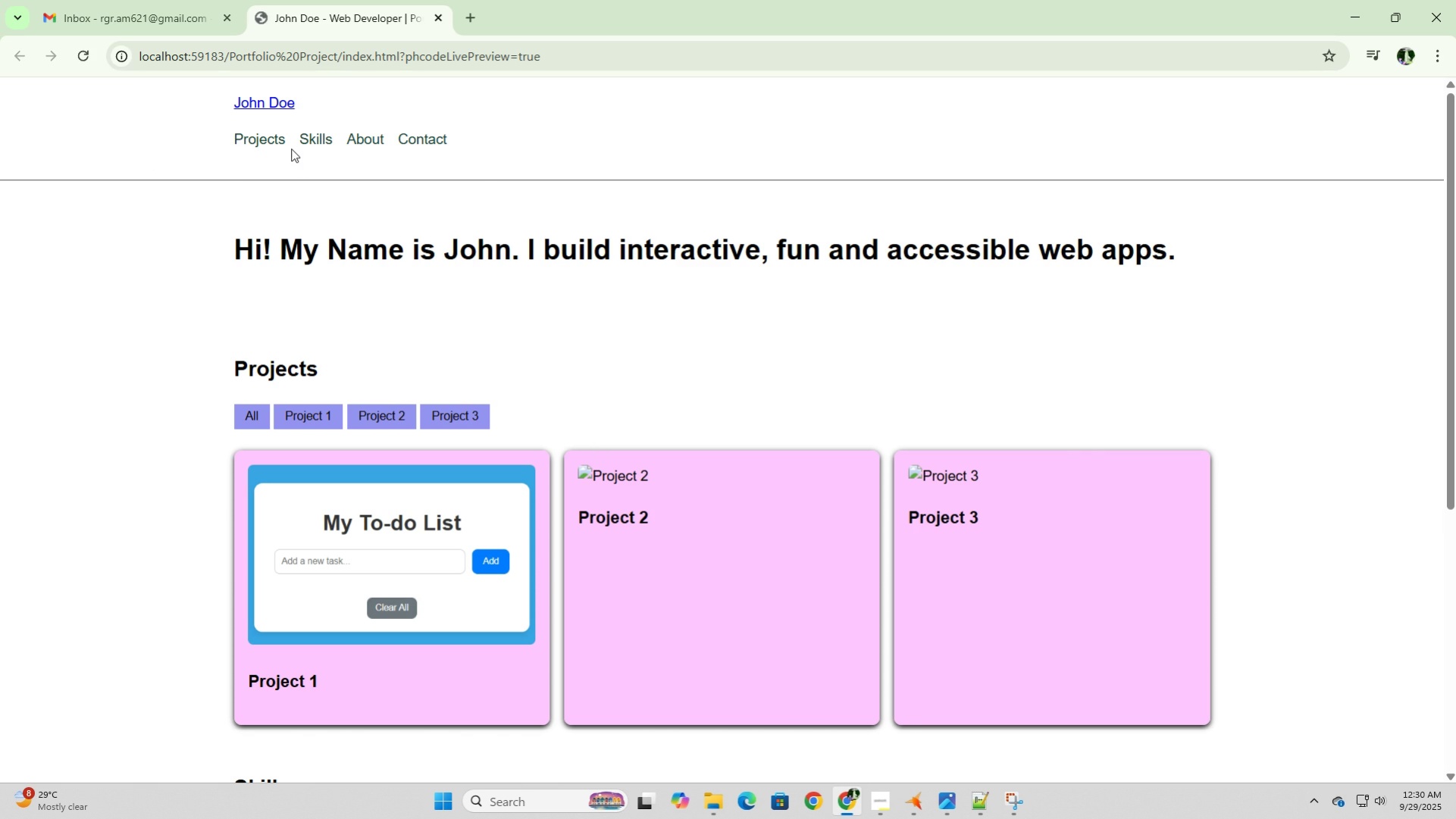 
left_click([226, 150])
 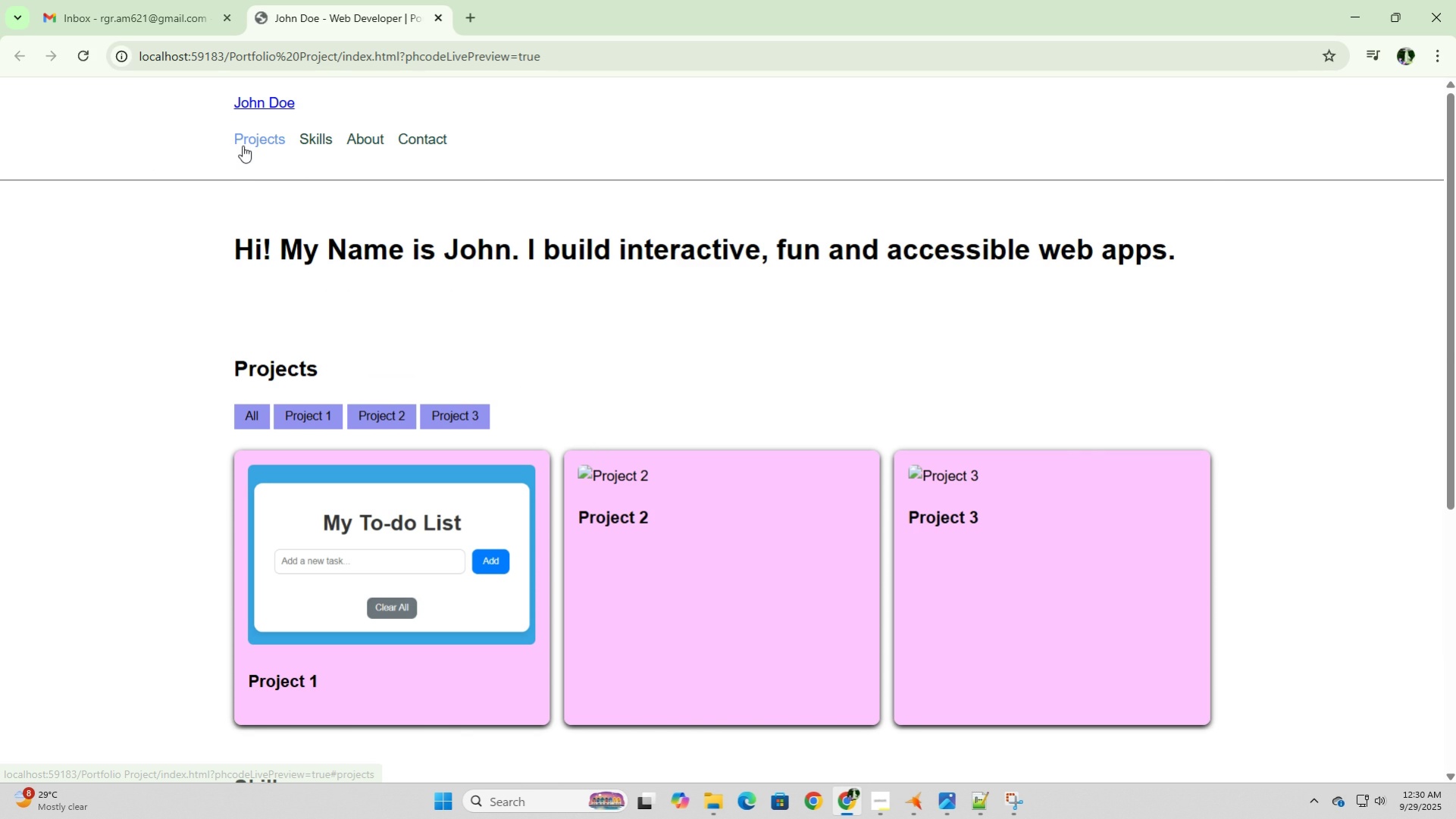 
left_click([243, 145])
 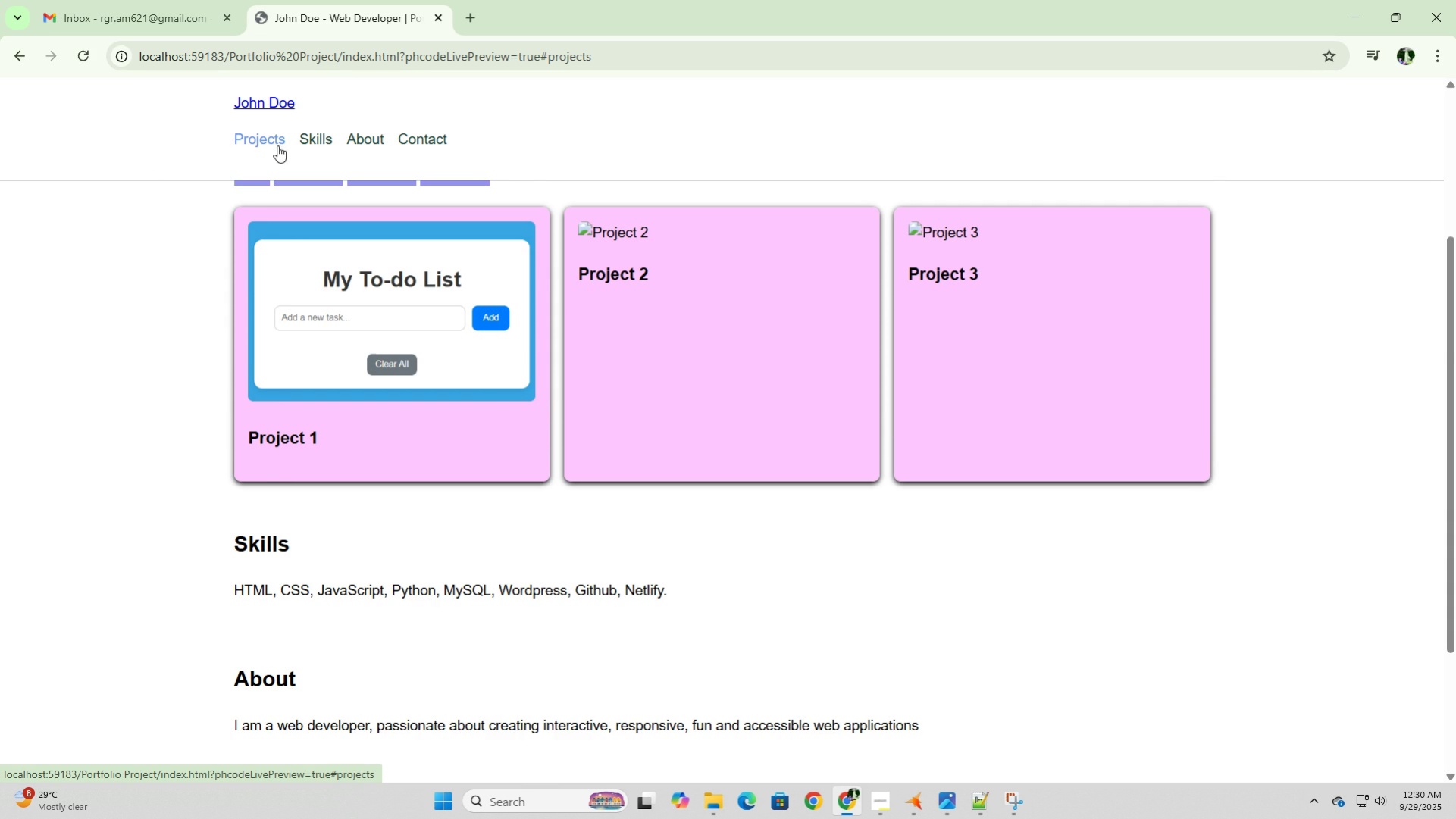 
left_click([328, 145])
 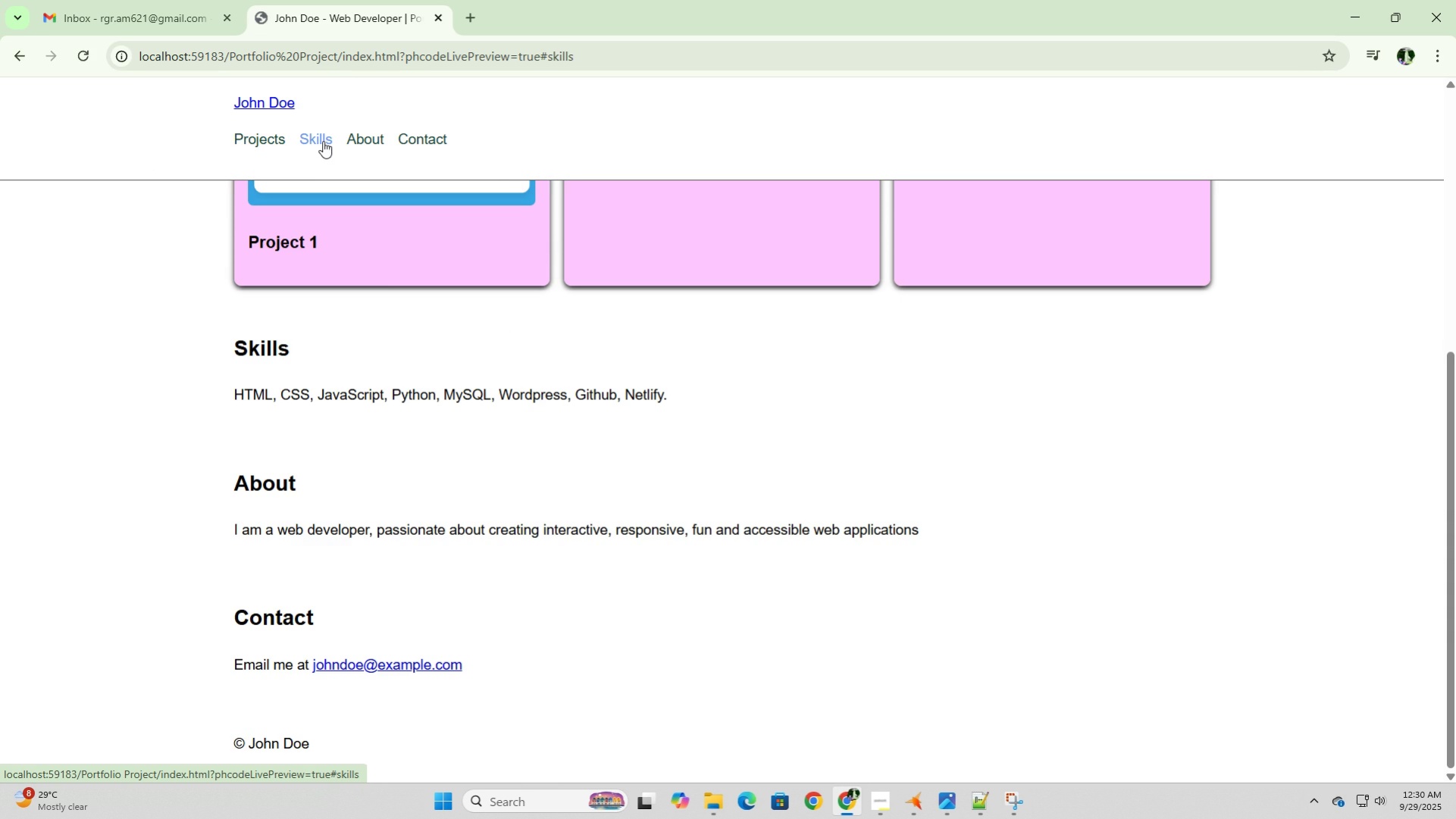 
left_click([323, 141])
 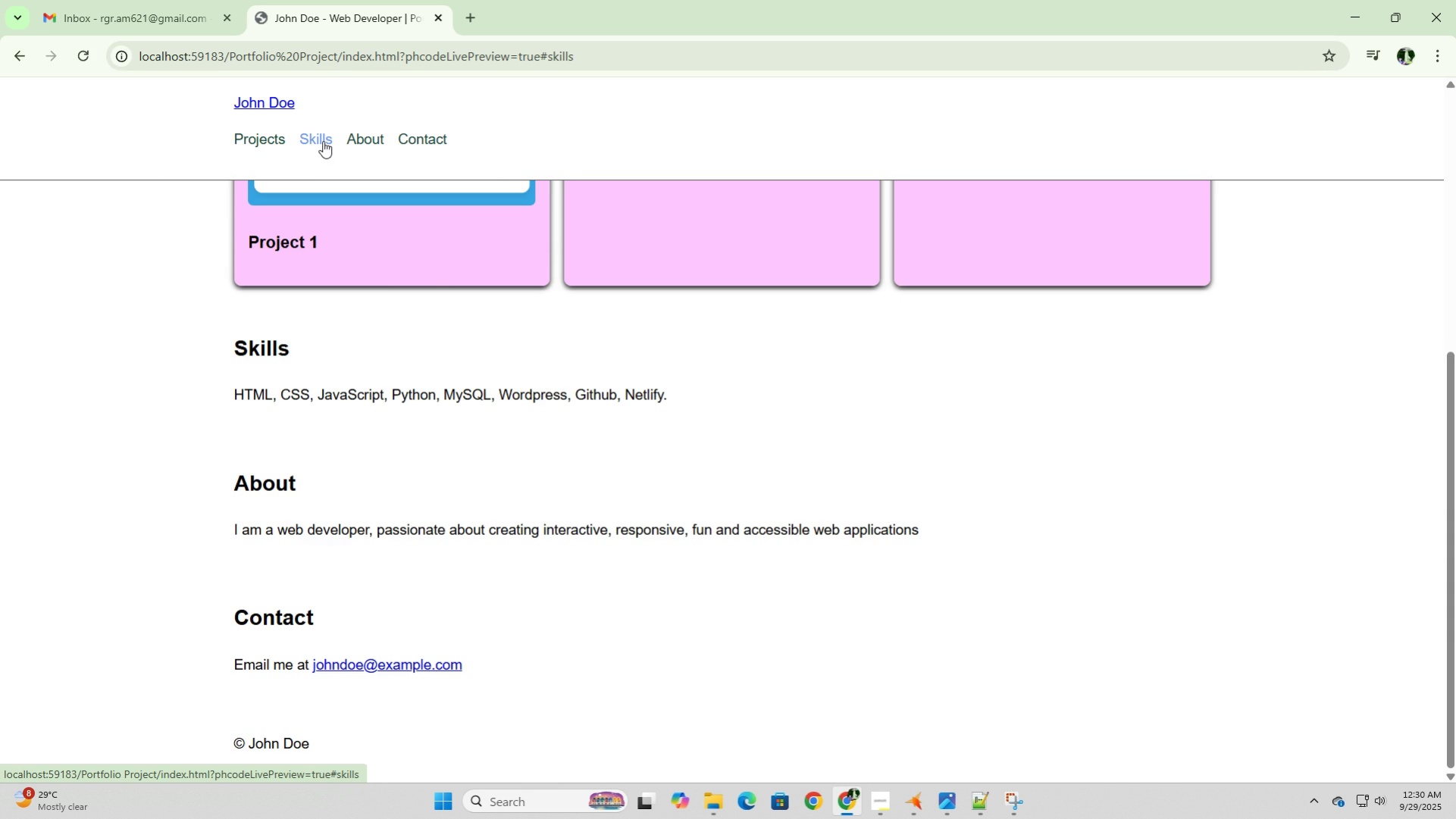 
left_click([323, 141])
 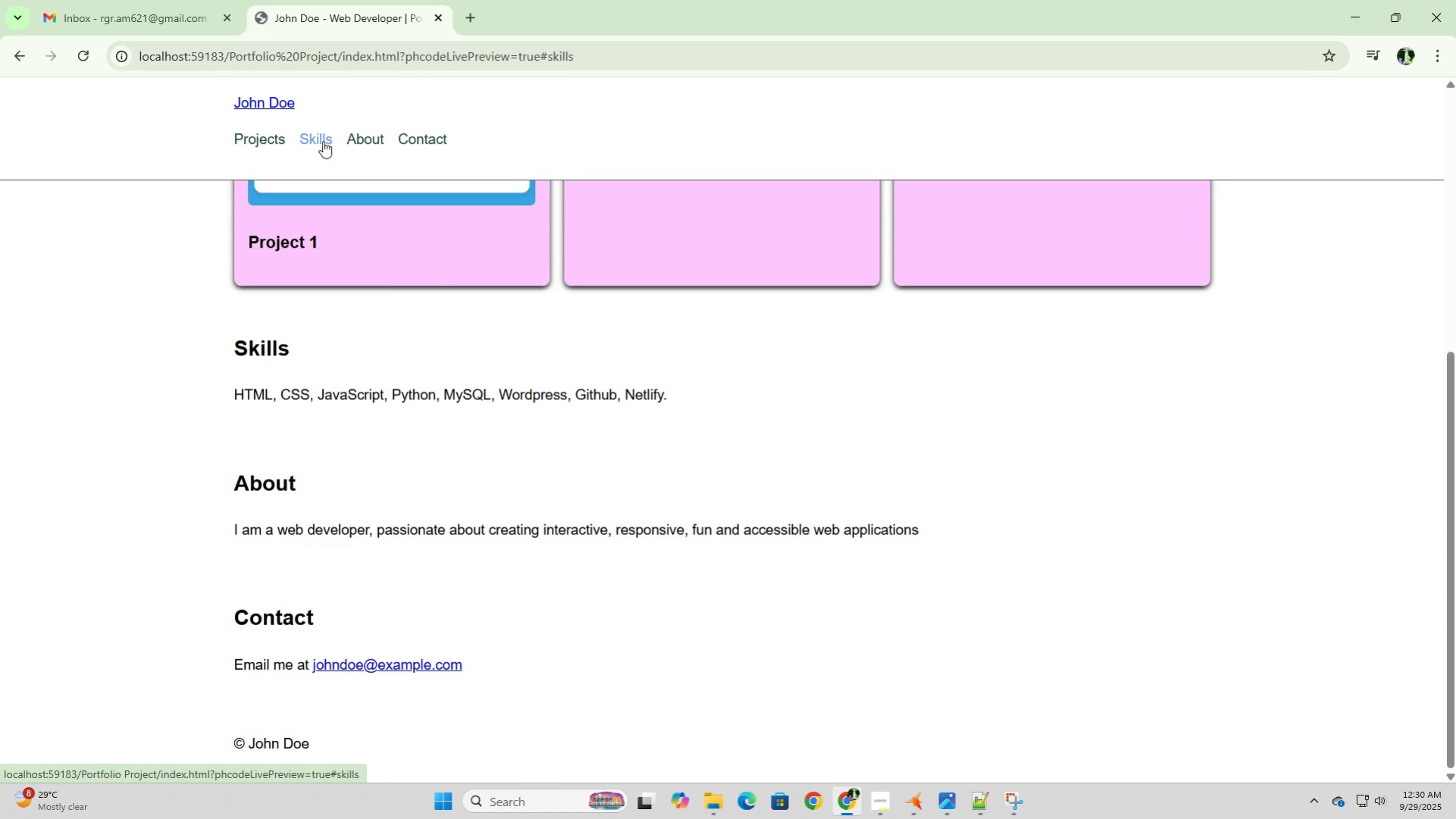 
left_click([323, 141])
 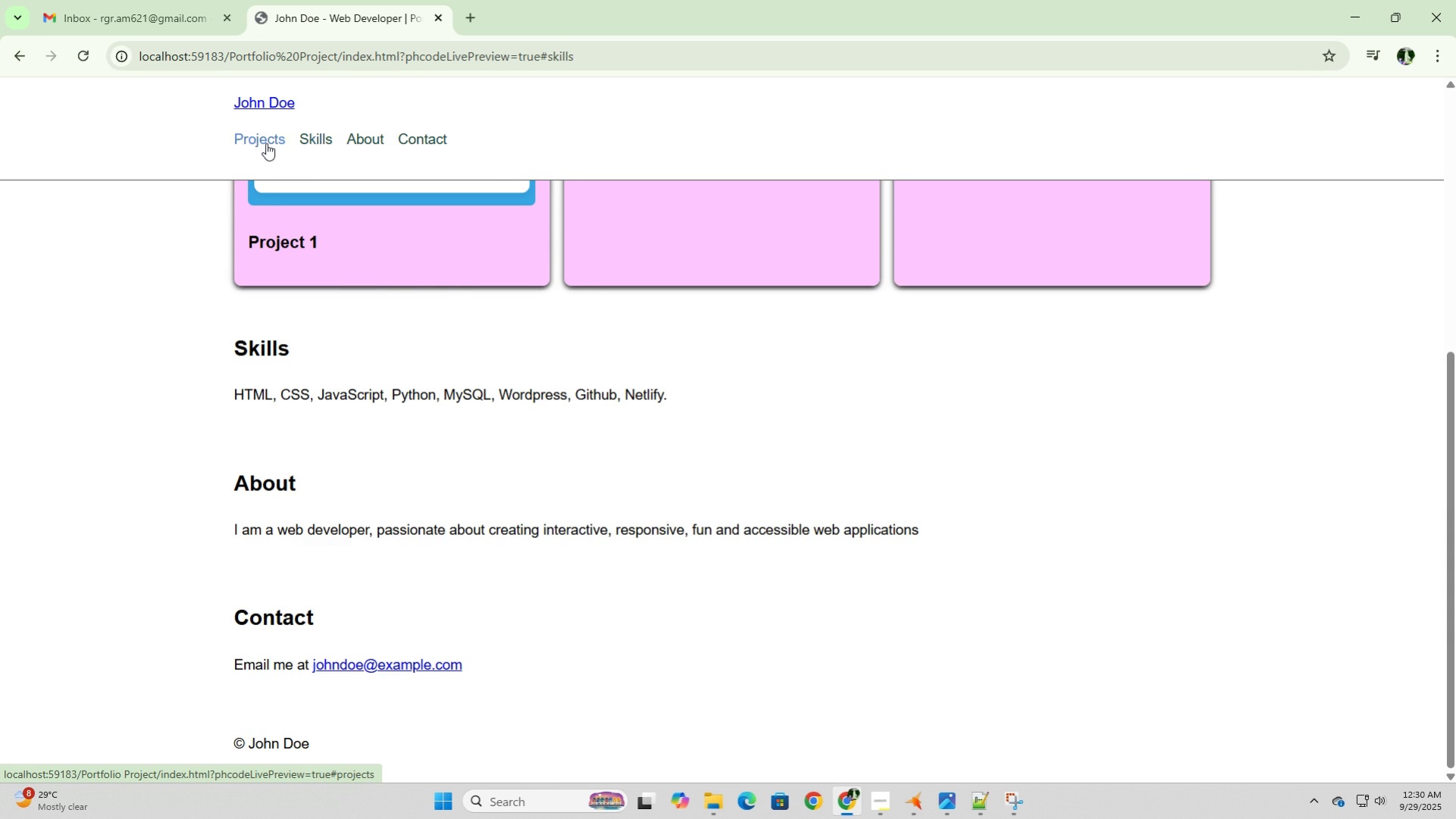 
left_click([266, 143])
 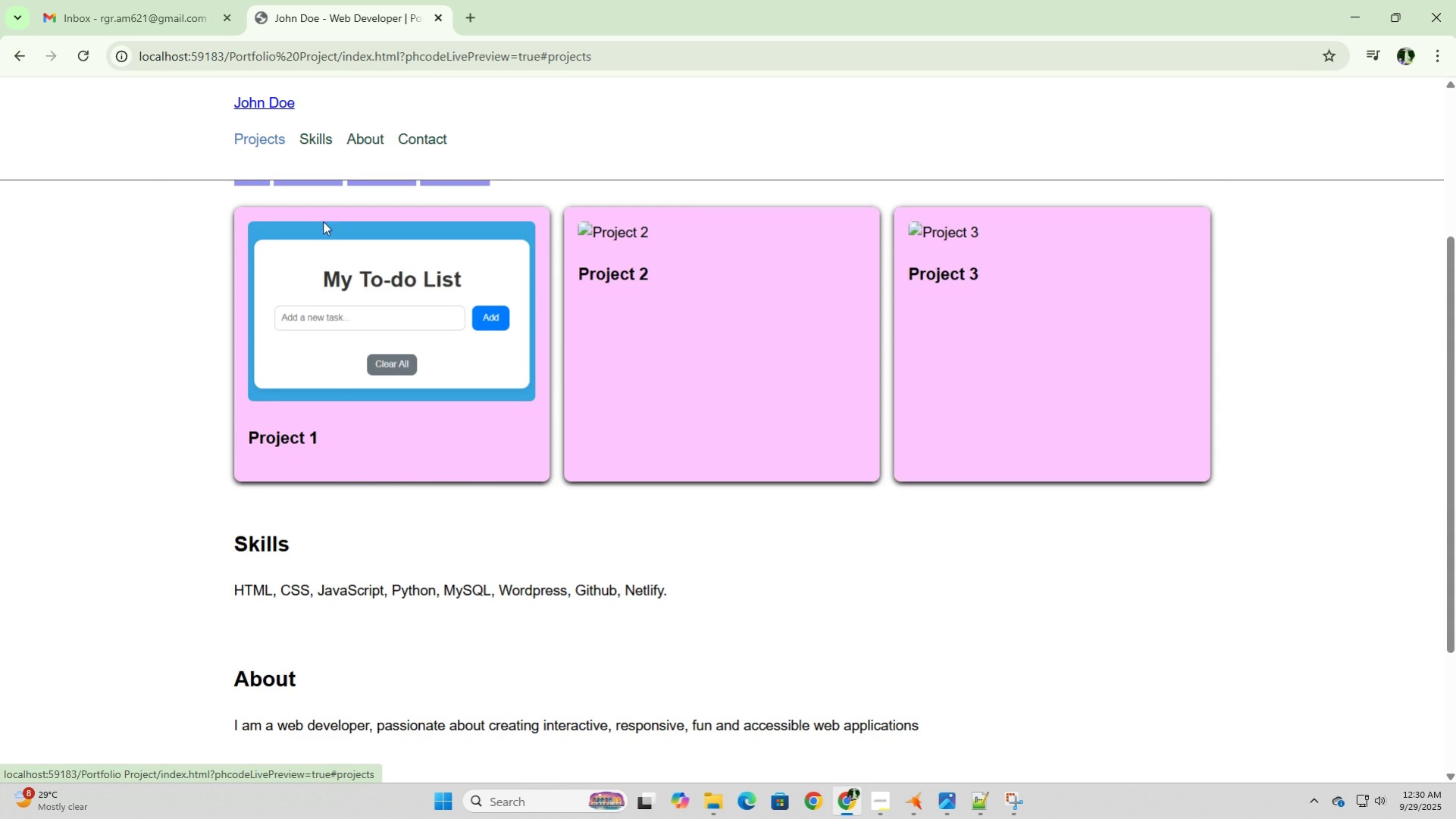 
scroll: coordinate [446, 469], scroll_direction: up, amount: 3.0
 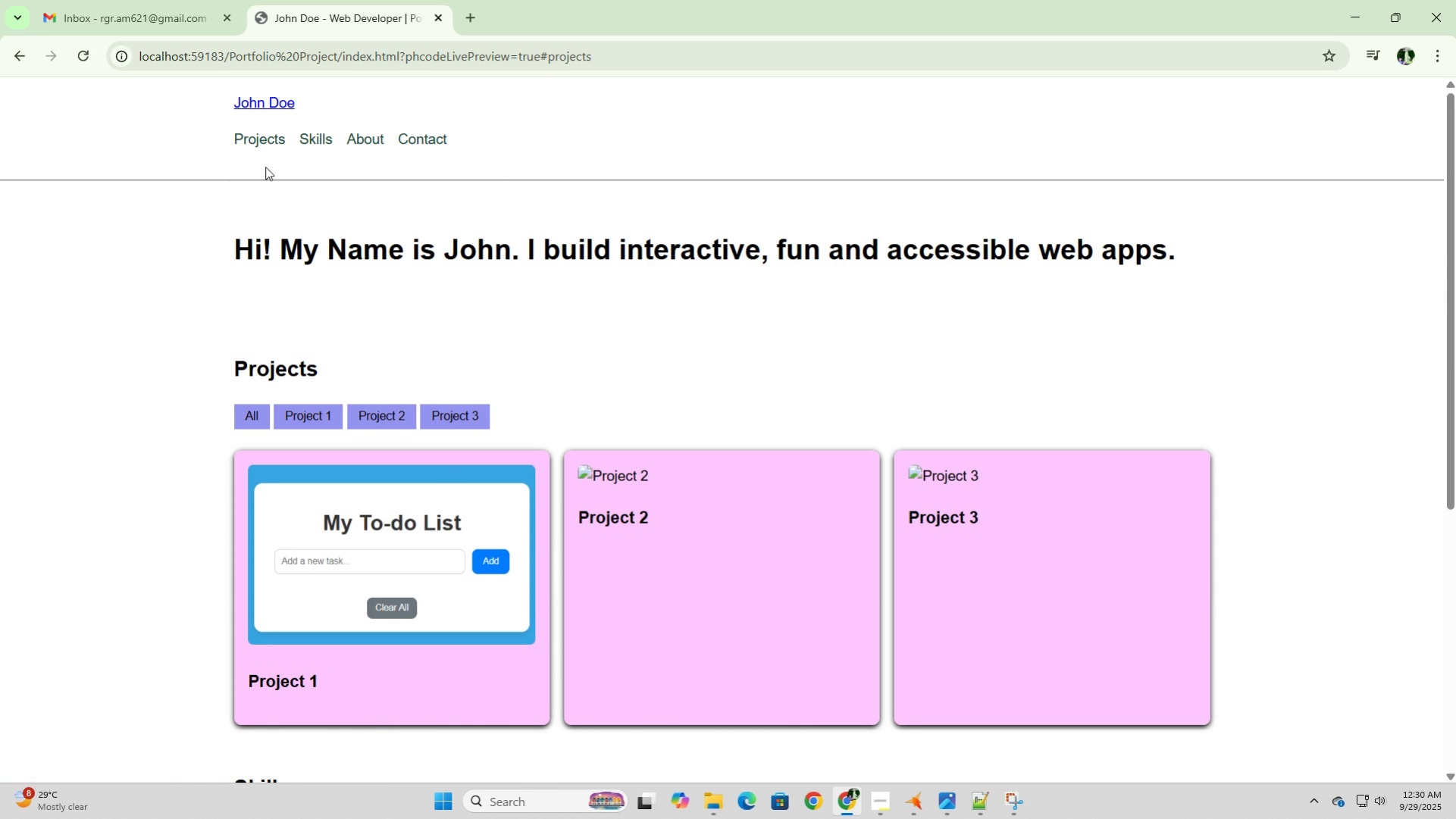 
left_click([259, 136])
 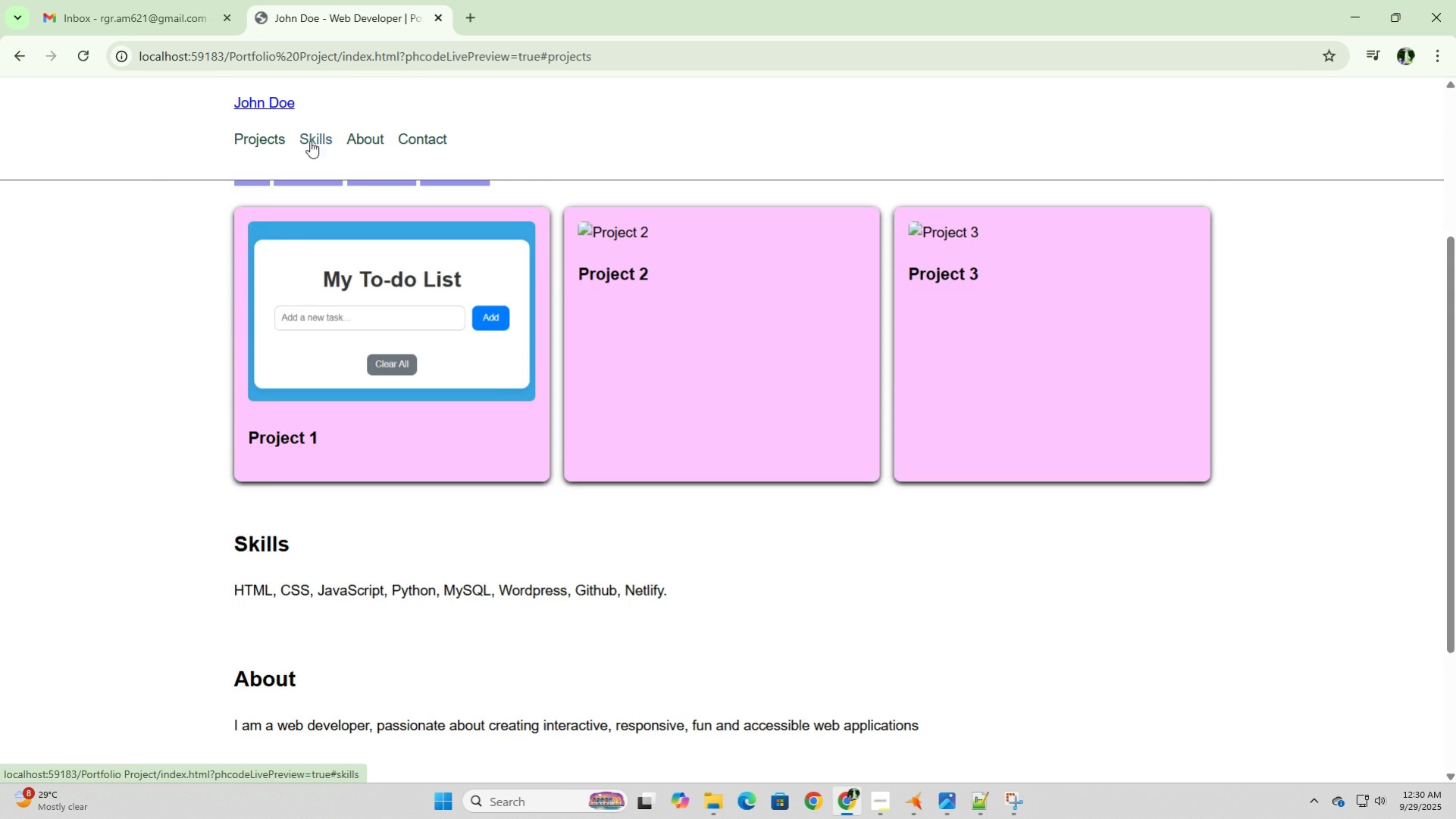 
left_click([310, 141])
 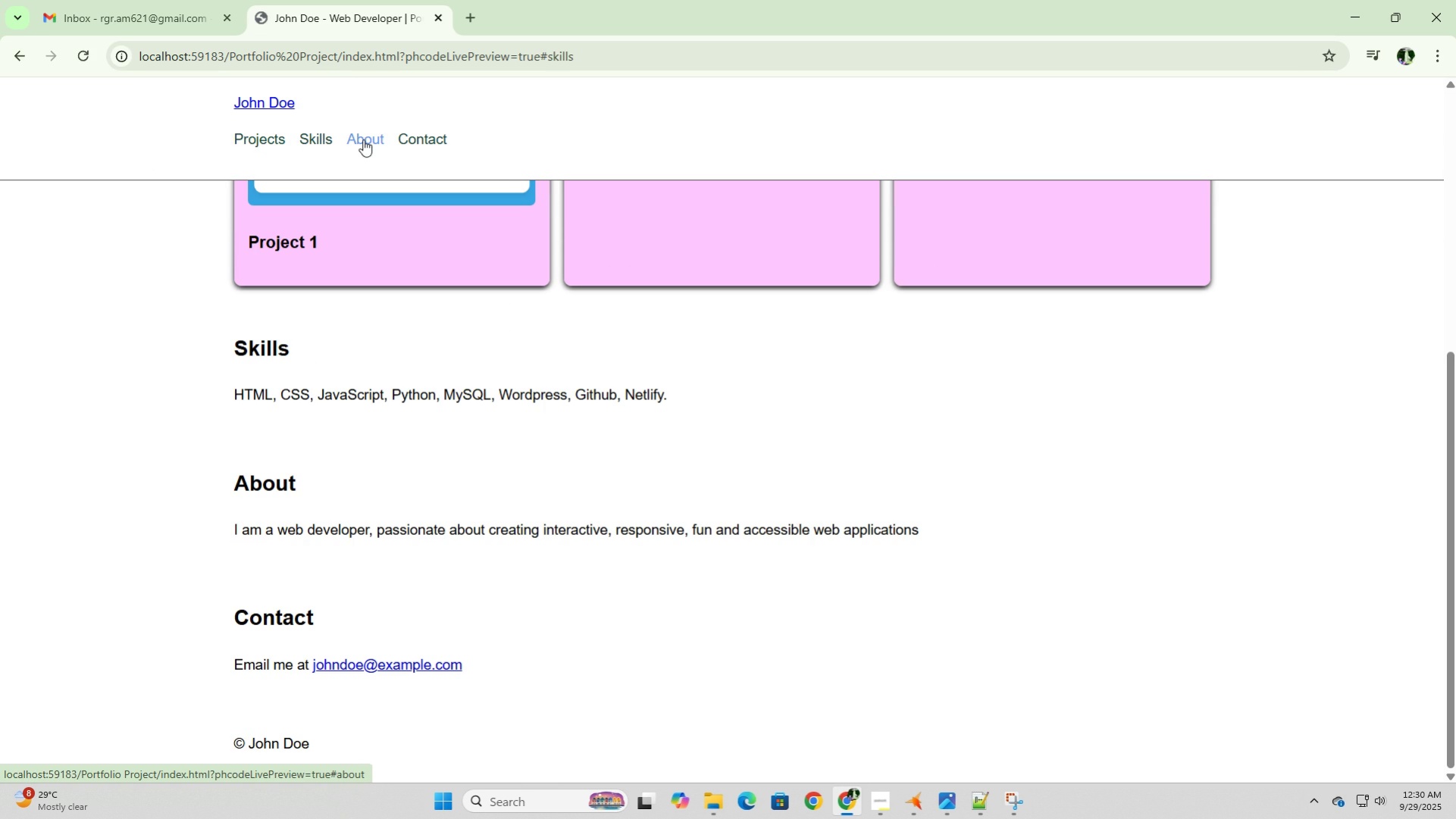 
left_click([363, 139])
 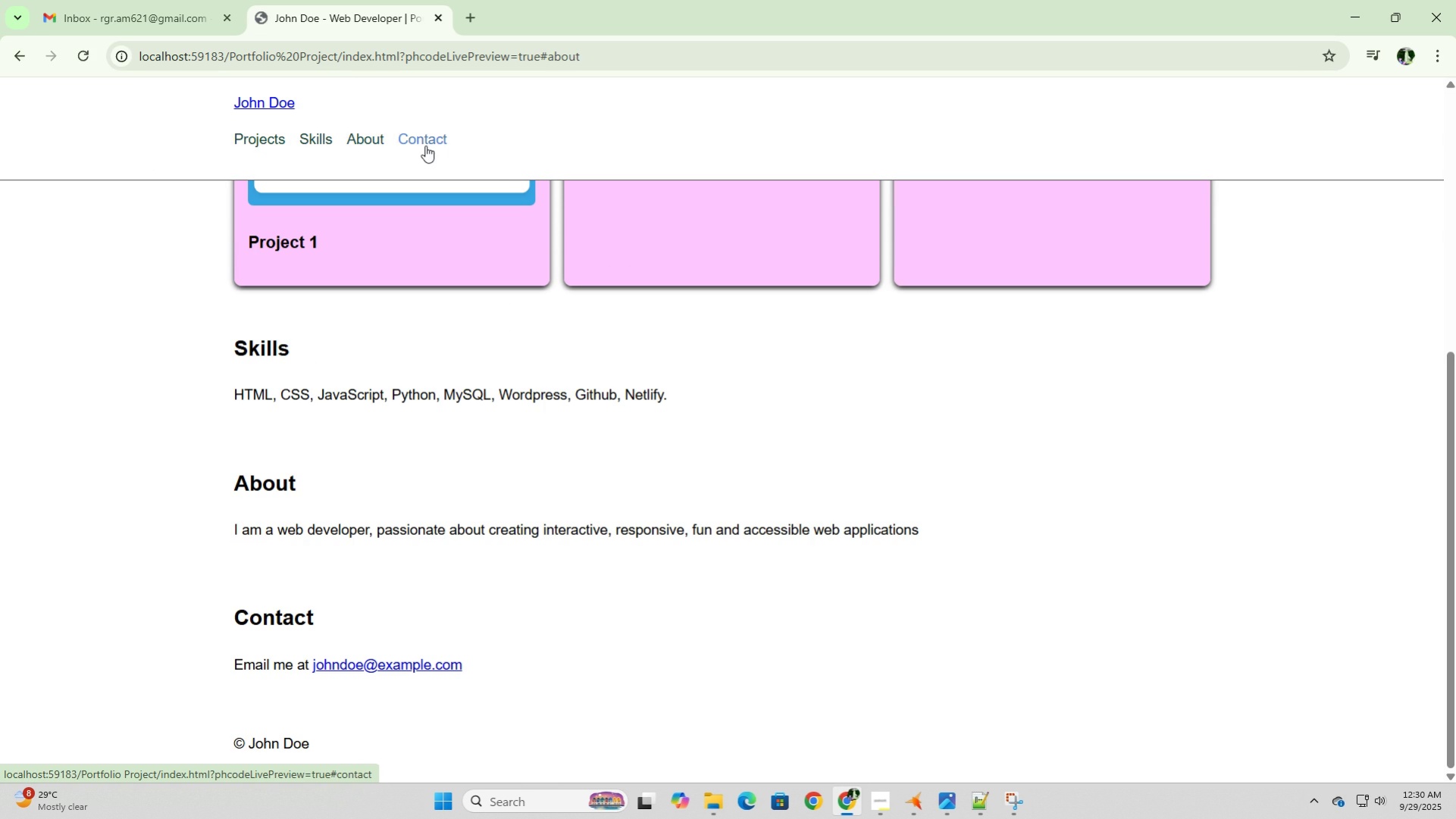 
left_click([425, 145])
 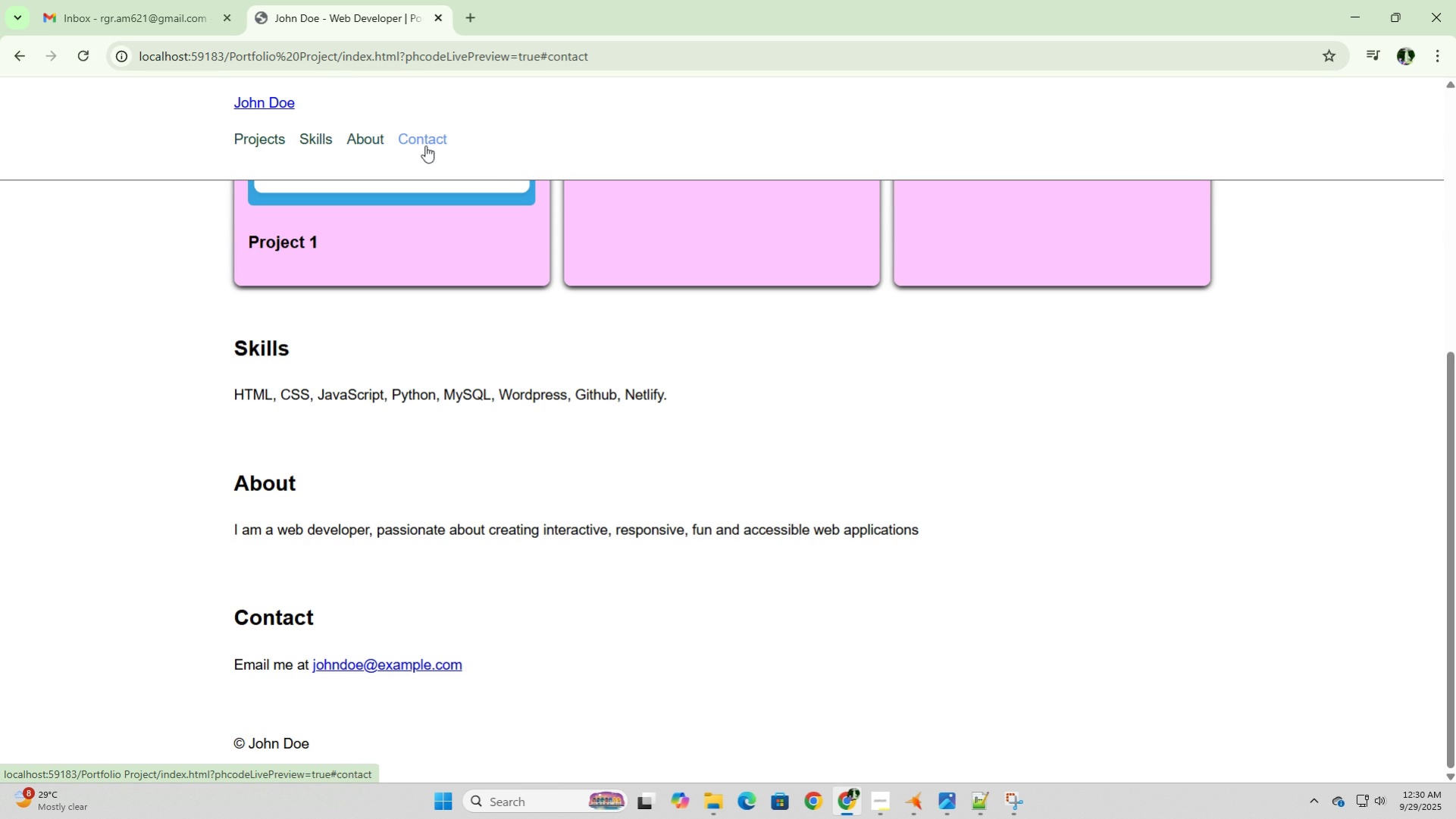 
left_click([425, 145])
 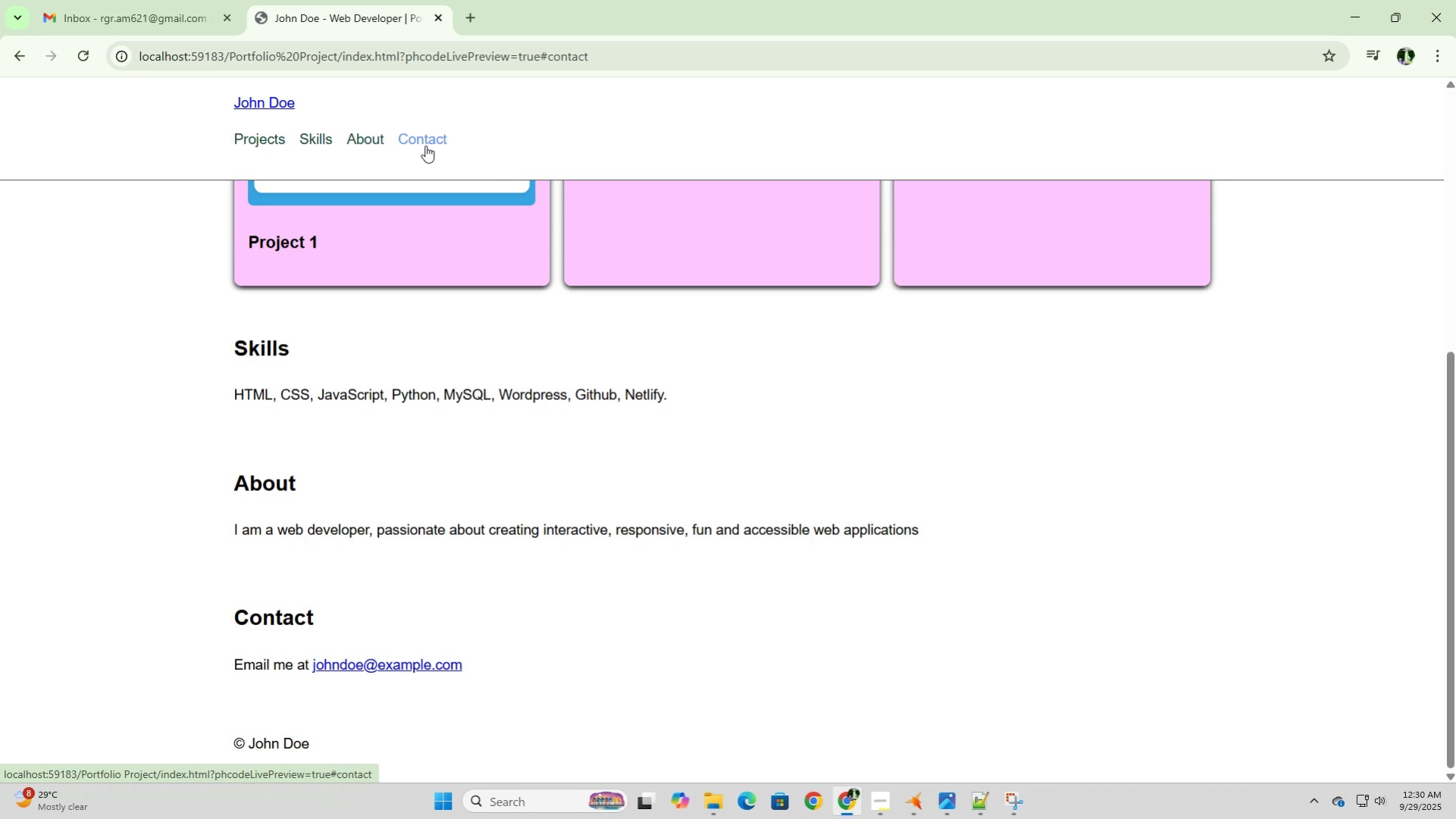 
left_click([425, 145])
 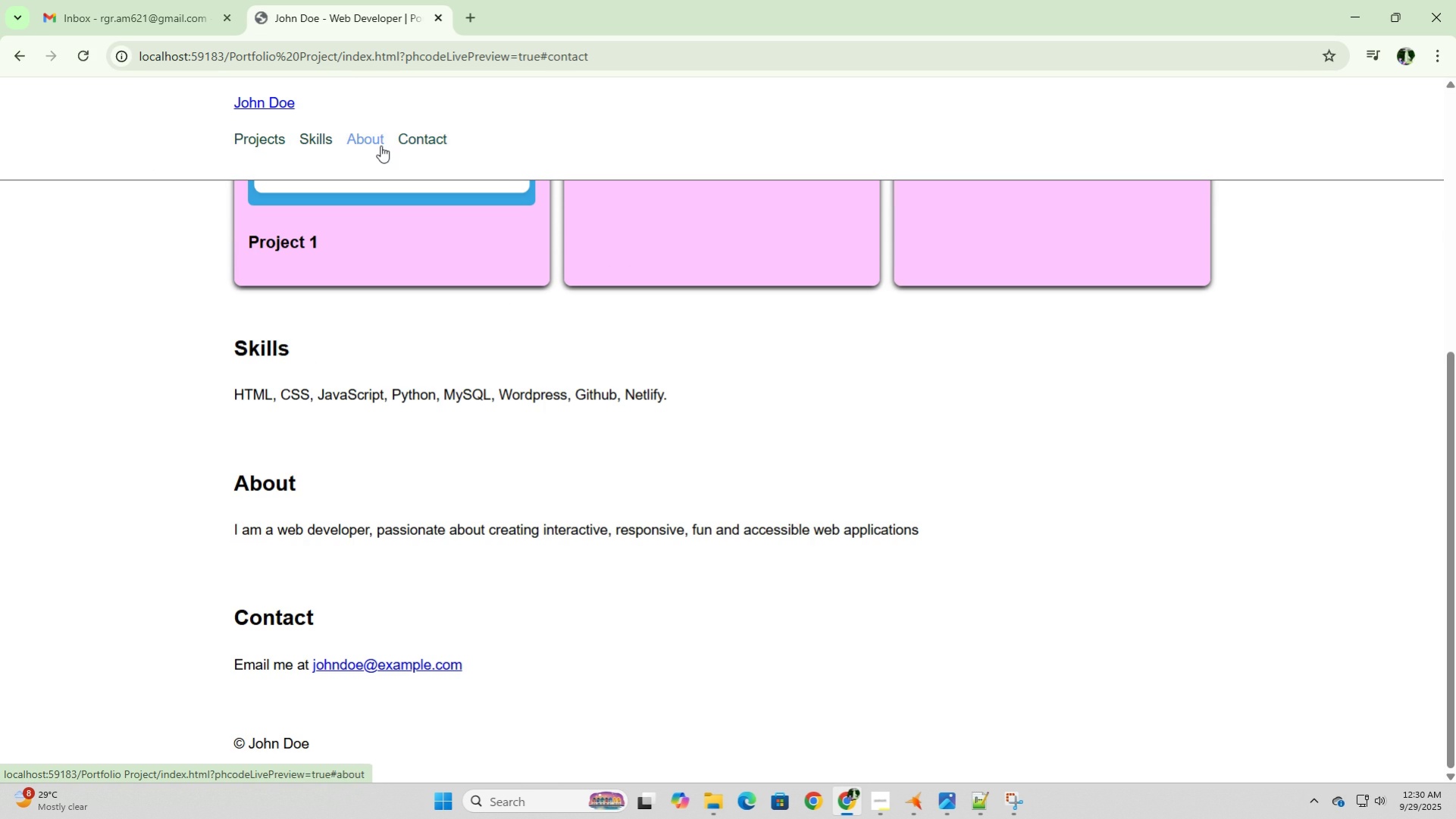 
left_click([380, 145])
 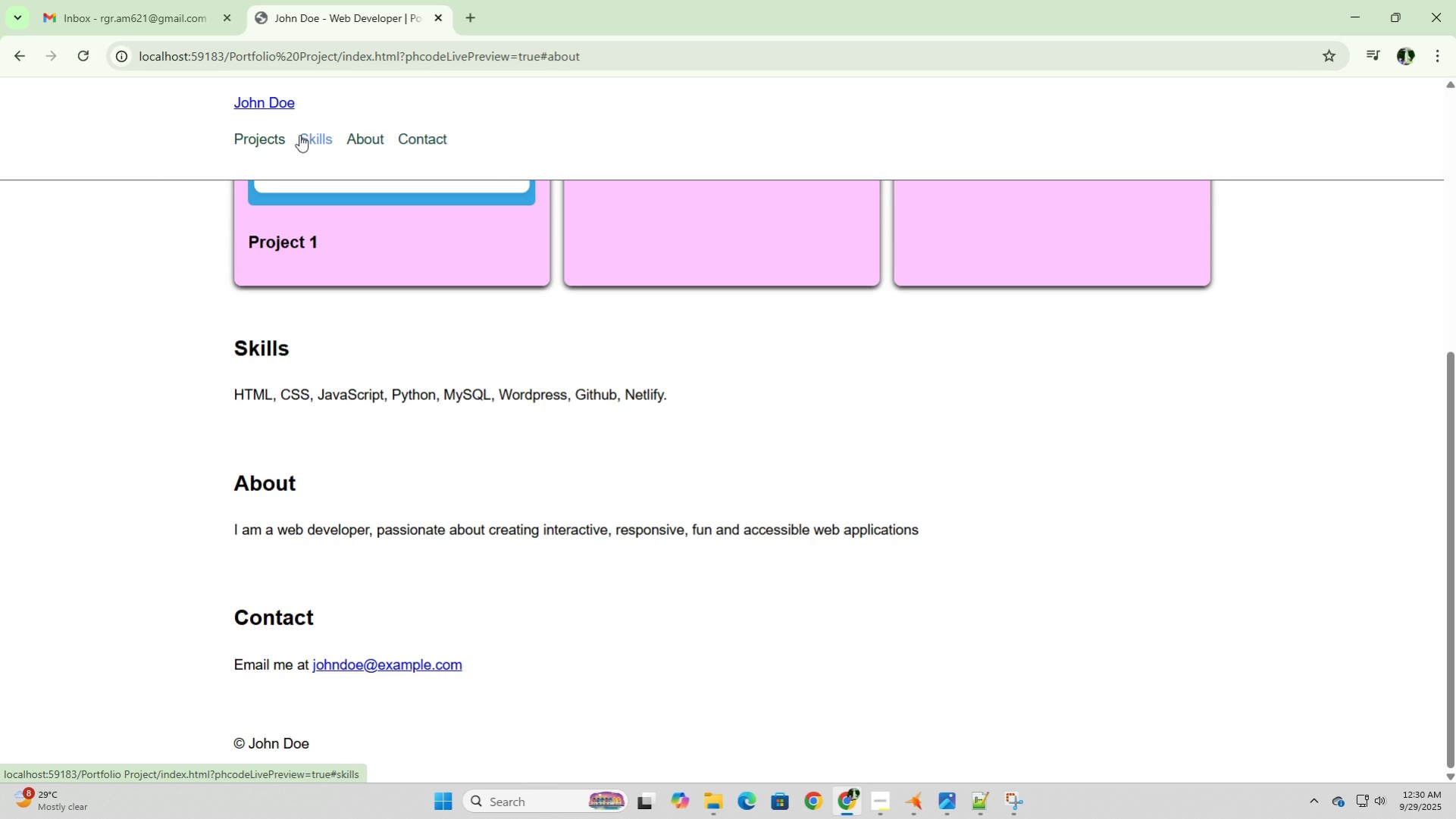 
left_click([299, 135])
 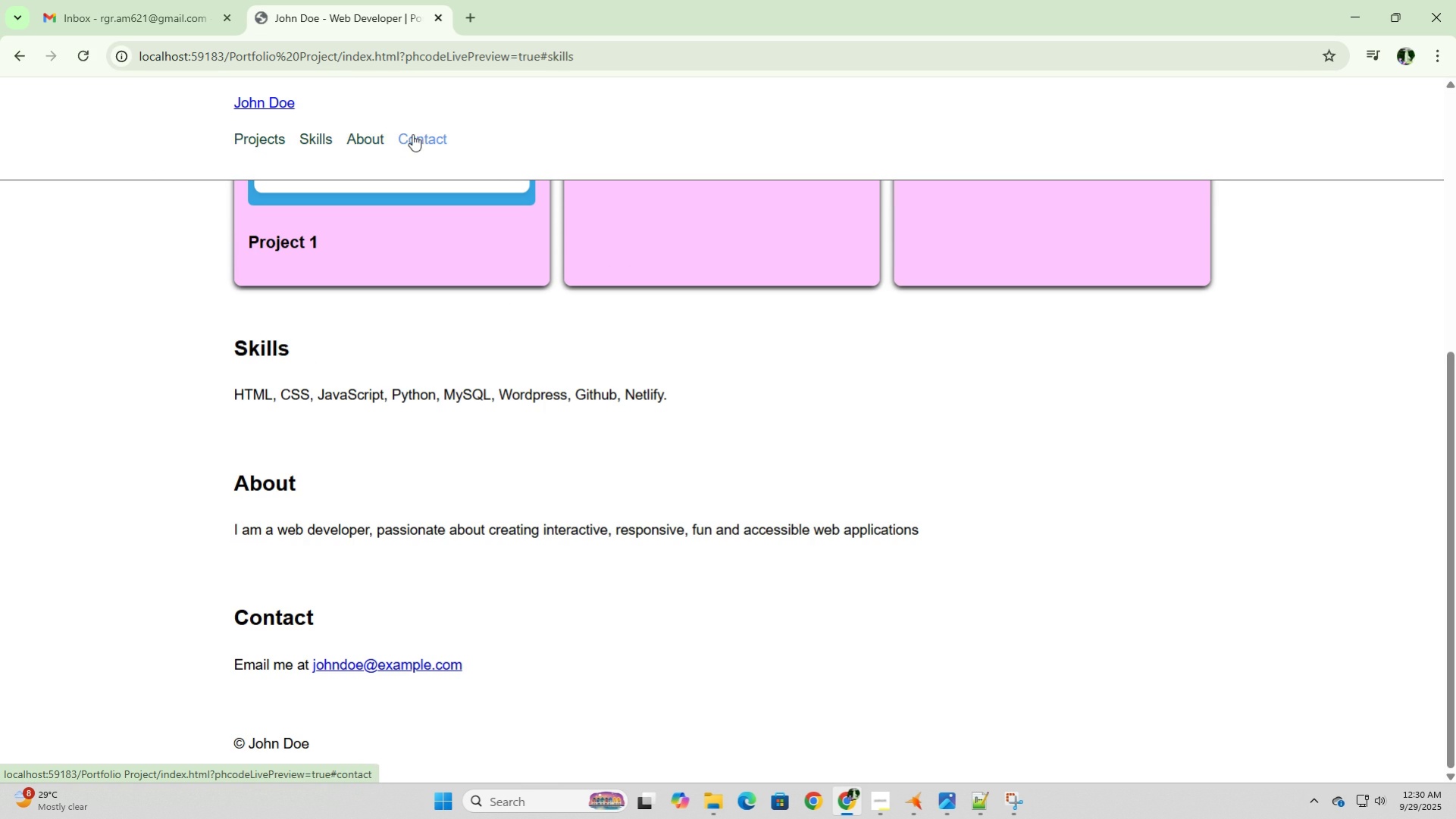 
left_click([412, 134])
 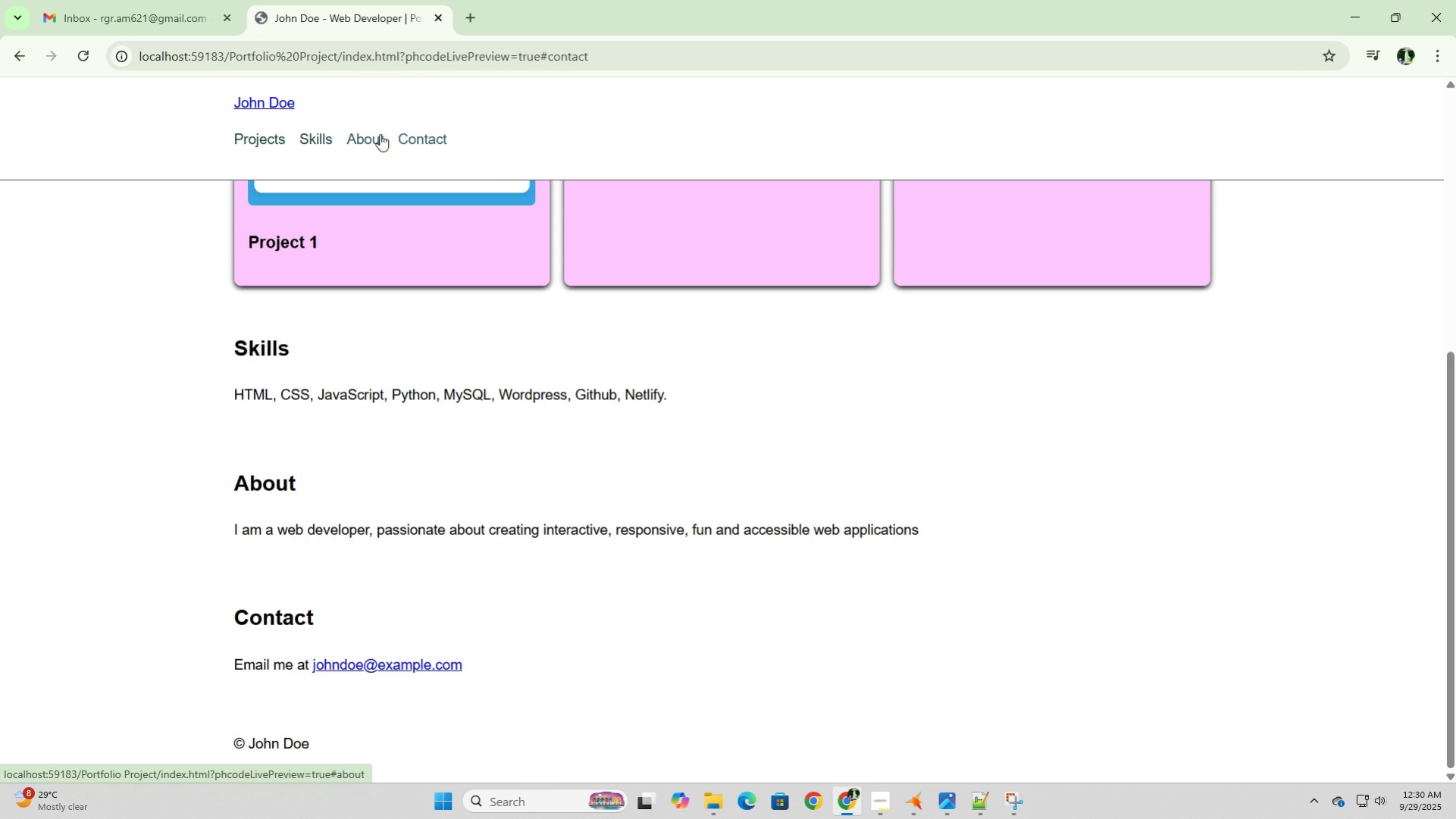 
left_click_drag(start_coordinate=[380, 134], to_coordinate=[374, 142])
 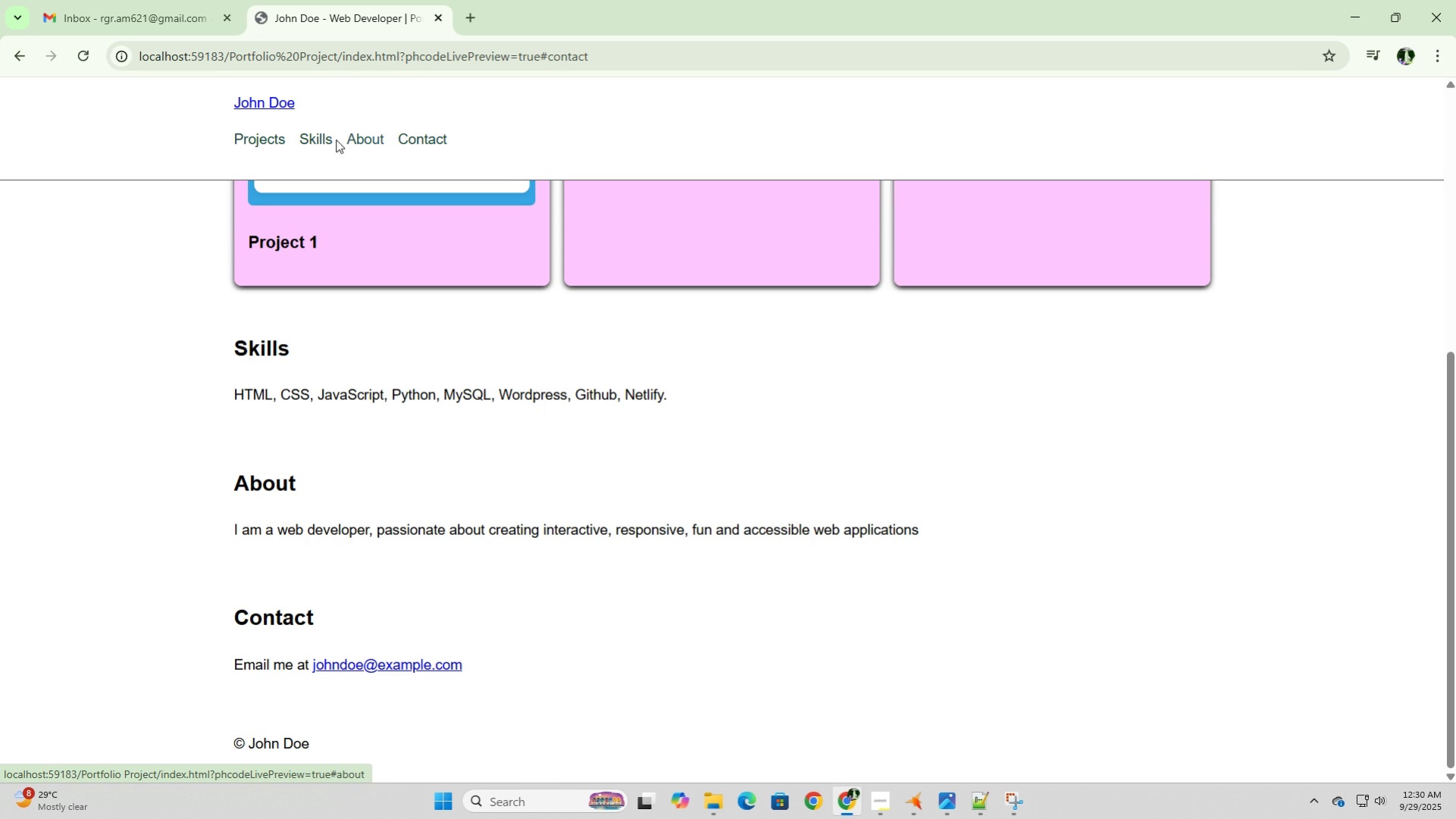 
left_click([336, 139])
 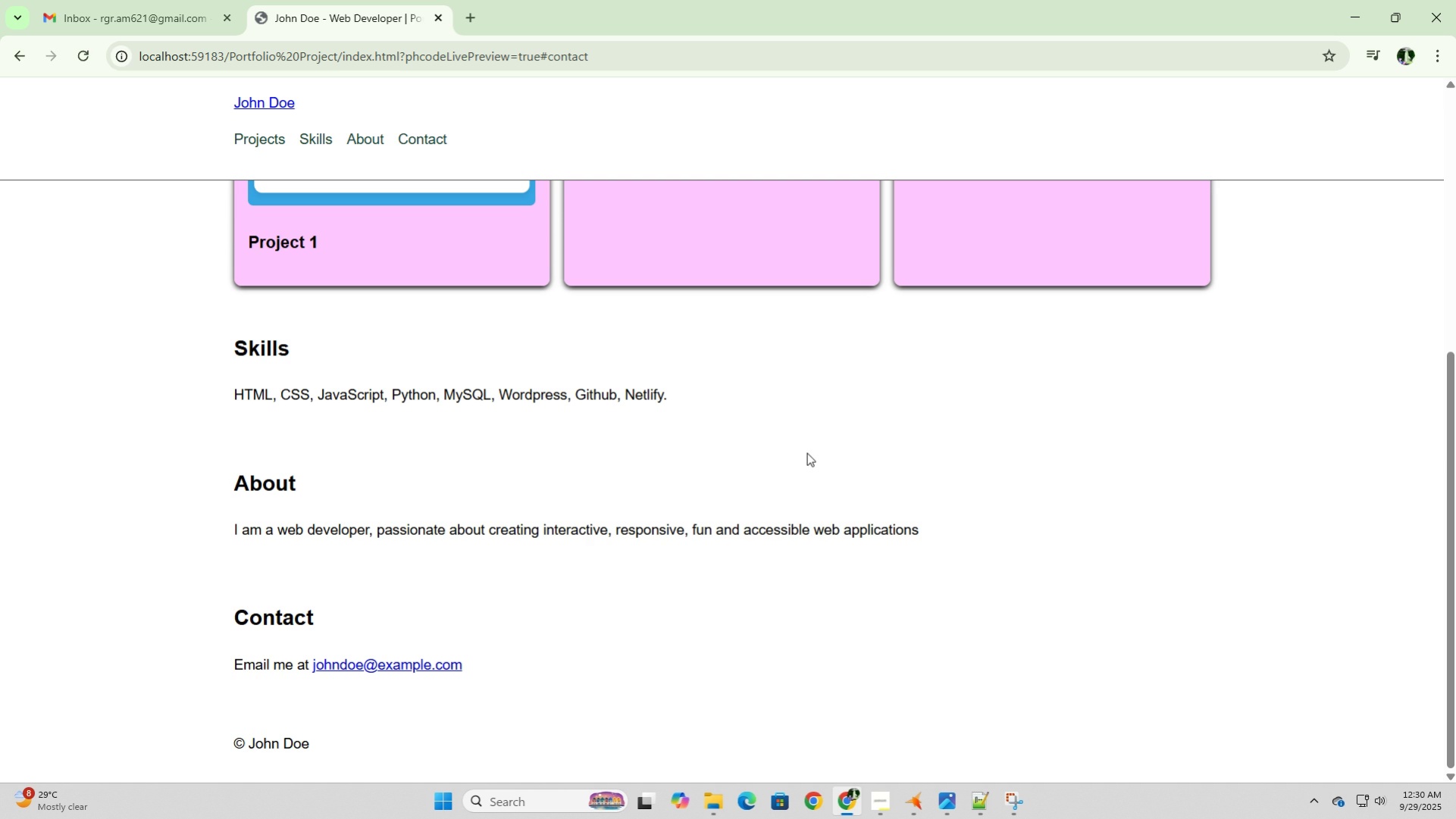 
left_click([856, 462])
 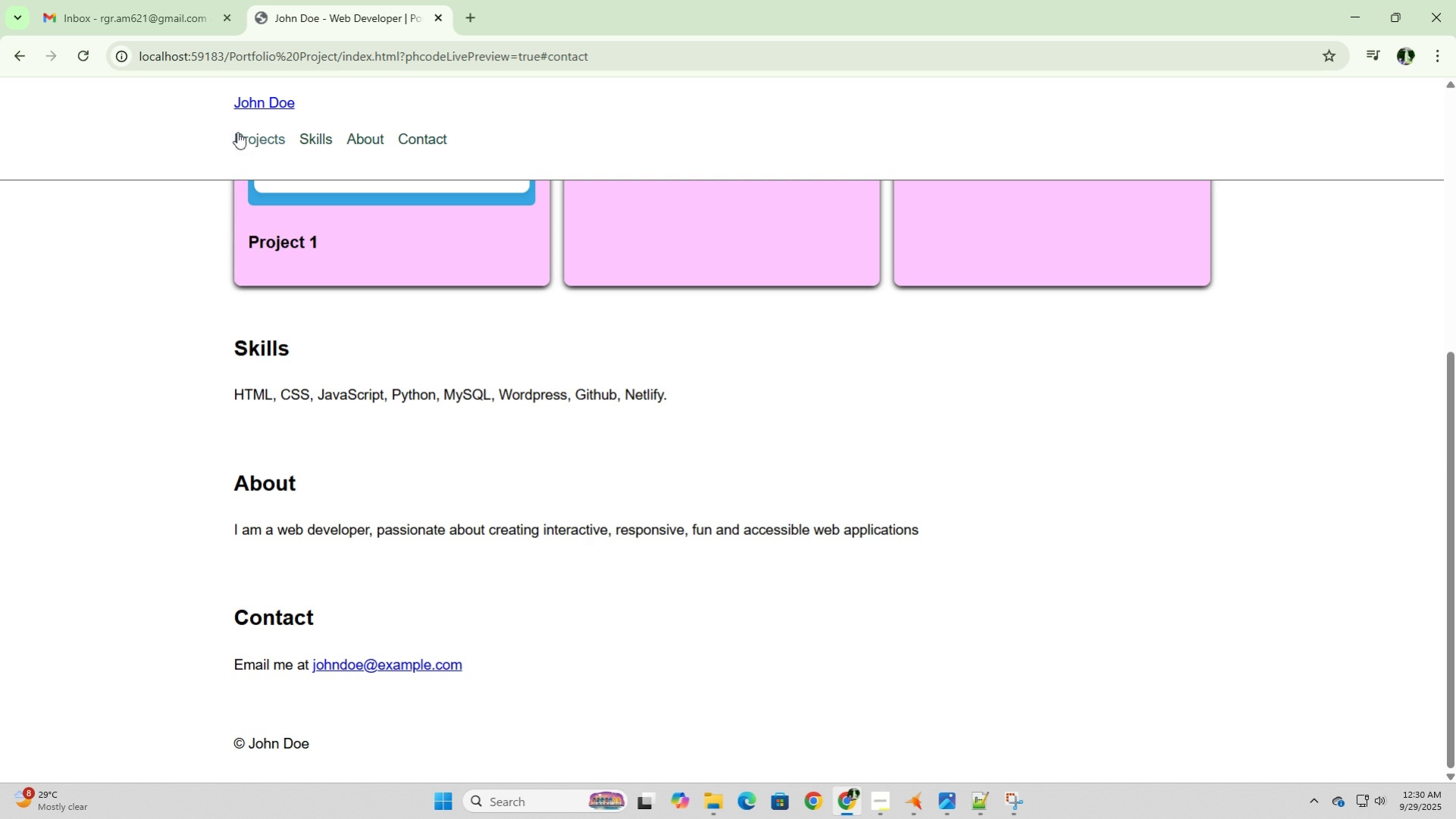 
left_click([244, 108])
 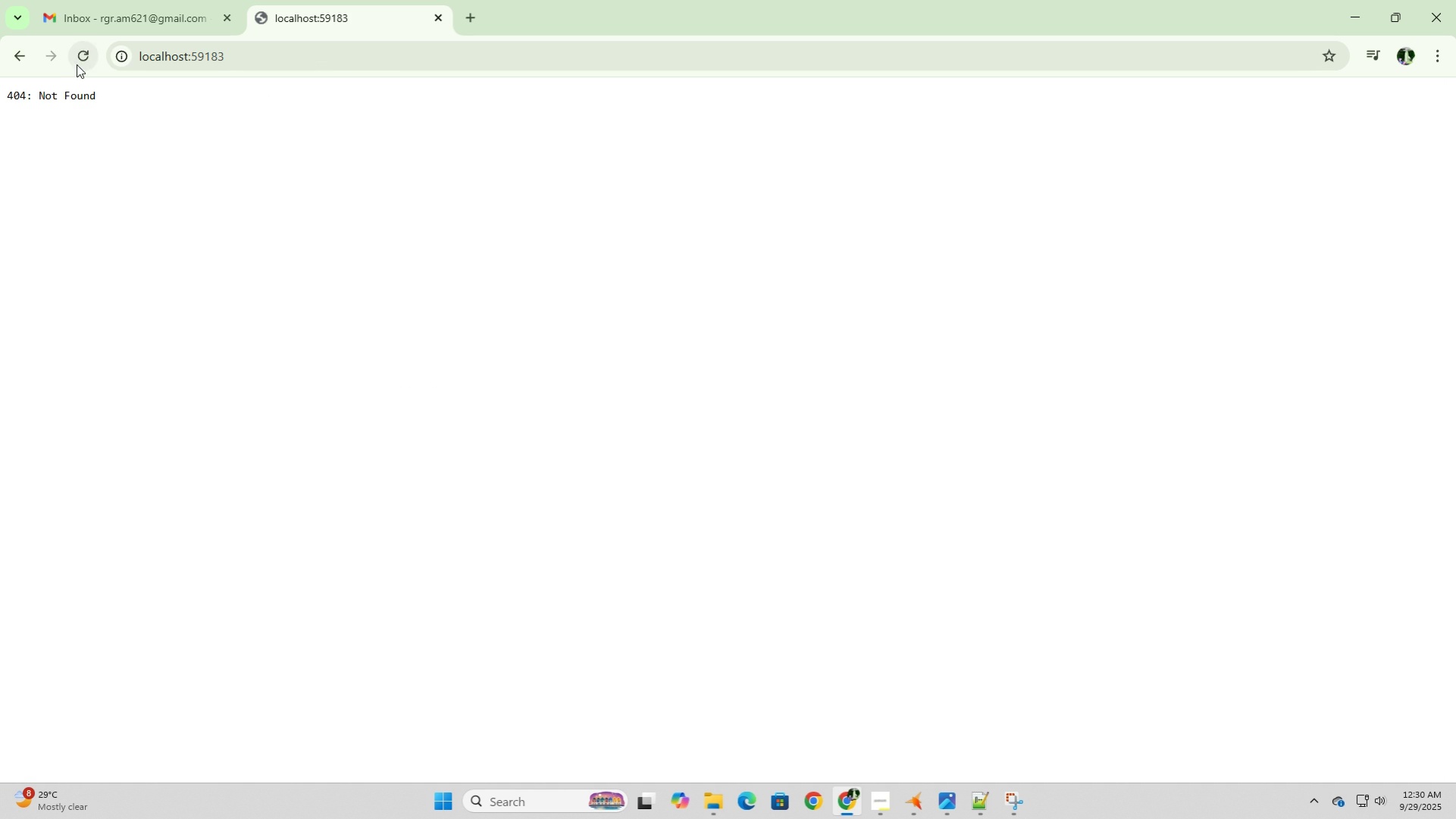 
left_click([80, 63])
 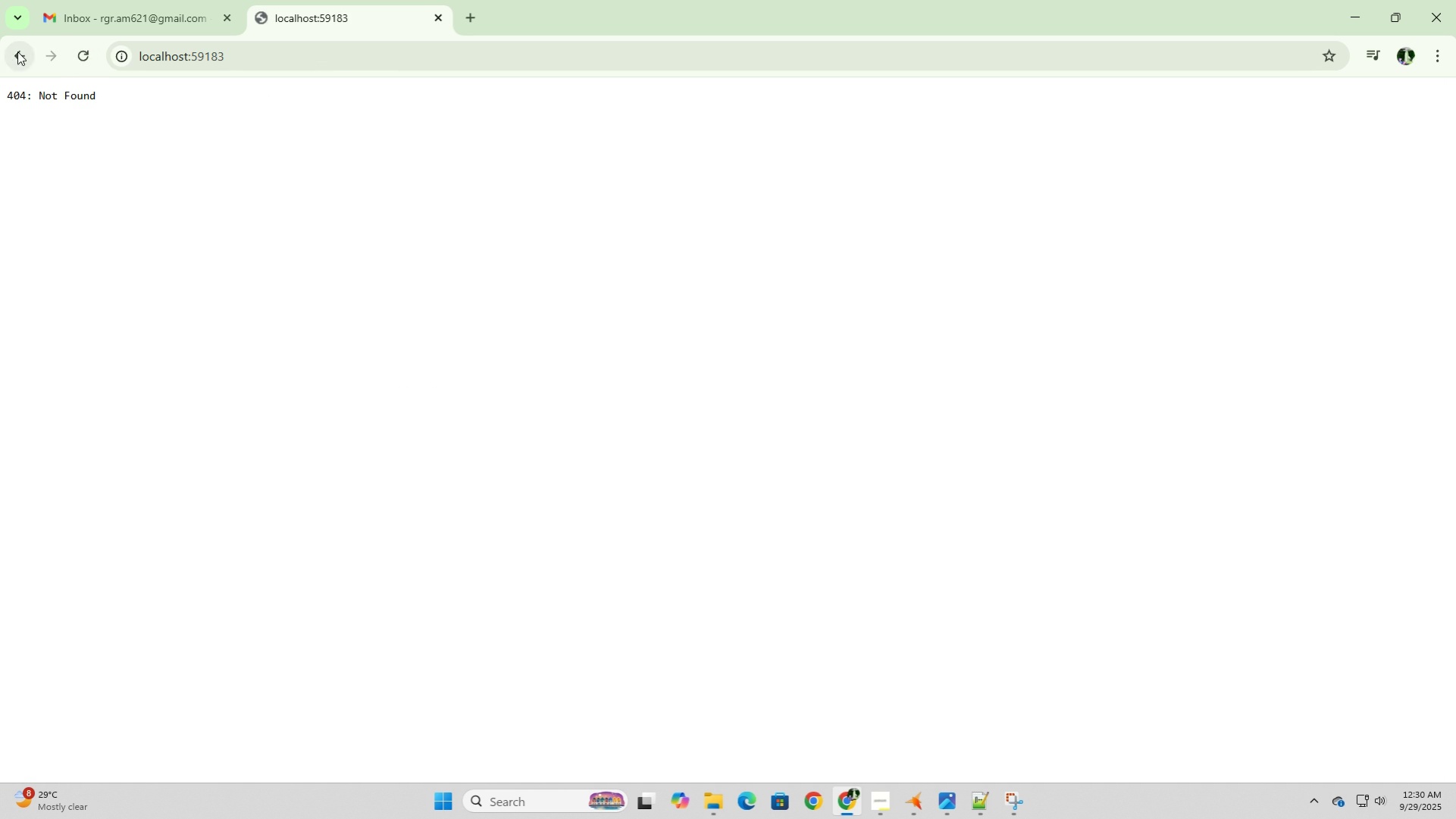 
left_click([19, 52])
 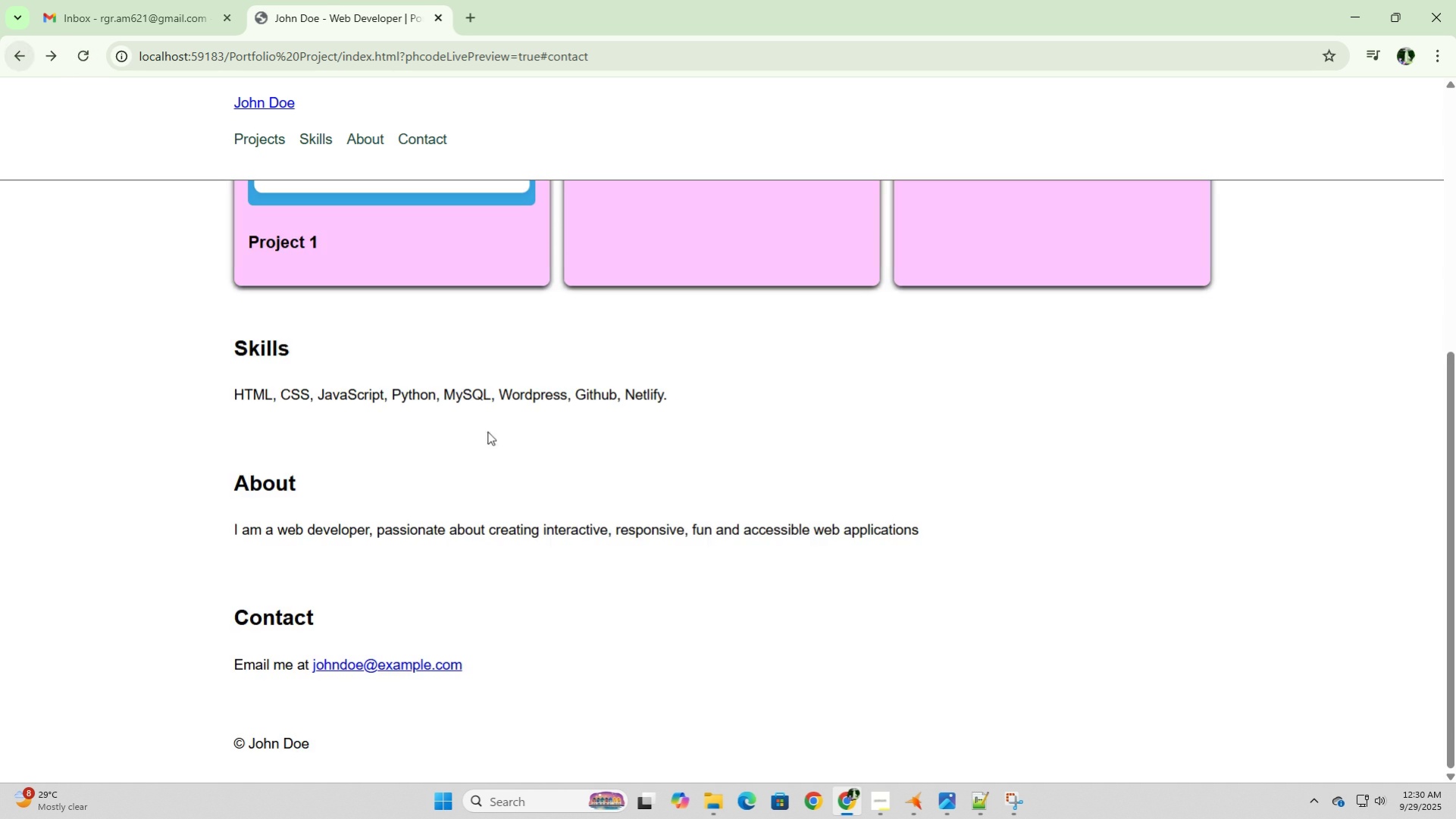 
scroll: coordinate [612, 561], scroll_direction: up, amount: 14.0
 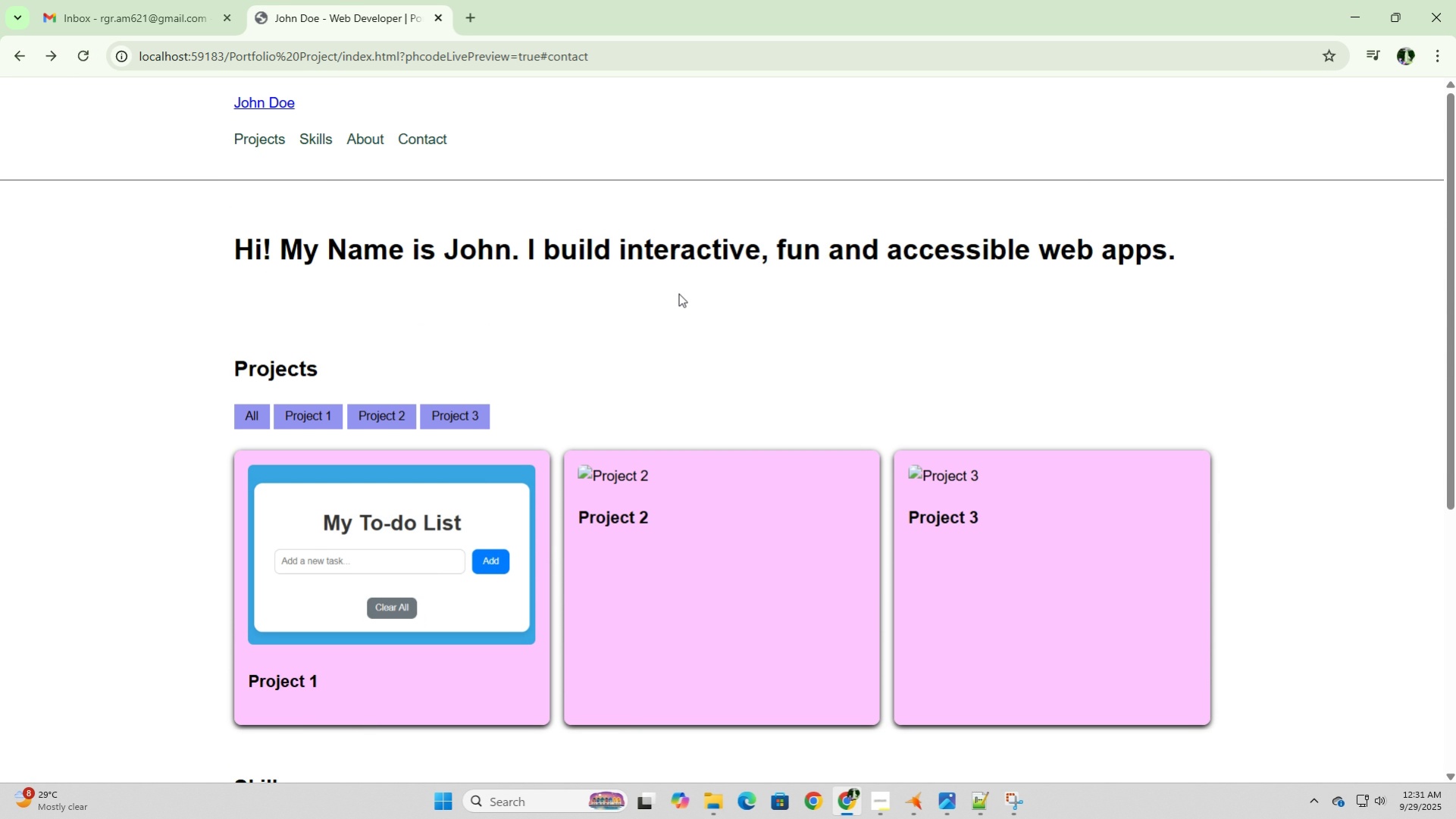 
left_click([678, 293])
 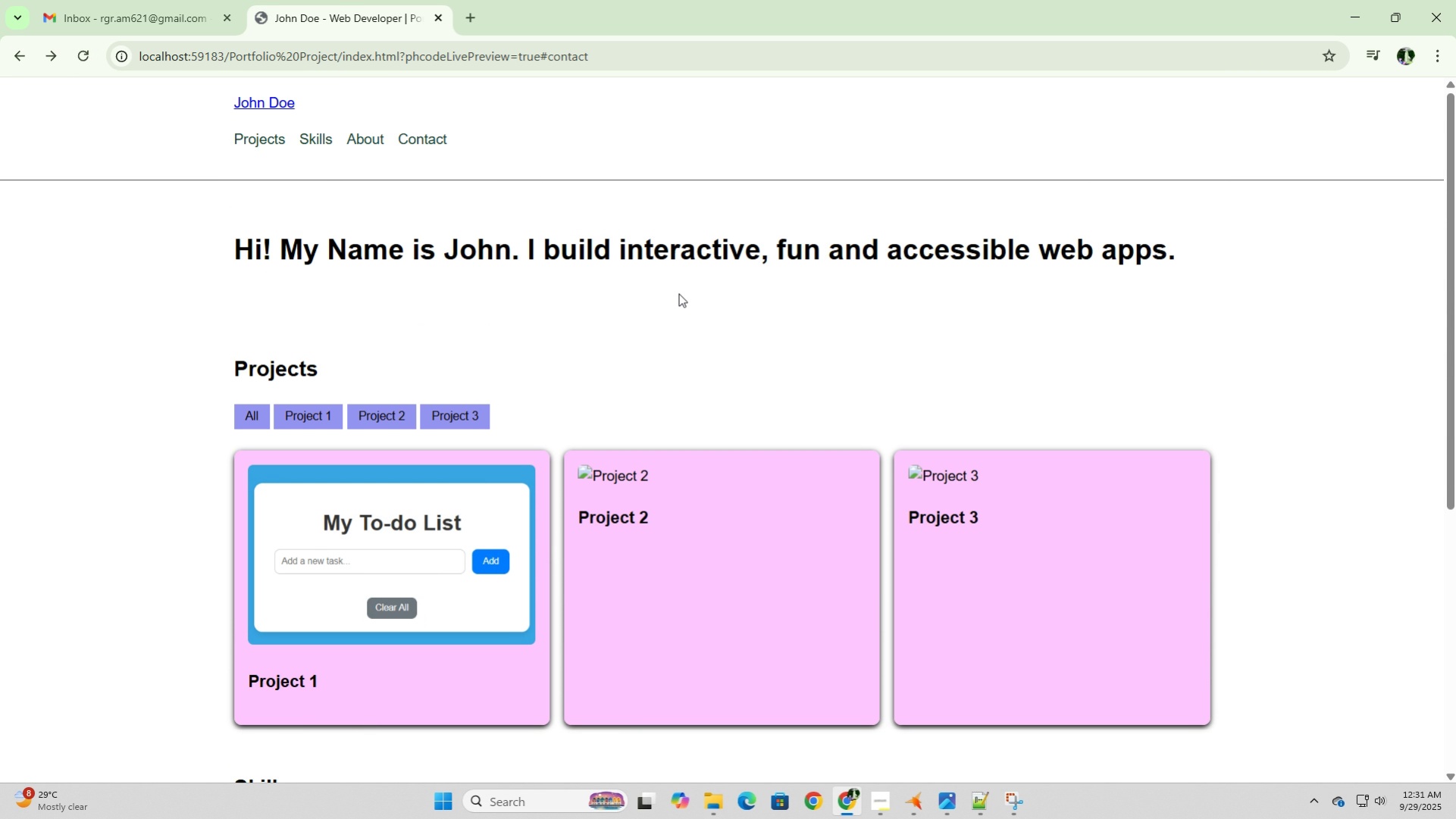 
wait(14.52)
 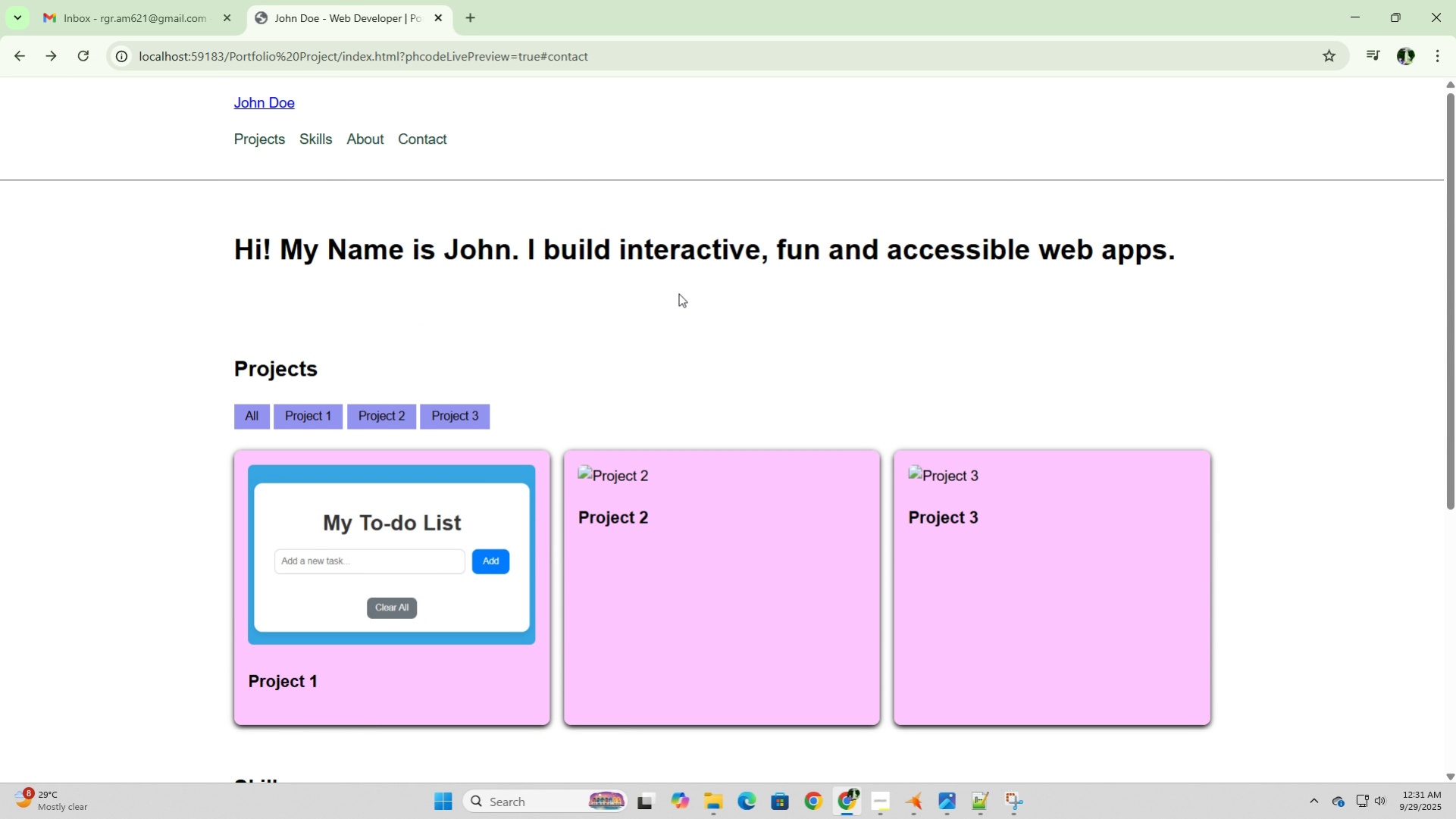 
mouse_move([510, 568])
 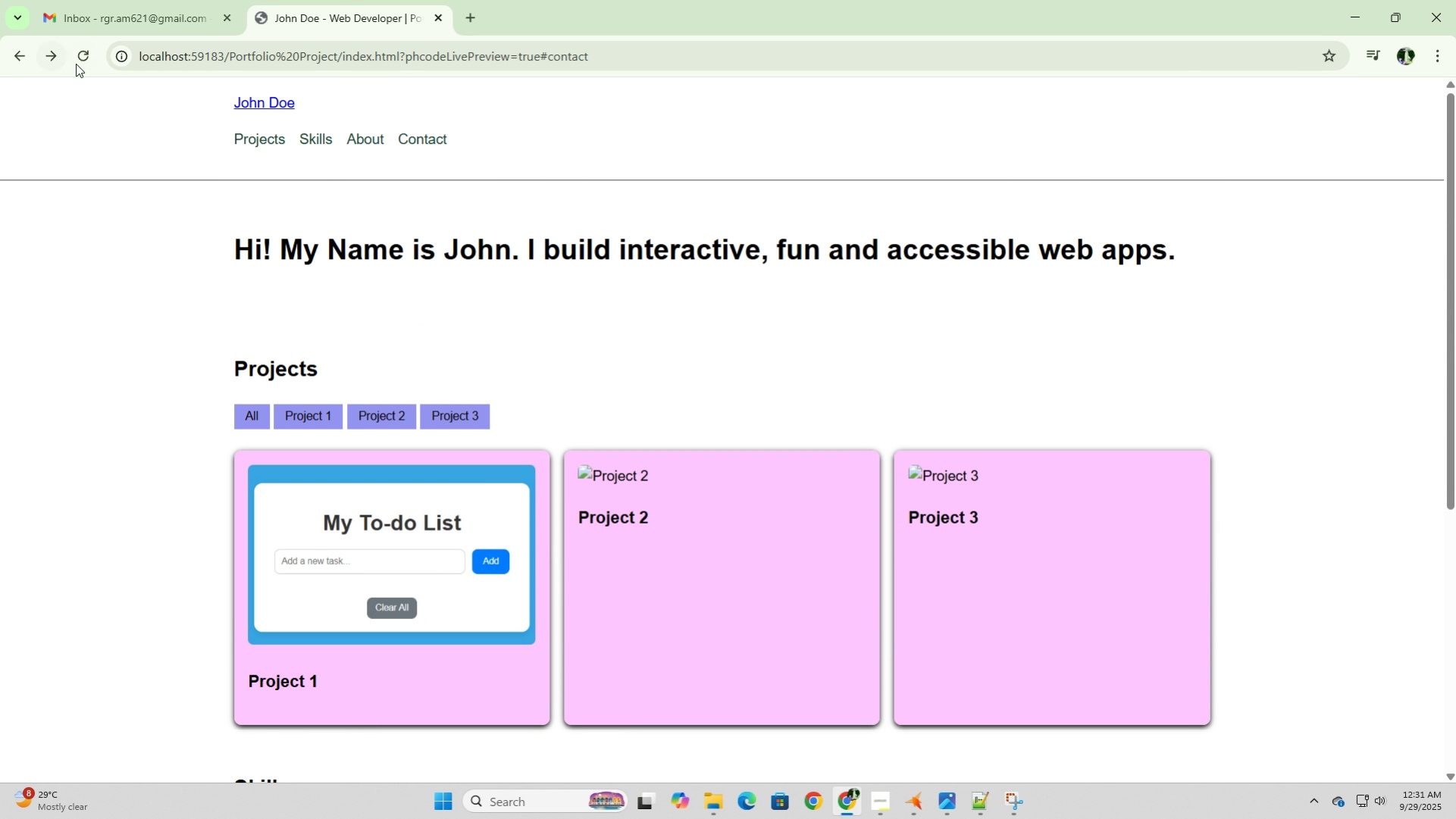 
left_click([78, 59])
 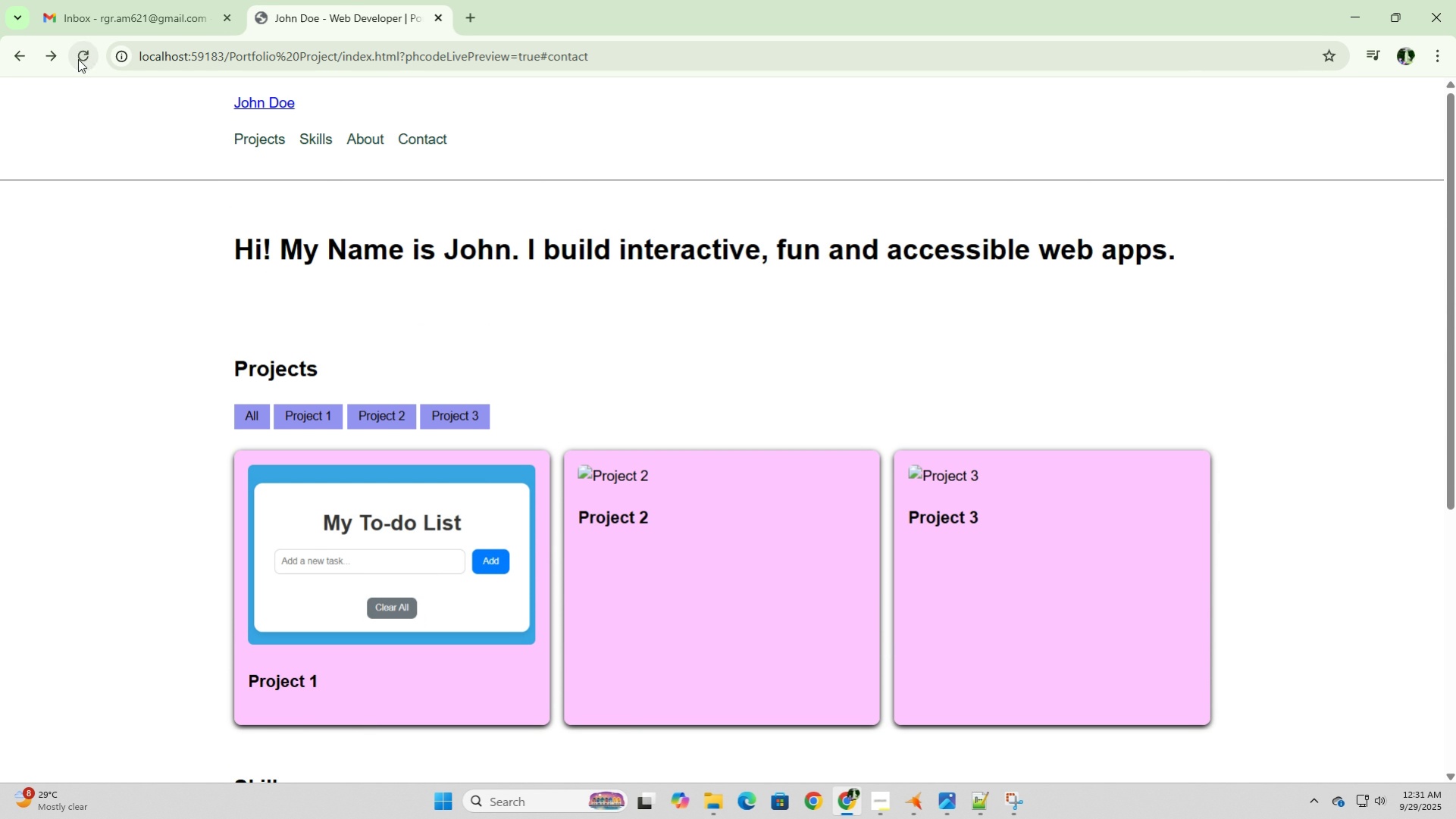 
triple_click([78, 59])
 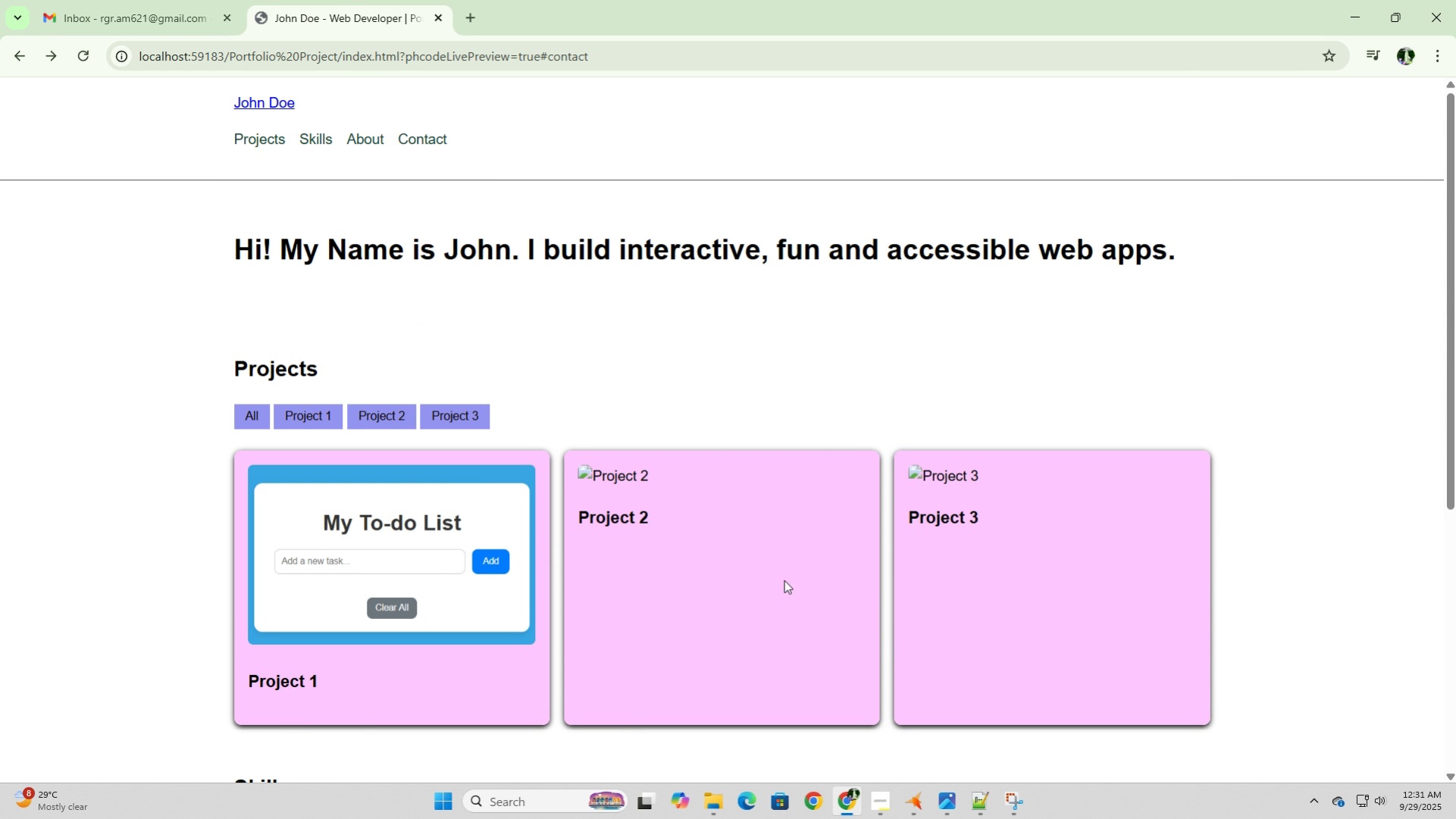 
scroll: coordinate [784, 580], scroll_direction: down, amount: 5.0
 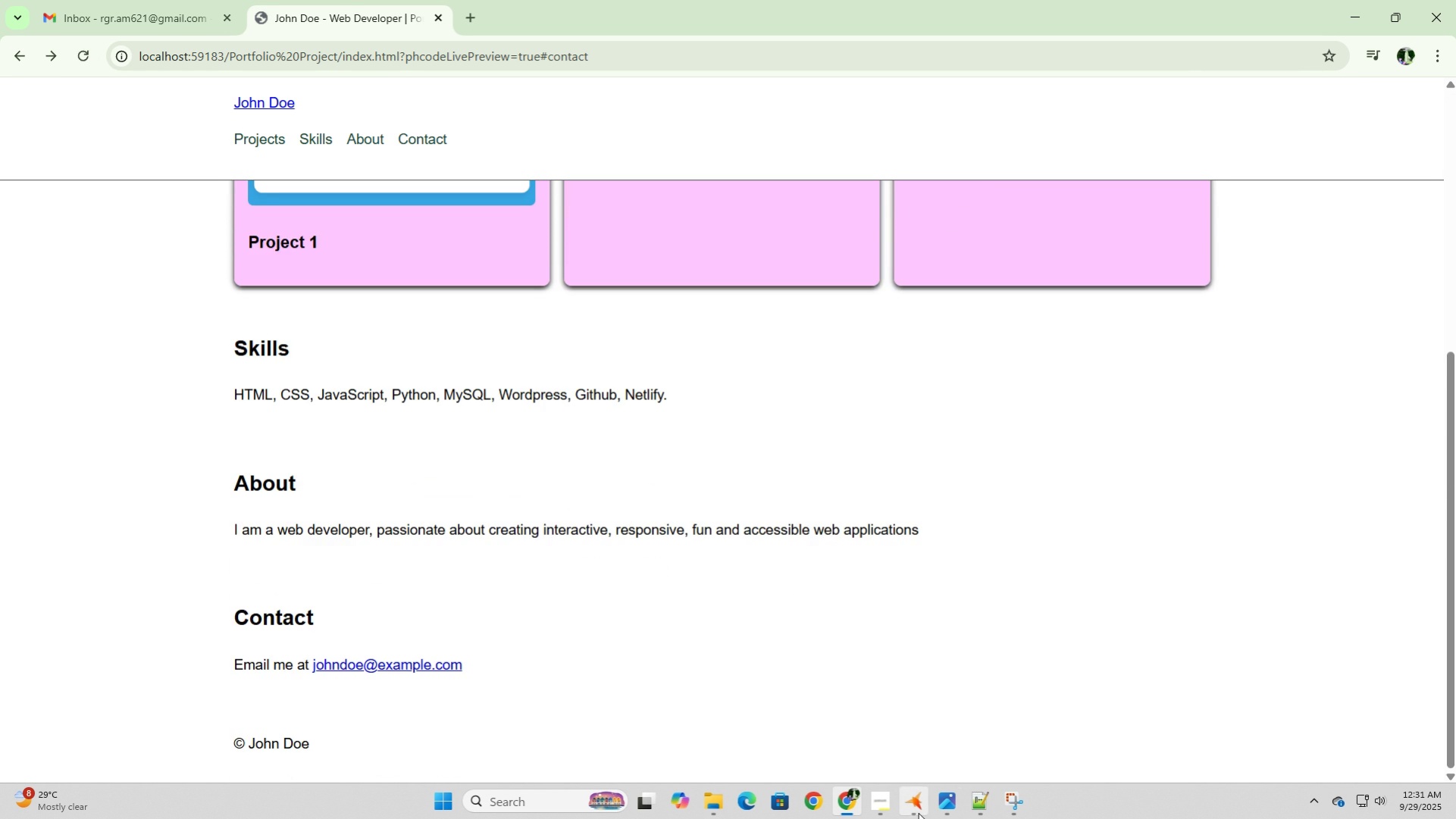 
left_click([916, 812])
 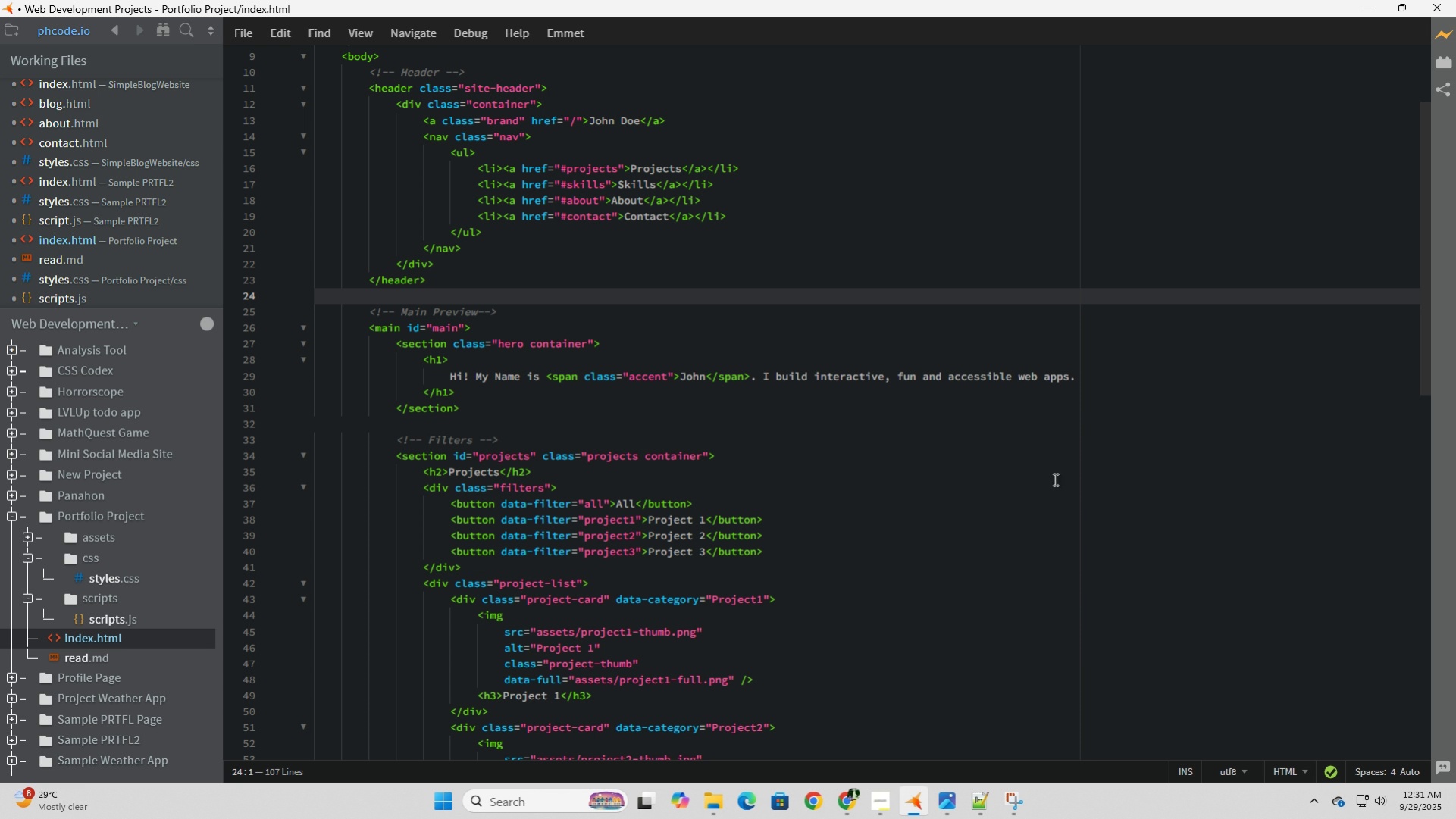 
wait(7.12)
 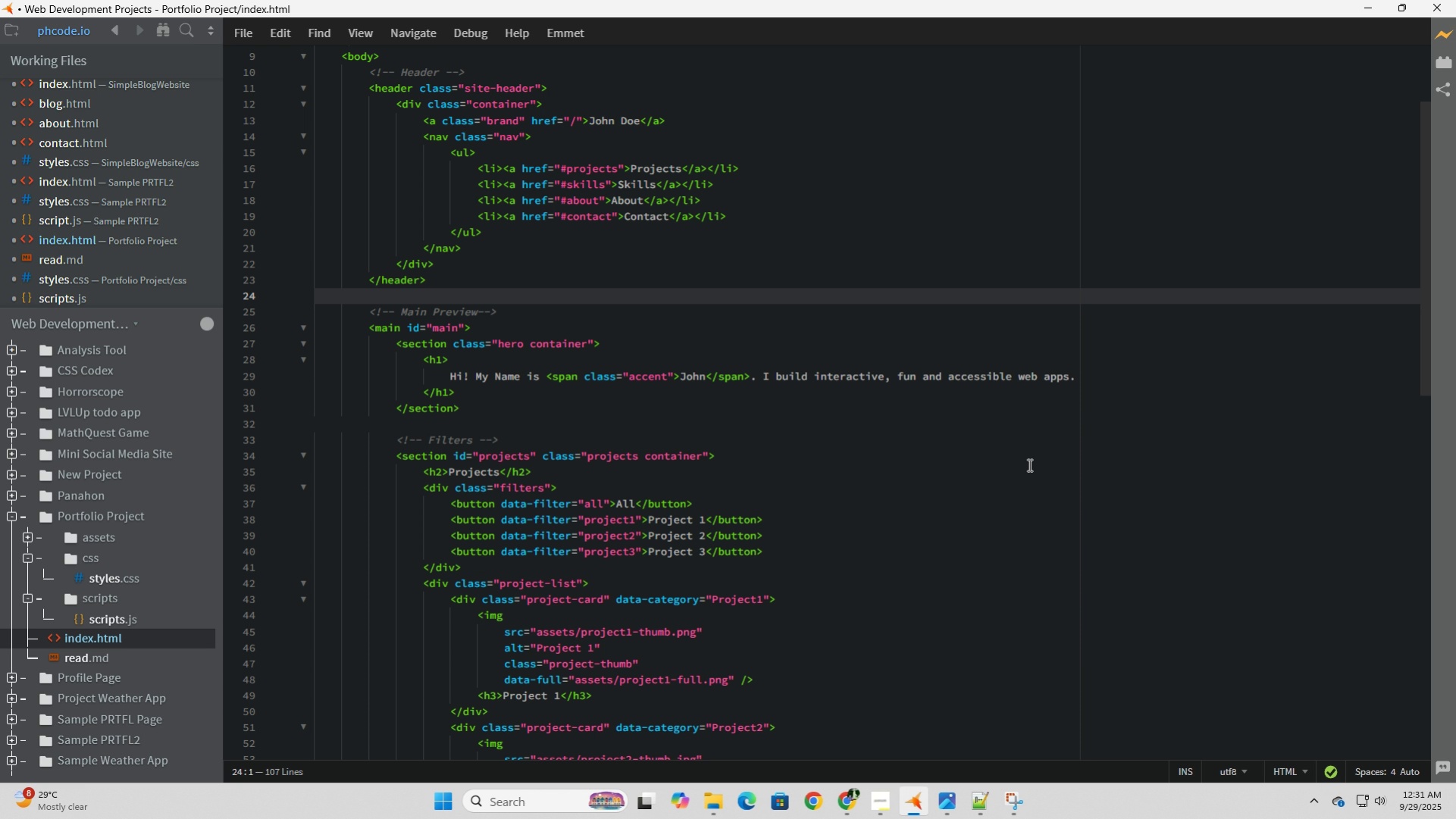 
scroll: coordinate [575, 569], scroll_direction: down, amount: 3.0
 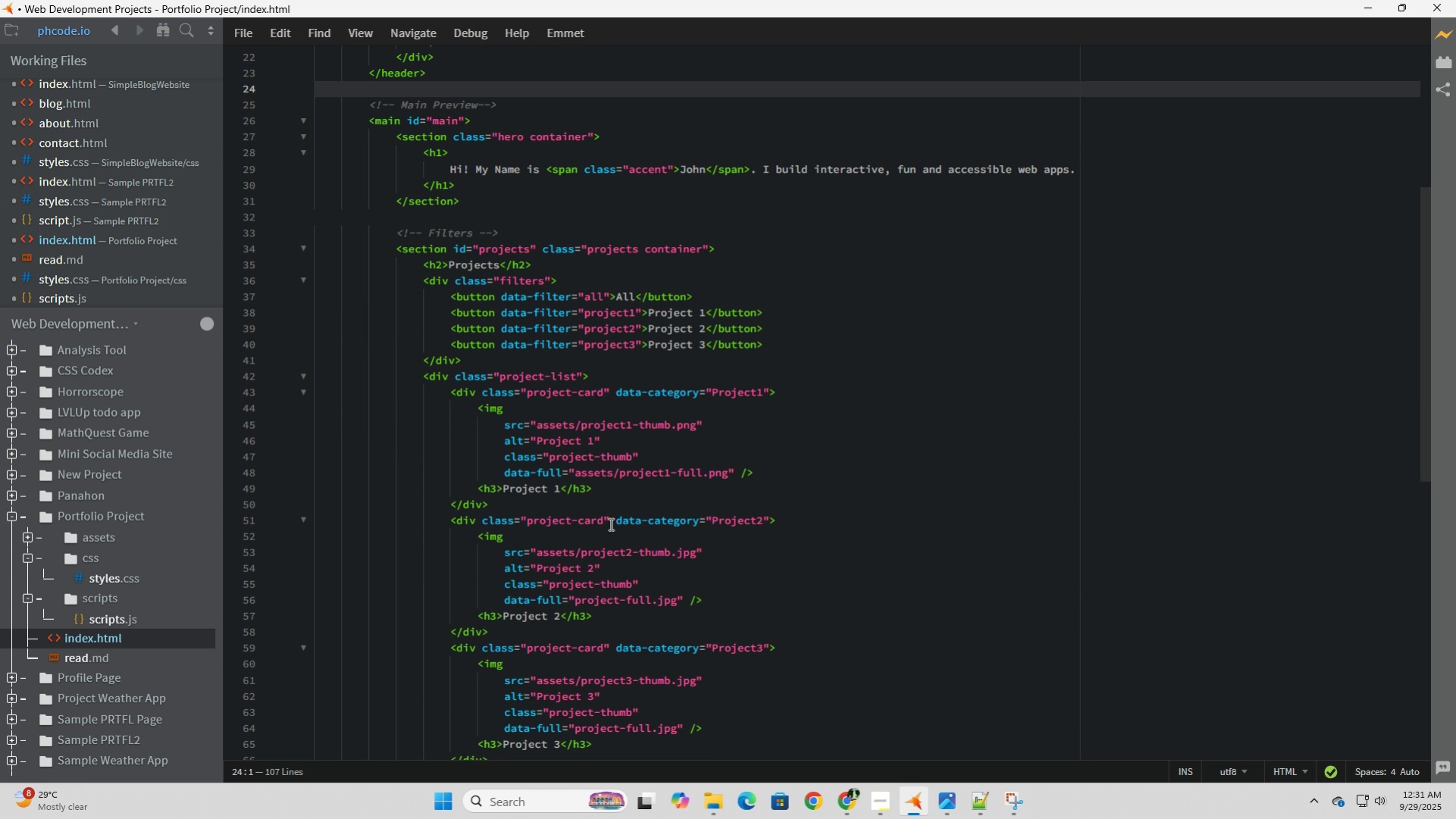 
wait(11.09)
 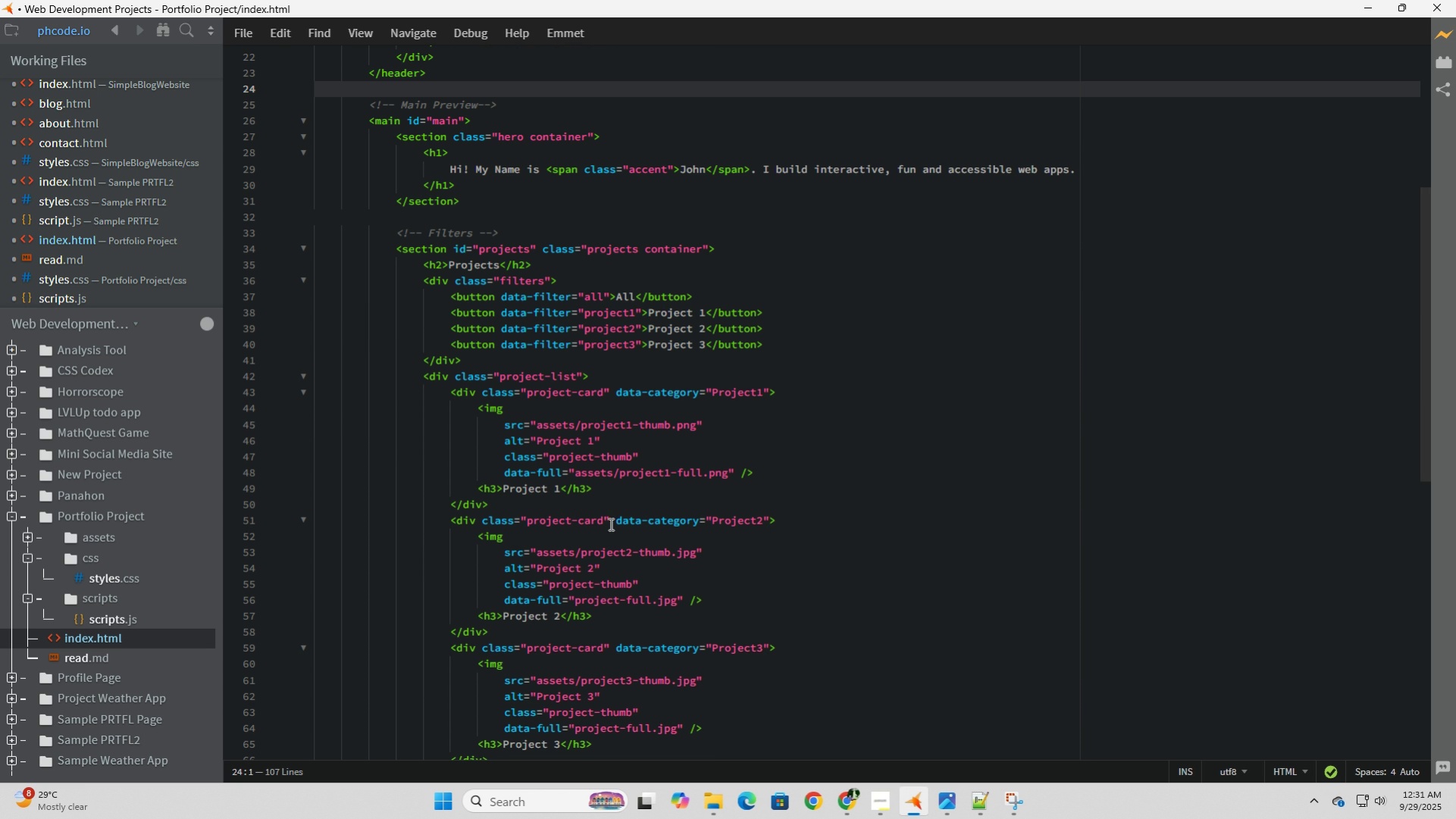 
left_click([621, 598])
 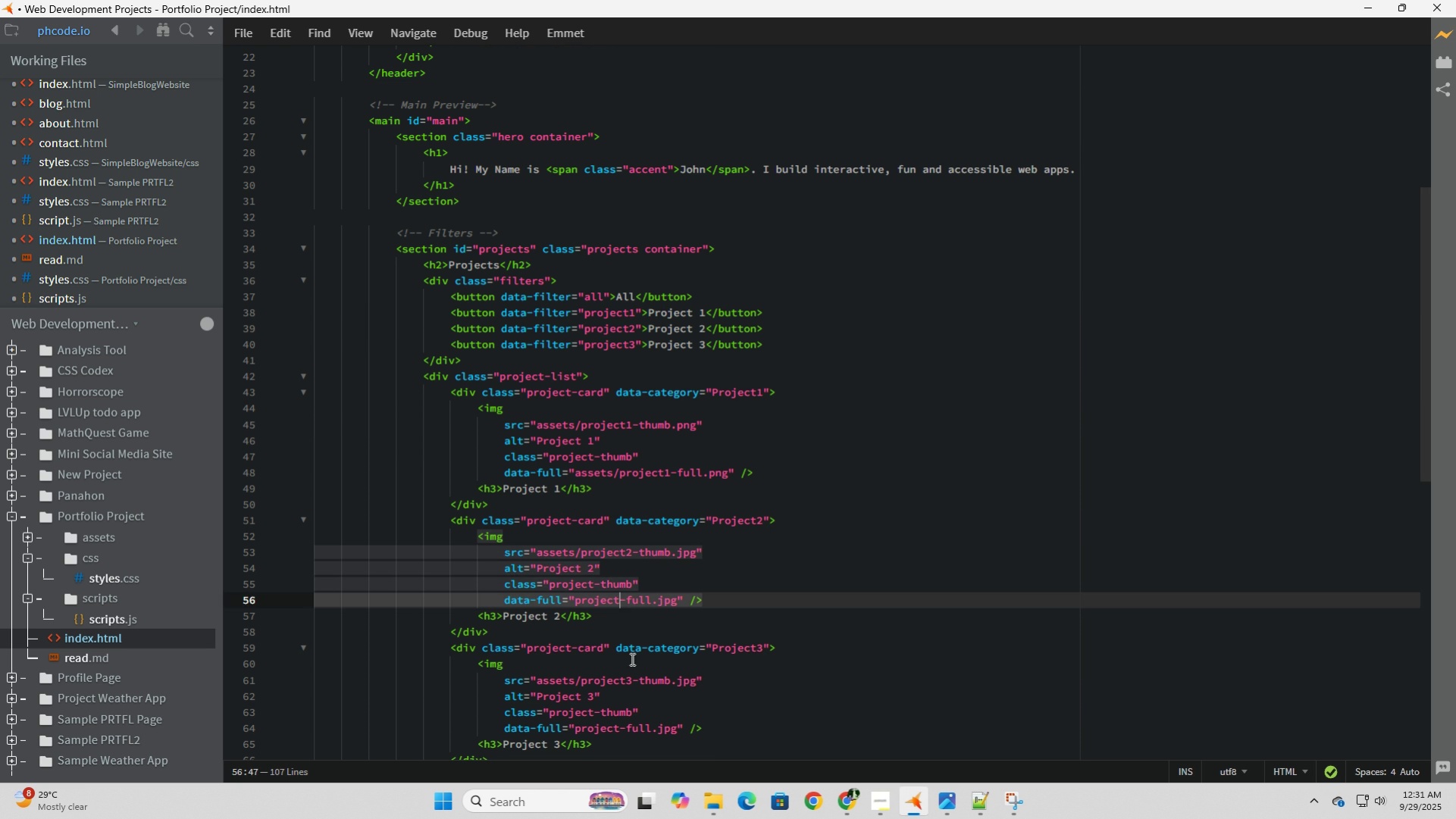 
key(2)
 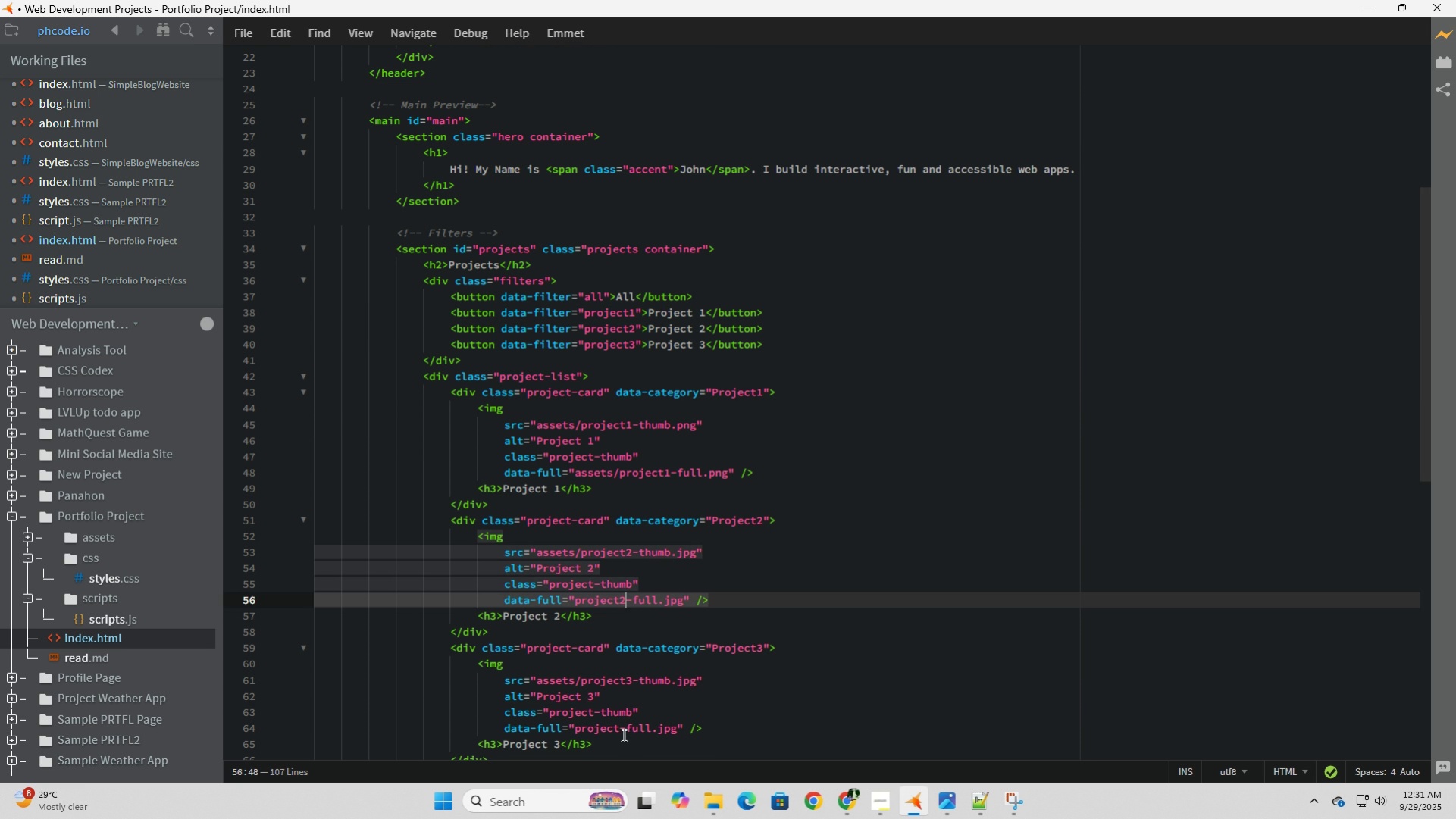 
left_click([621, 729])
 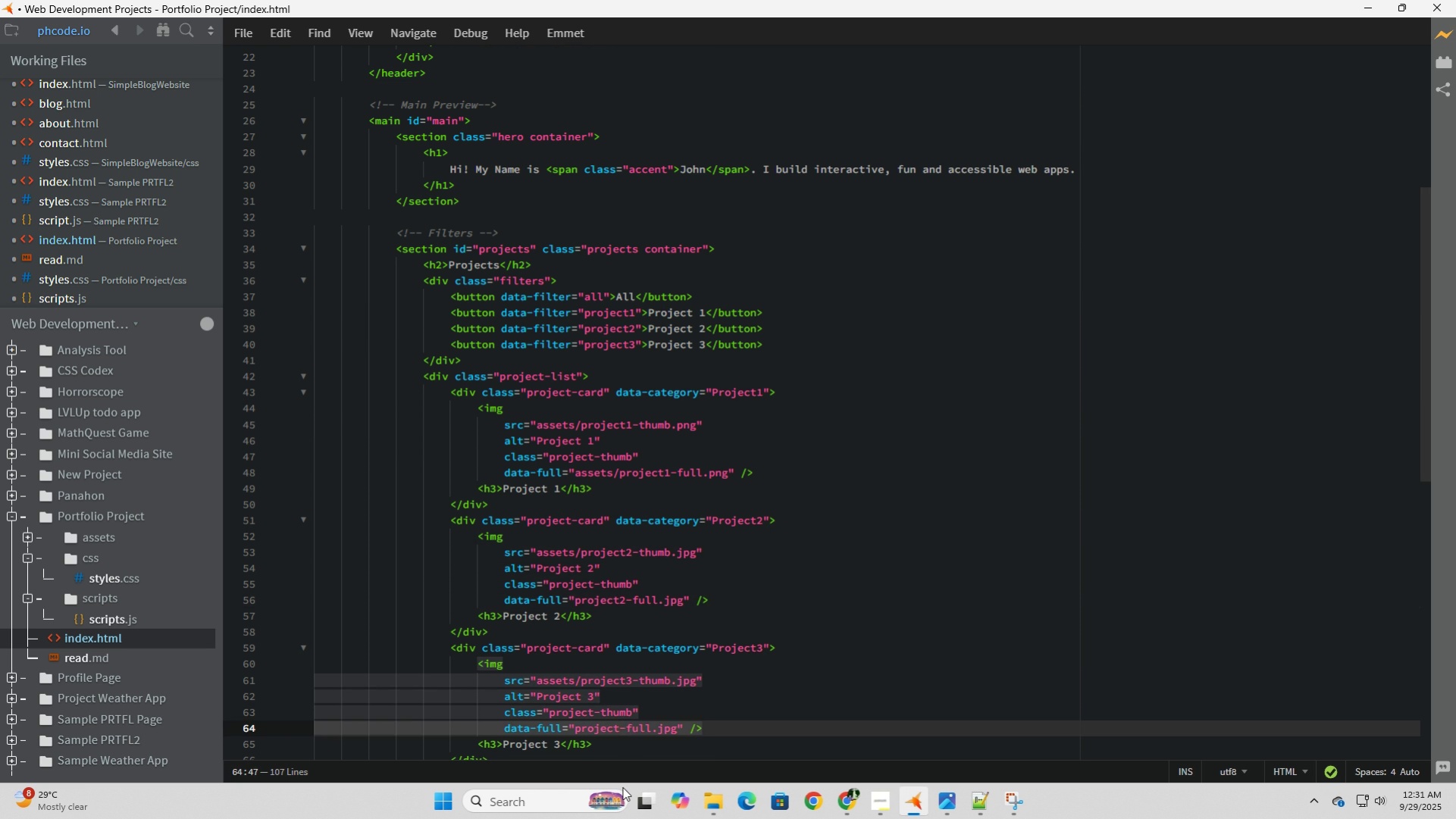 
key(3)
 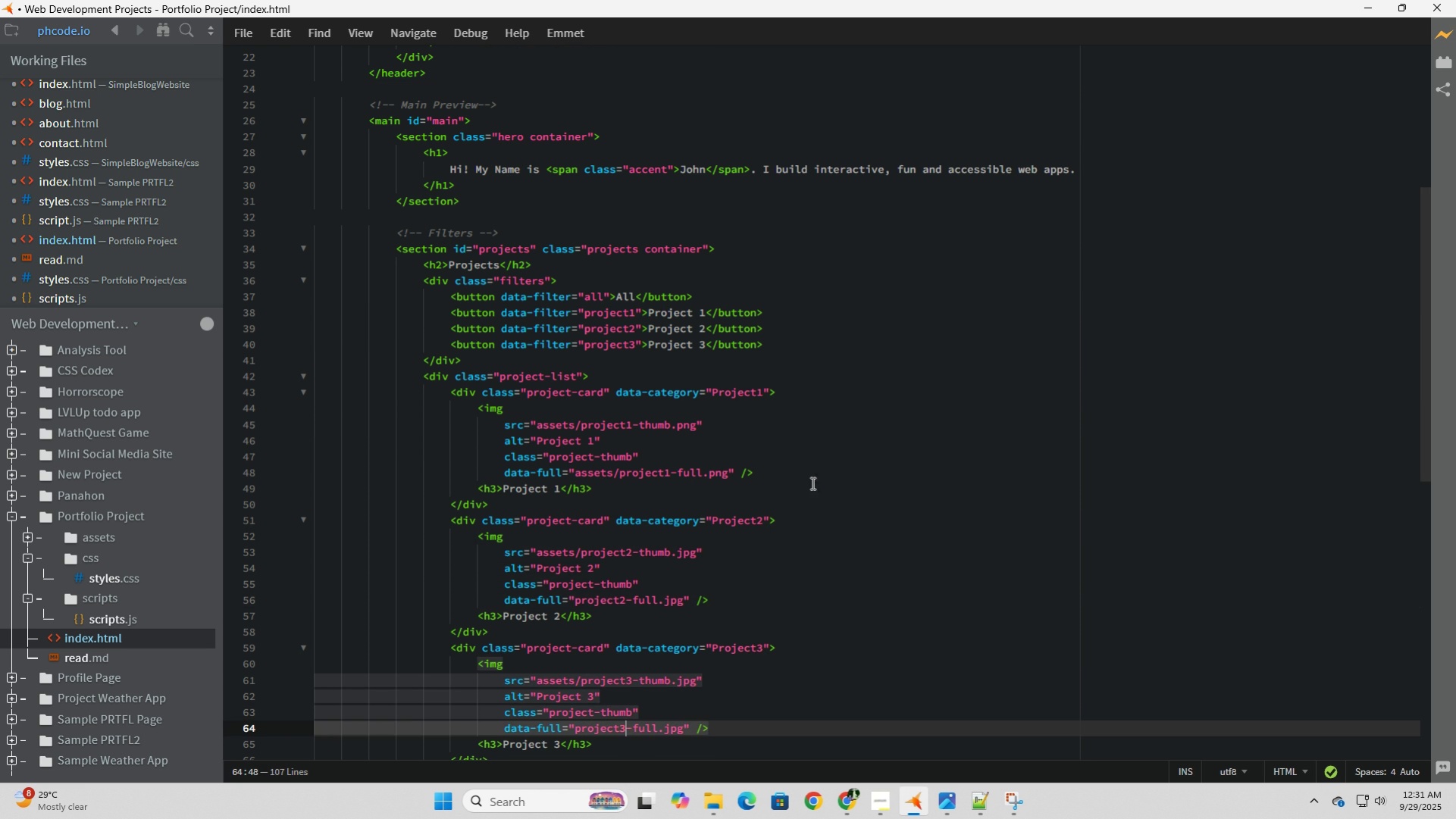 
left_click([817, 479])
 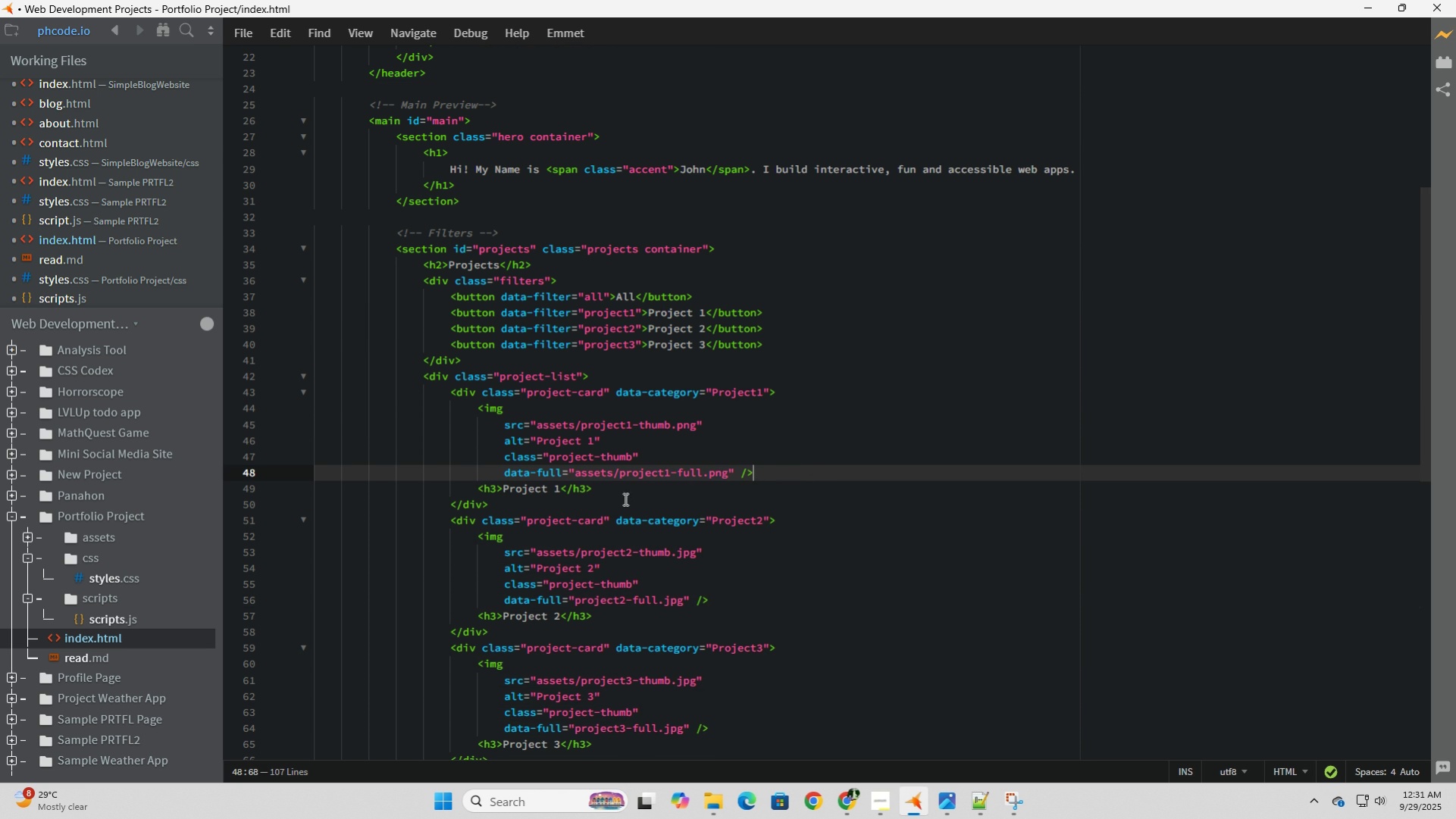 
left_click_drag(start_coordinate=[615, 474], to_coordinate=[606, 473])
 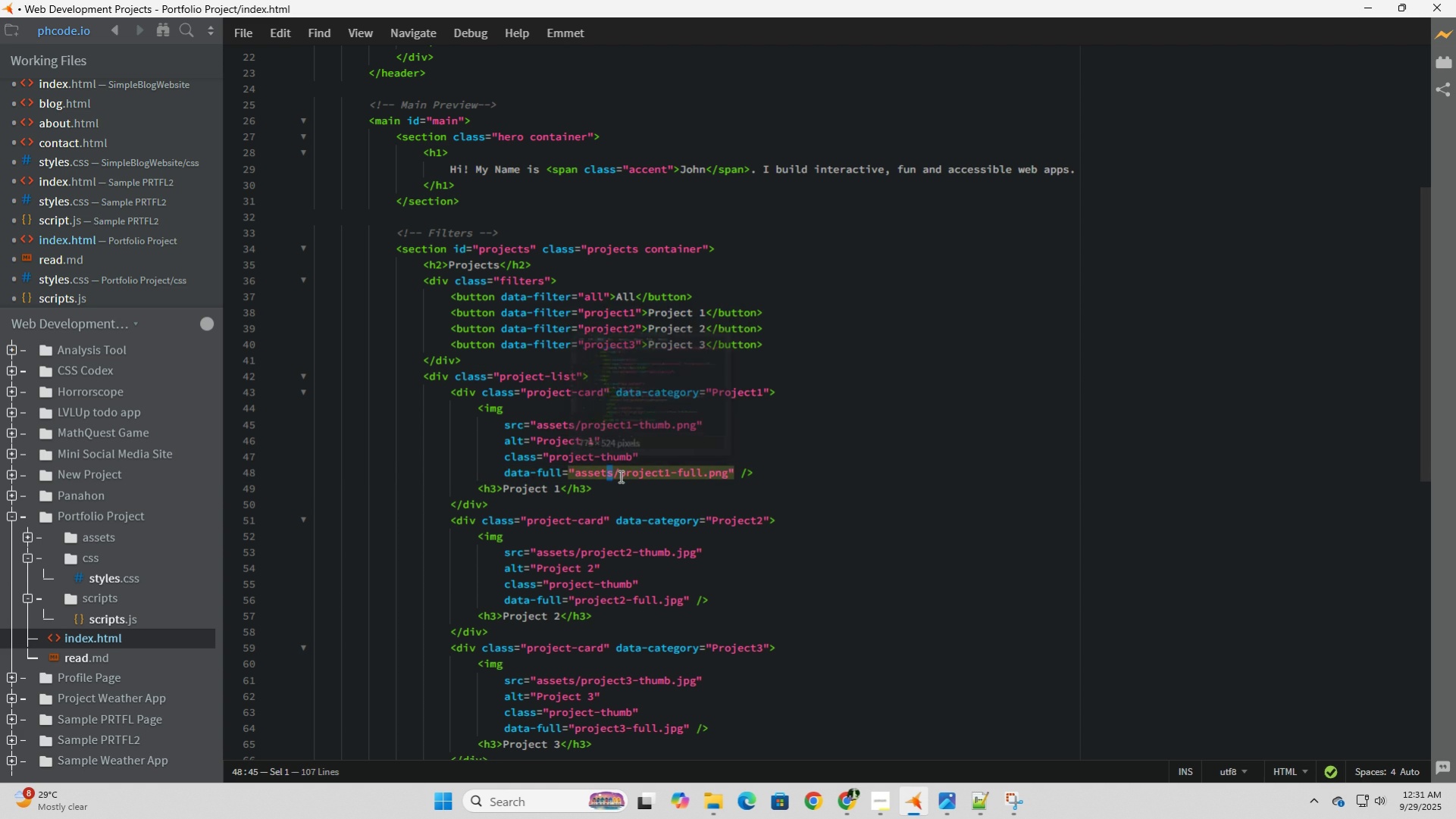 
left_click_drag(start_coordinate=[620, 475], to_coordinate=[577, 475])
 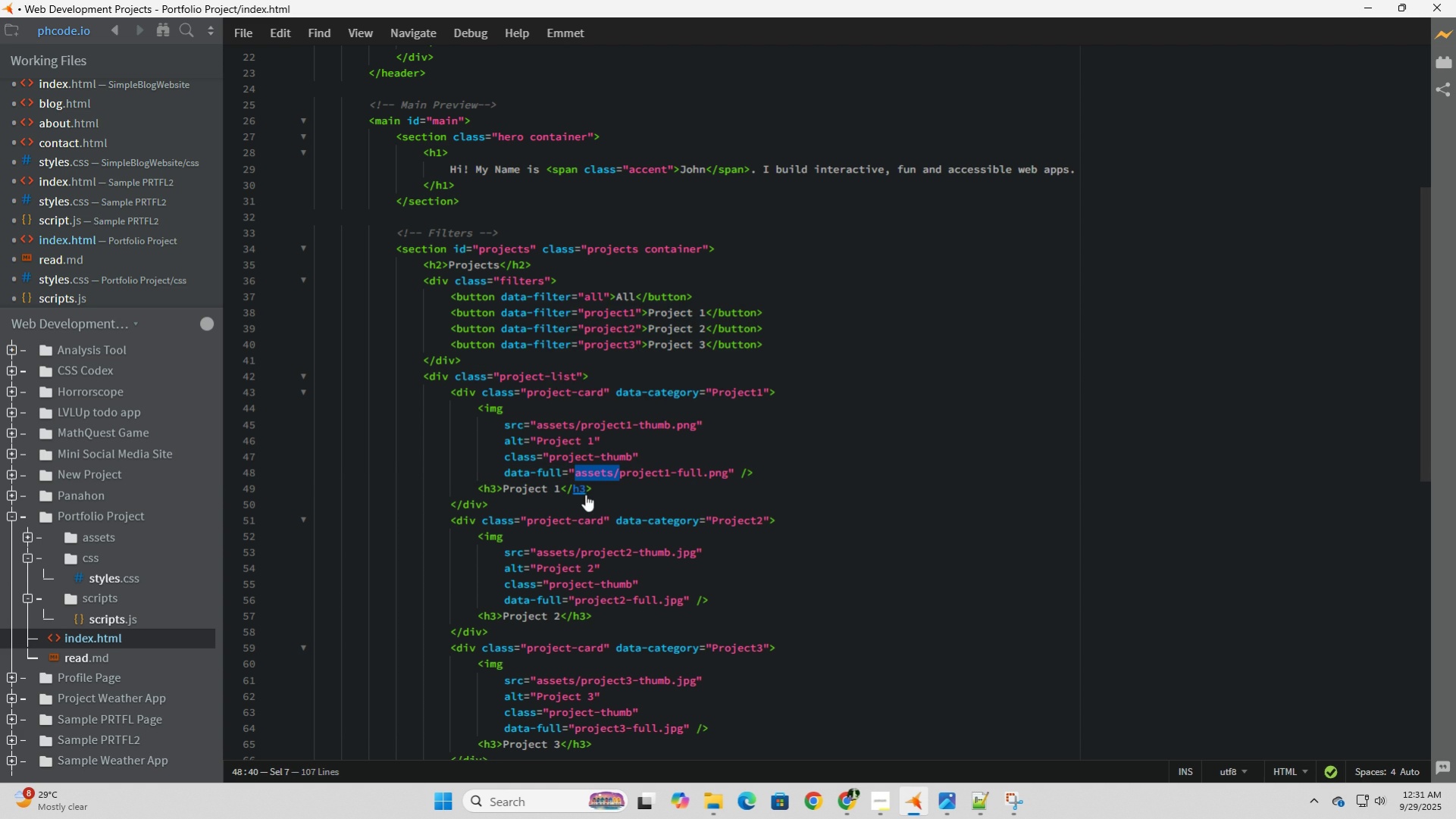 
key(Control+C)
 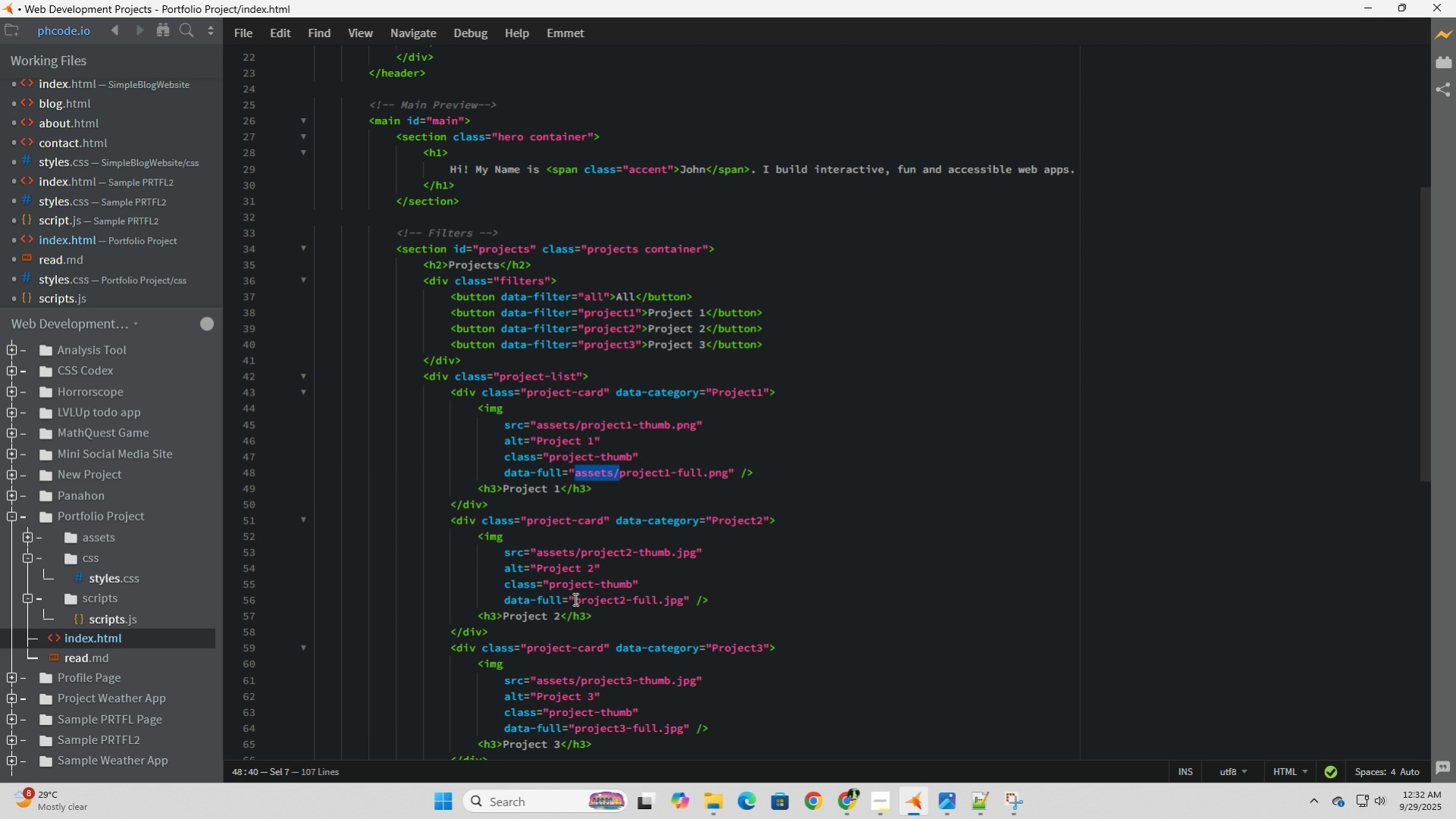 
left_click([574, 597])
 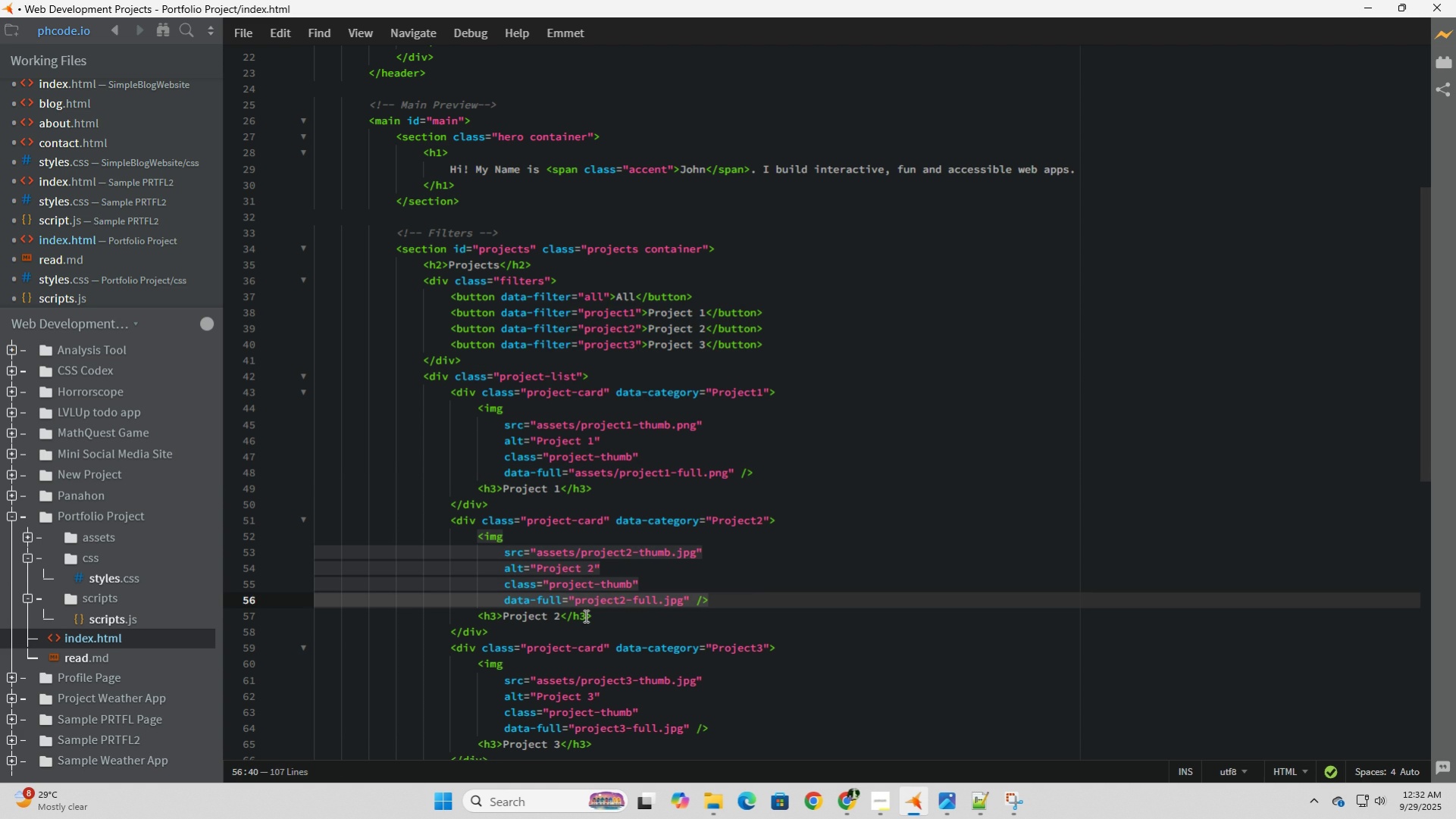 
key(Control+V)
 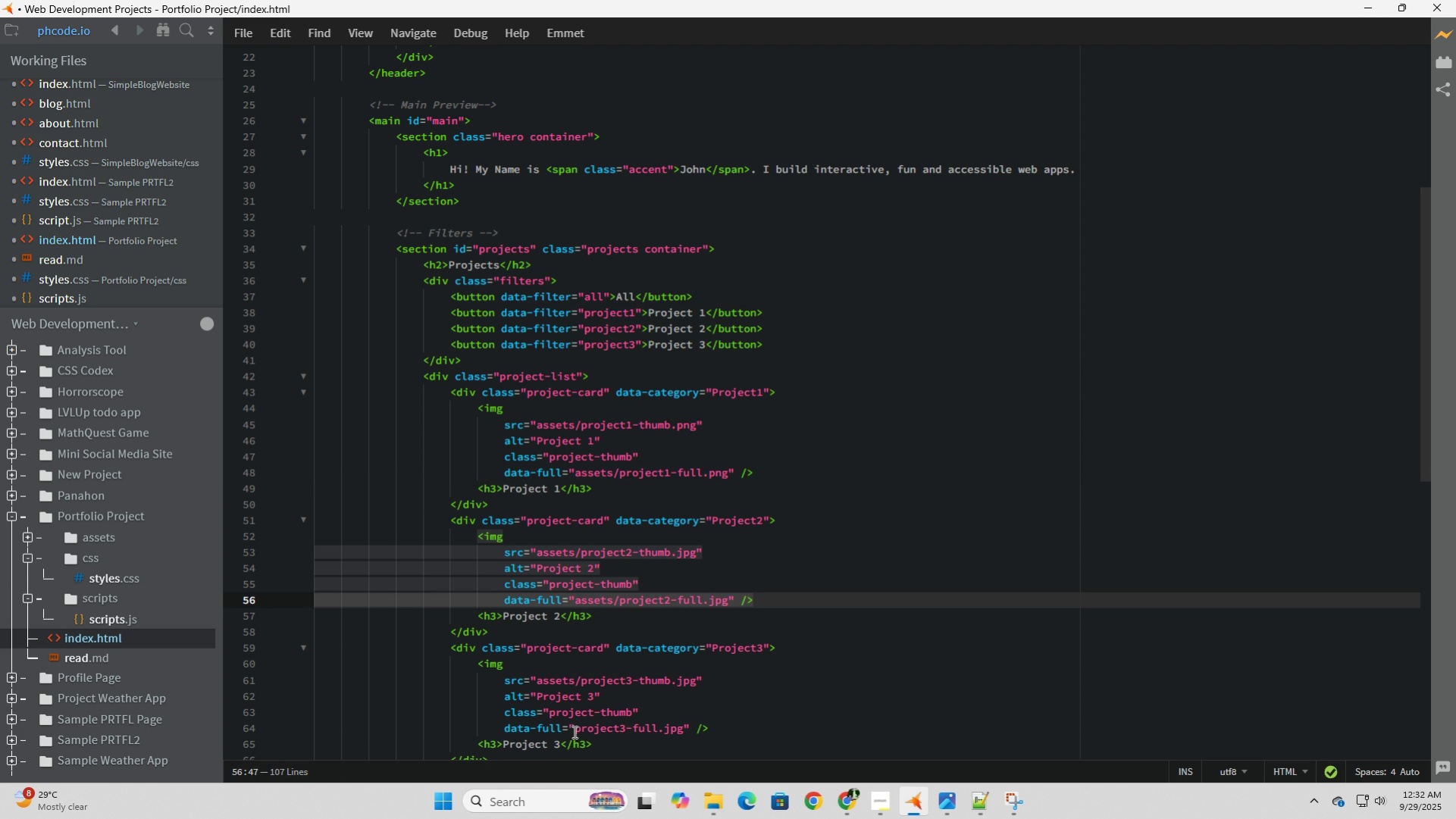 
left_click([578, 727])
 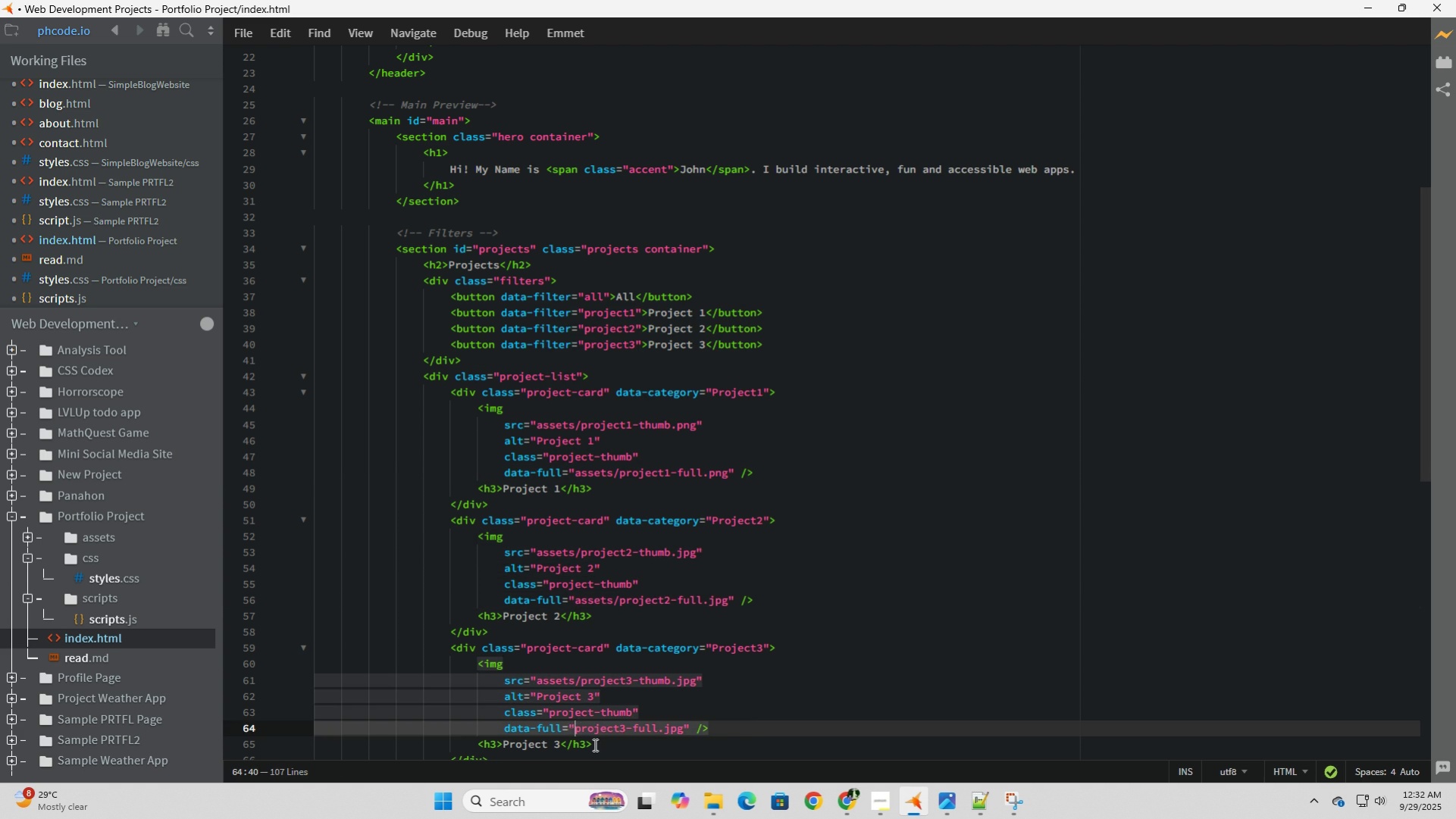 
key(Control+V)
 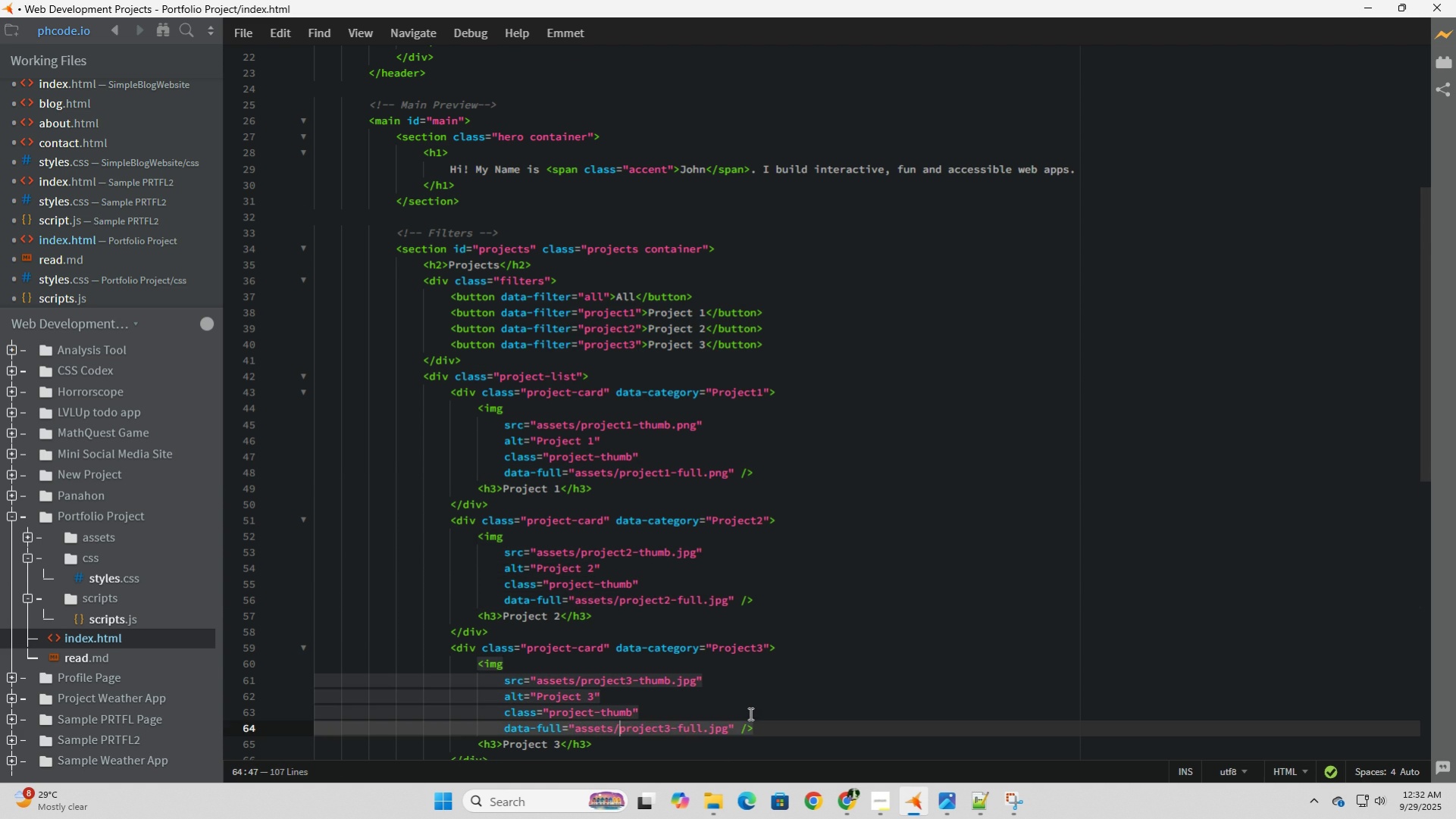 
scroll: coordinate [748, 708], scroll_direction: down, amount: 6.0
 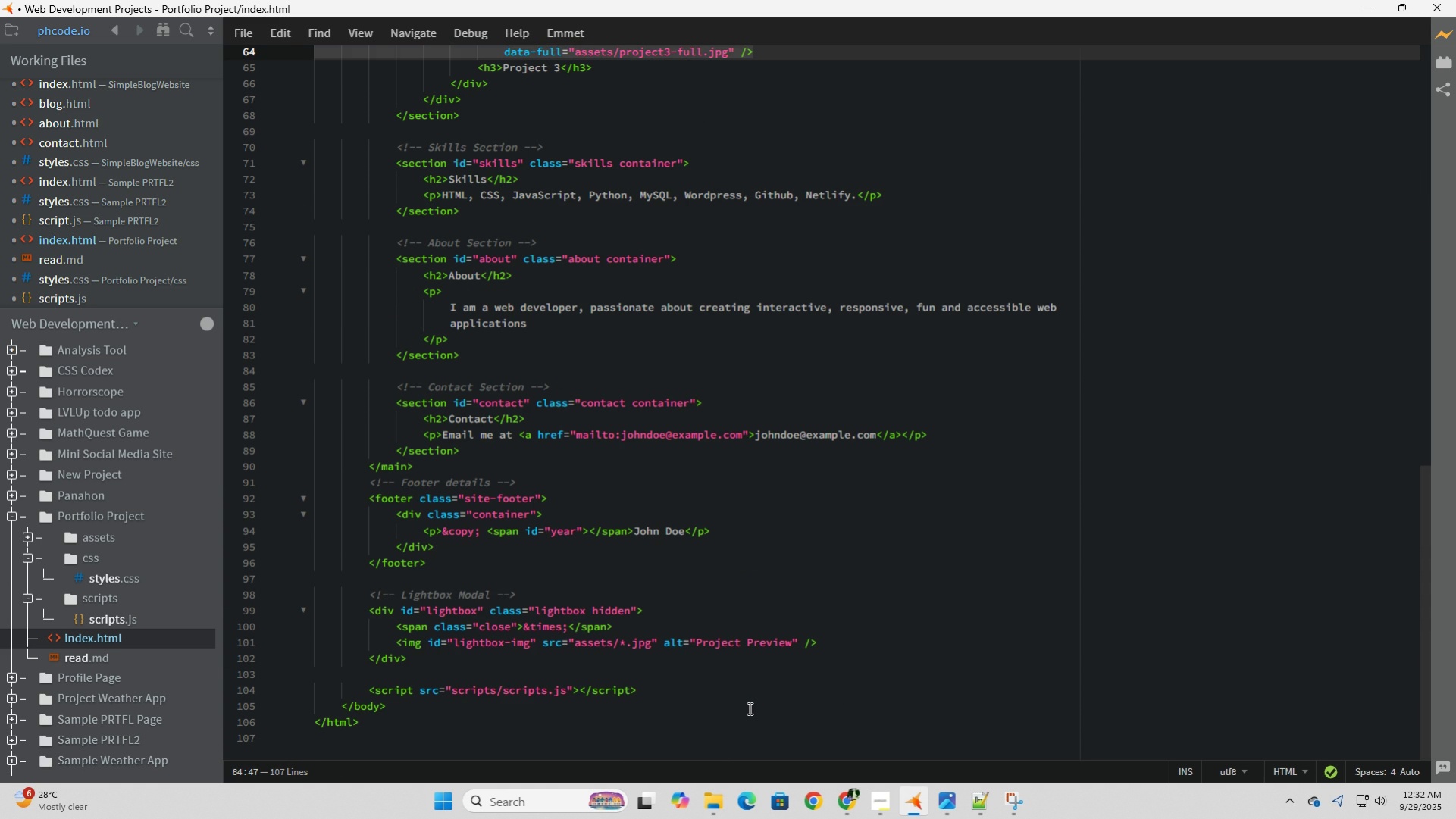 
left_click([748, 708])
 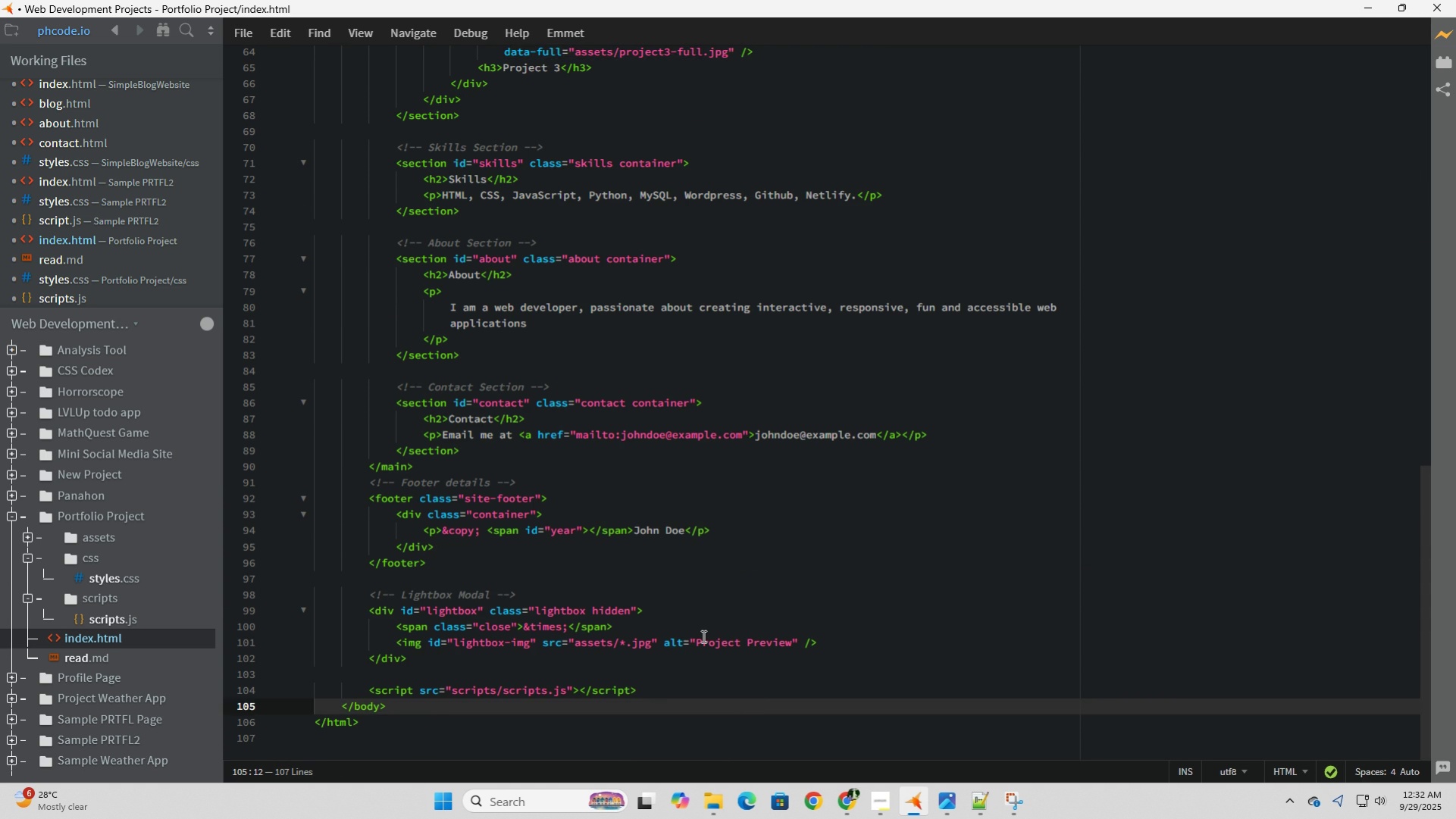 
scroll: coordinate [712, 644], scroll_direction: up, amount: 14.0
 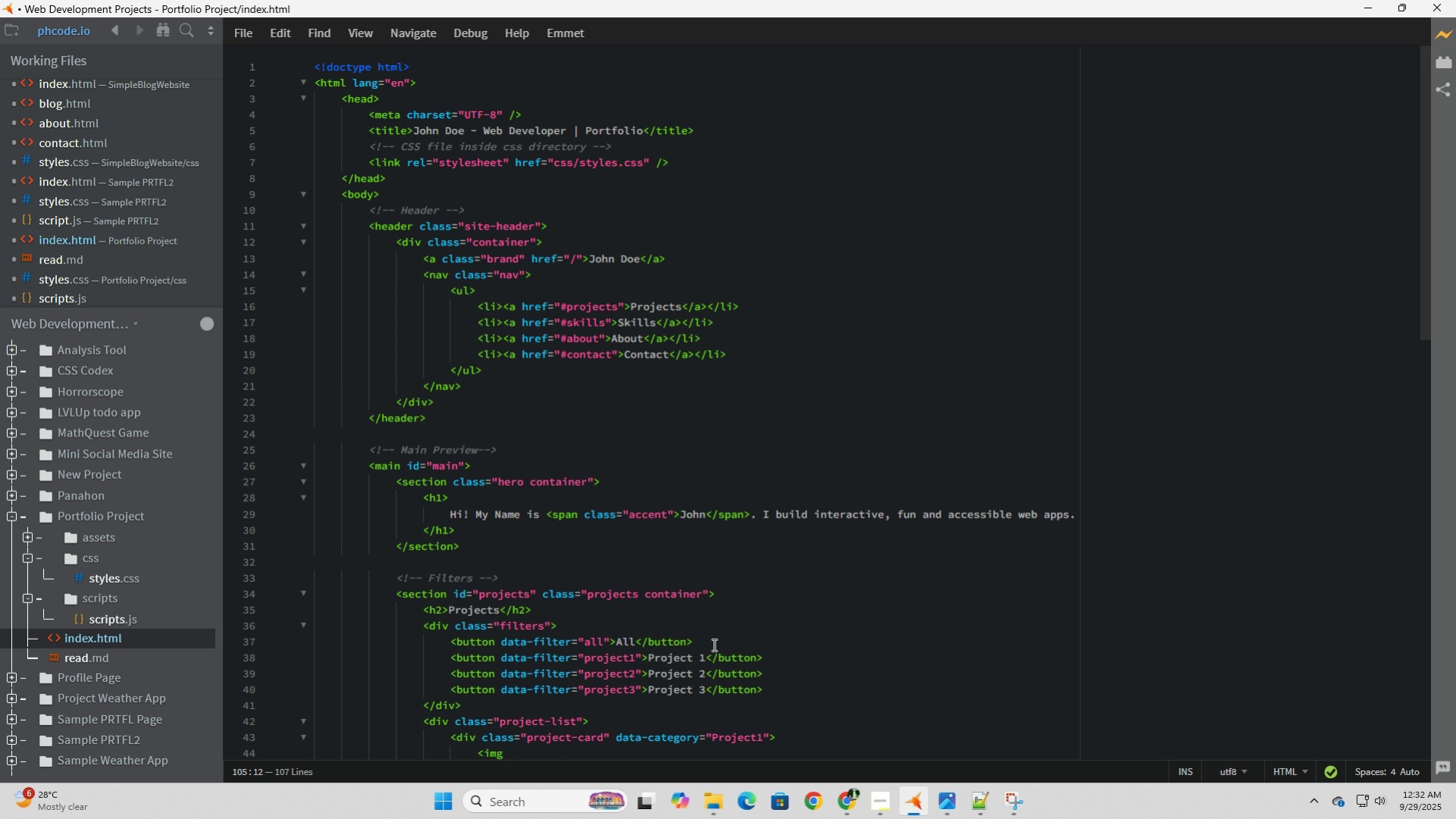 
wait(12.29)
 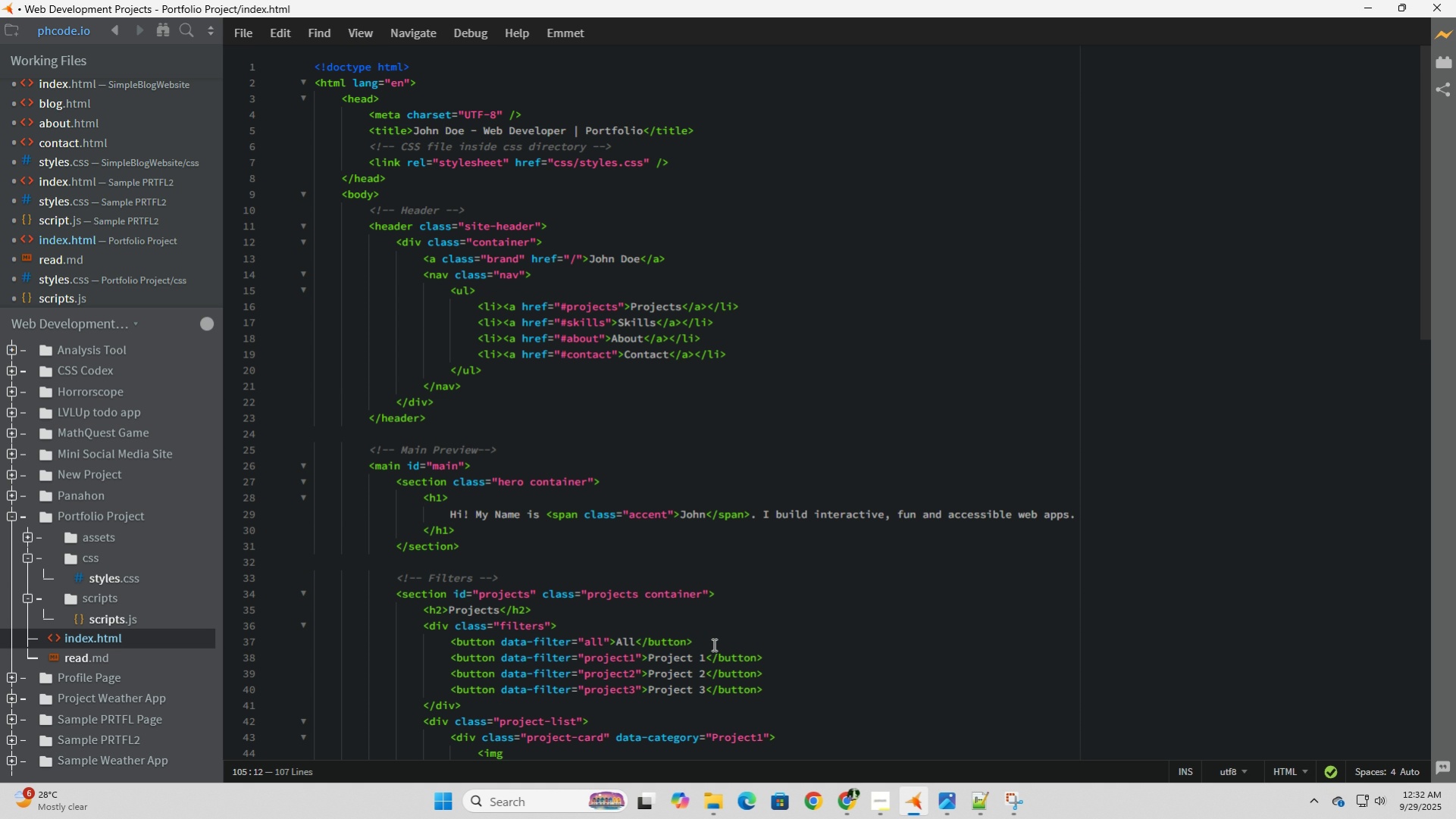 
left_click([849, 802])
 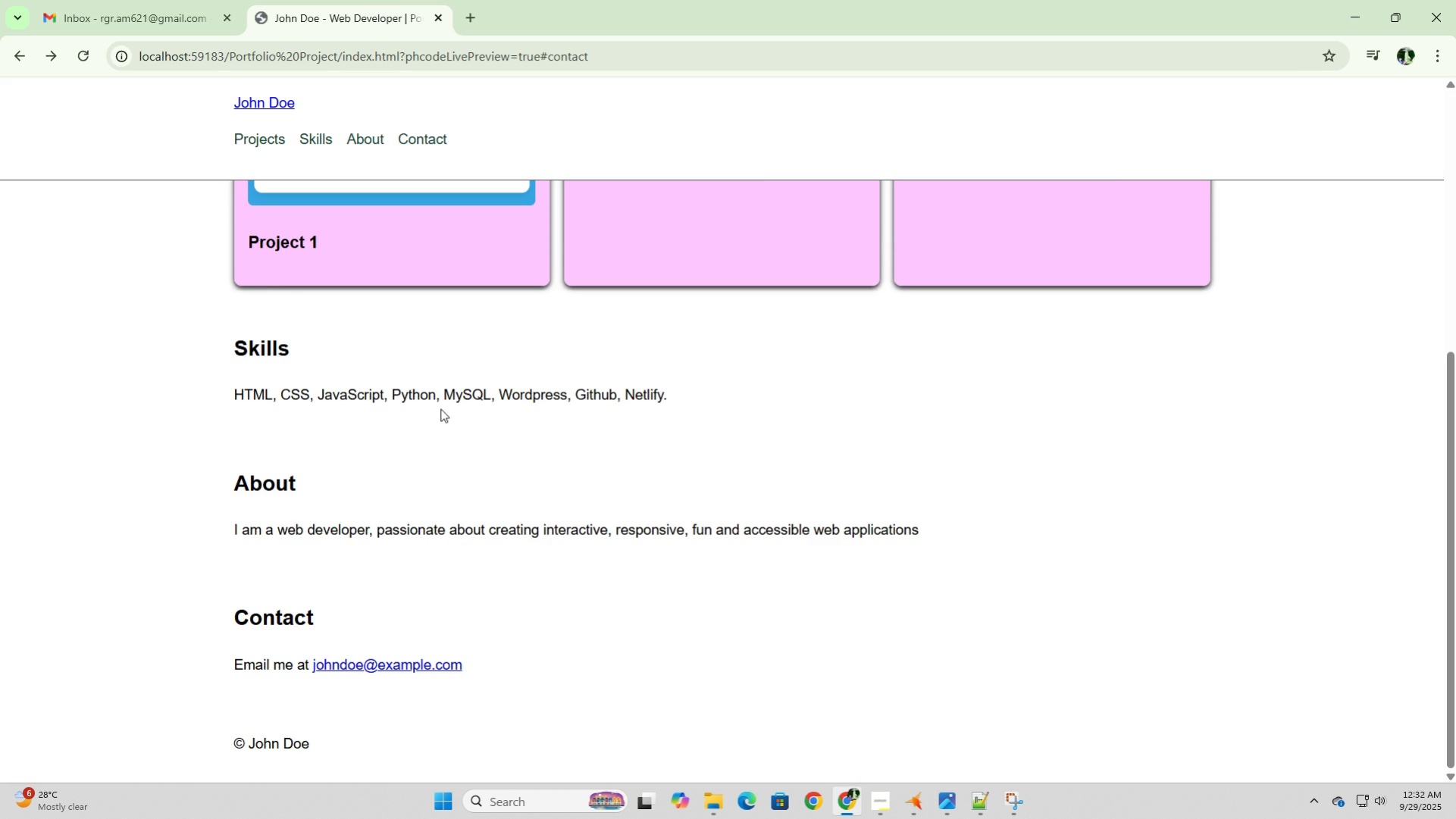 
scroll: coordinate [564, 370], scroll_direction: up, amount: 12.0
 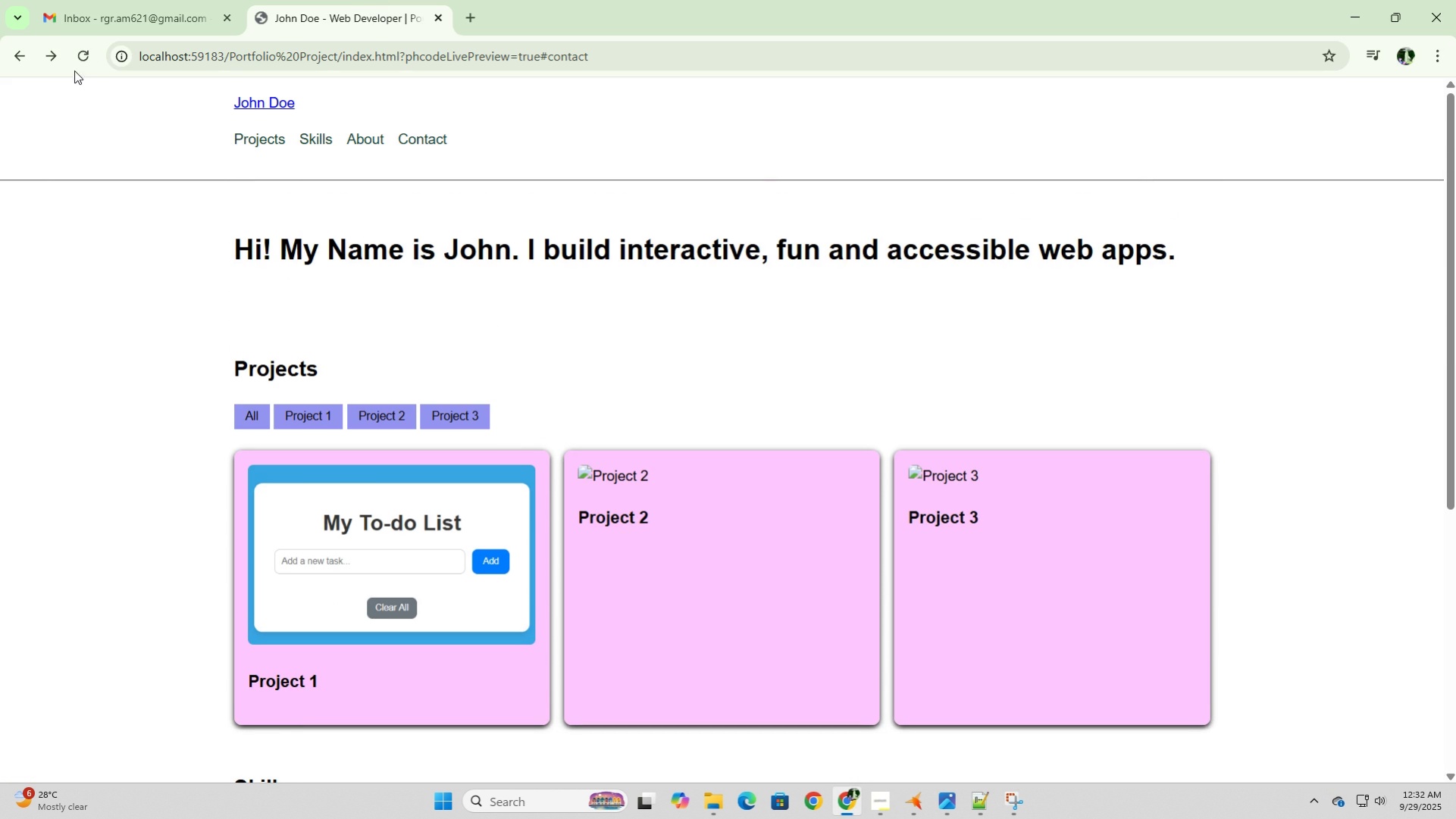 
left_click([87, 50])
 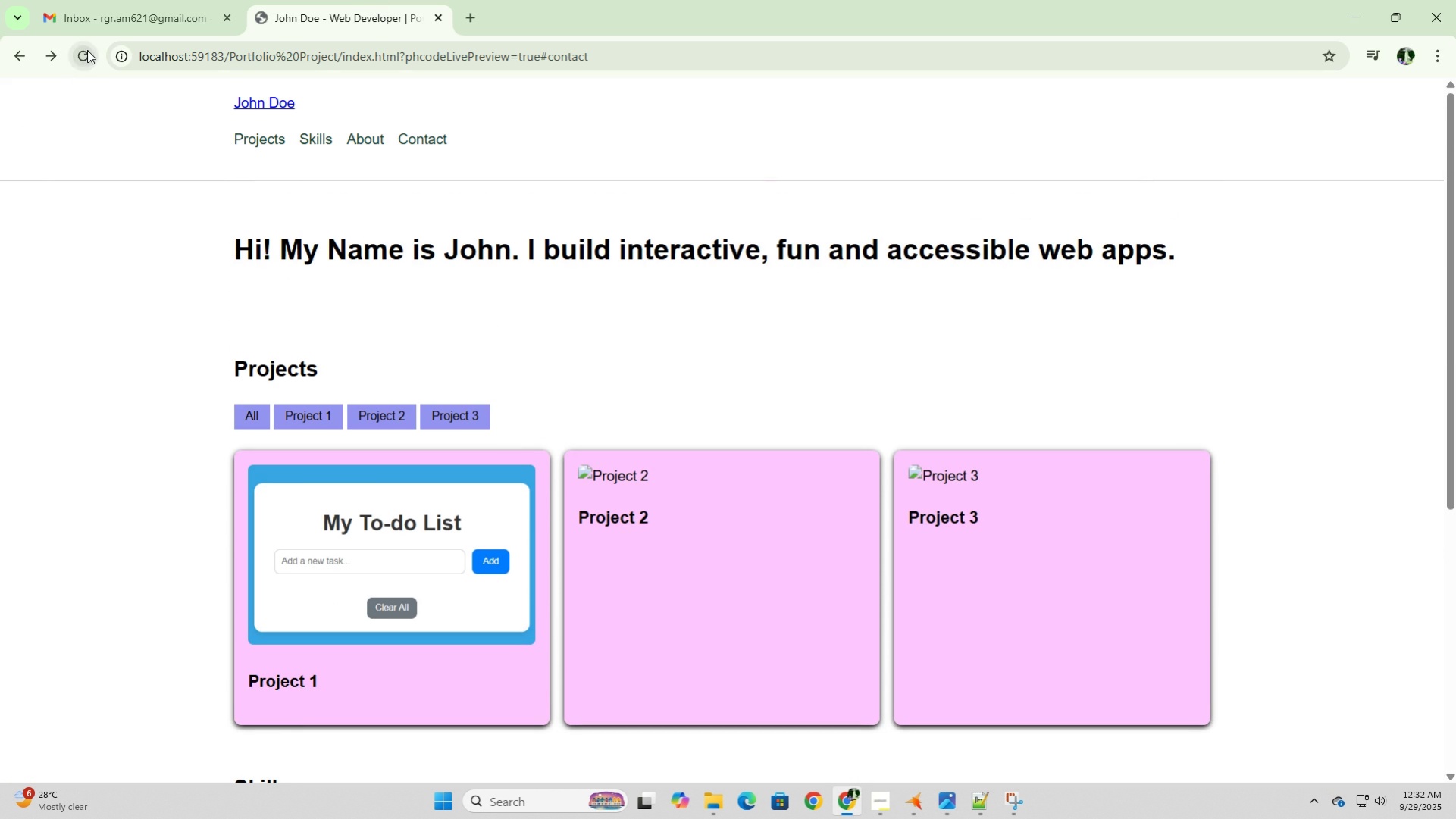 
left_click([87, 50])
 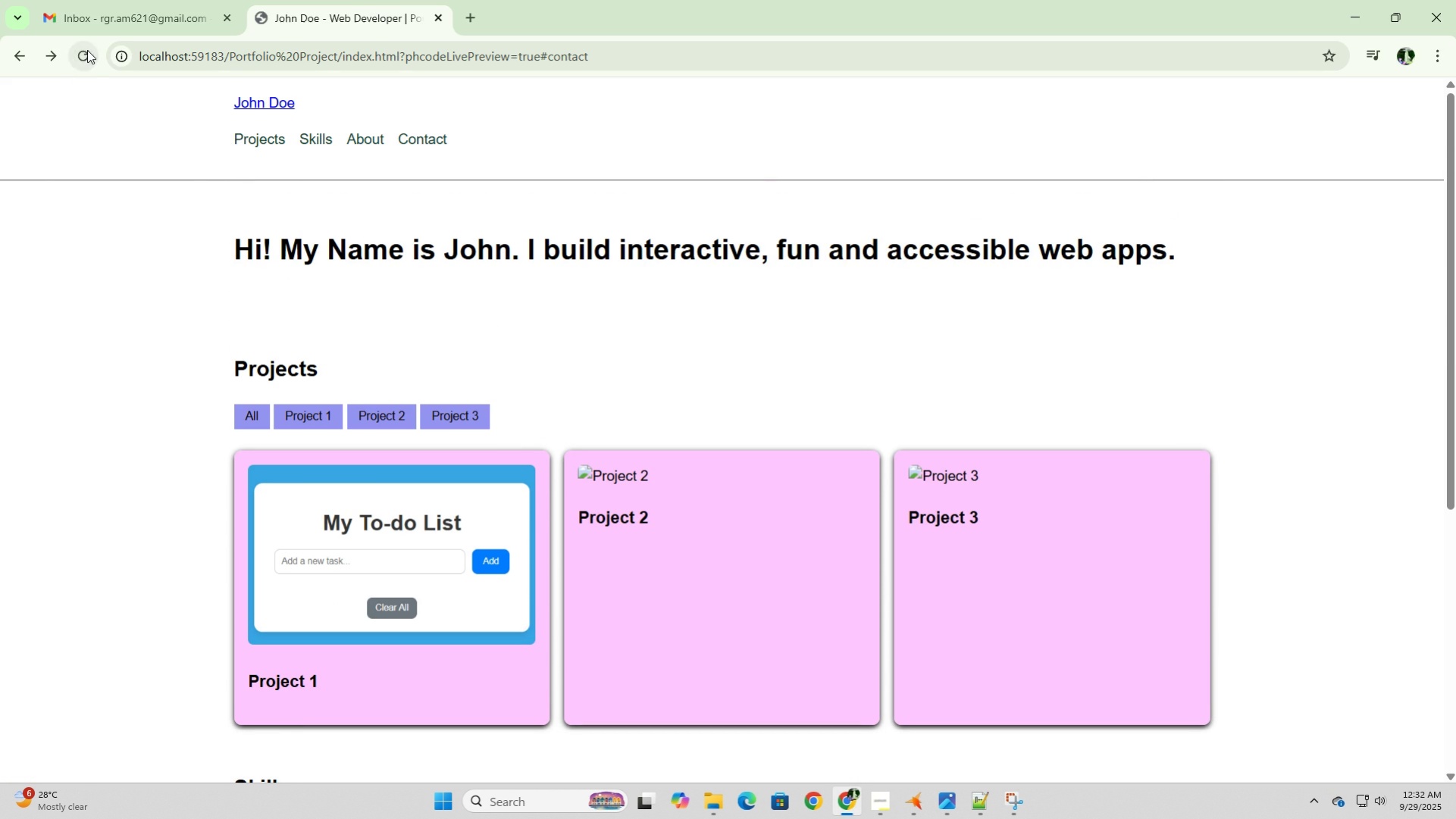 
double_click([87, 50])
 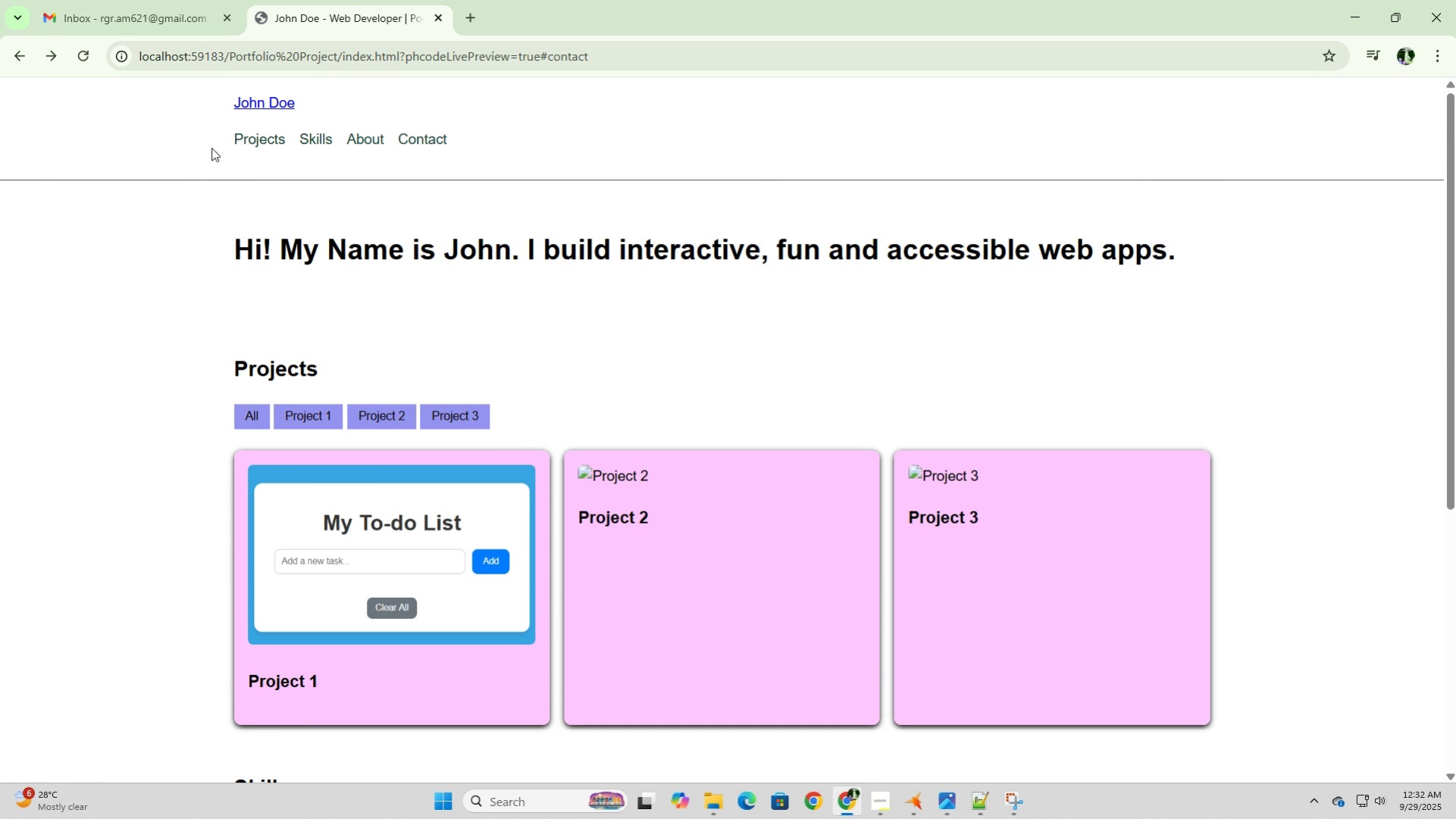 
mouse_move([261, 117])
 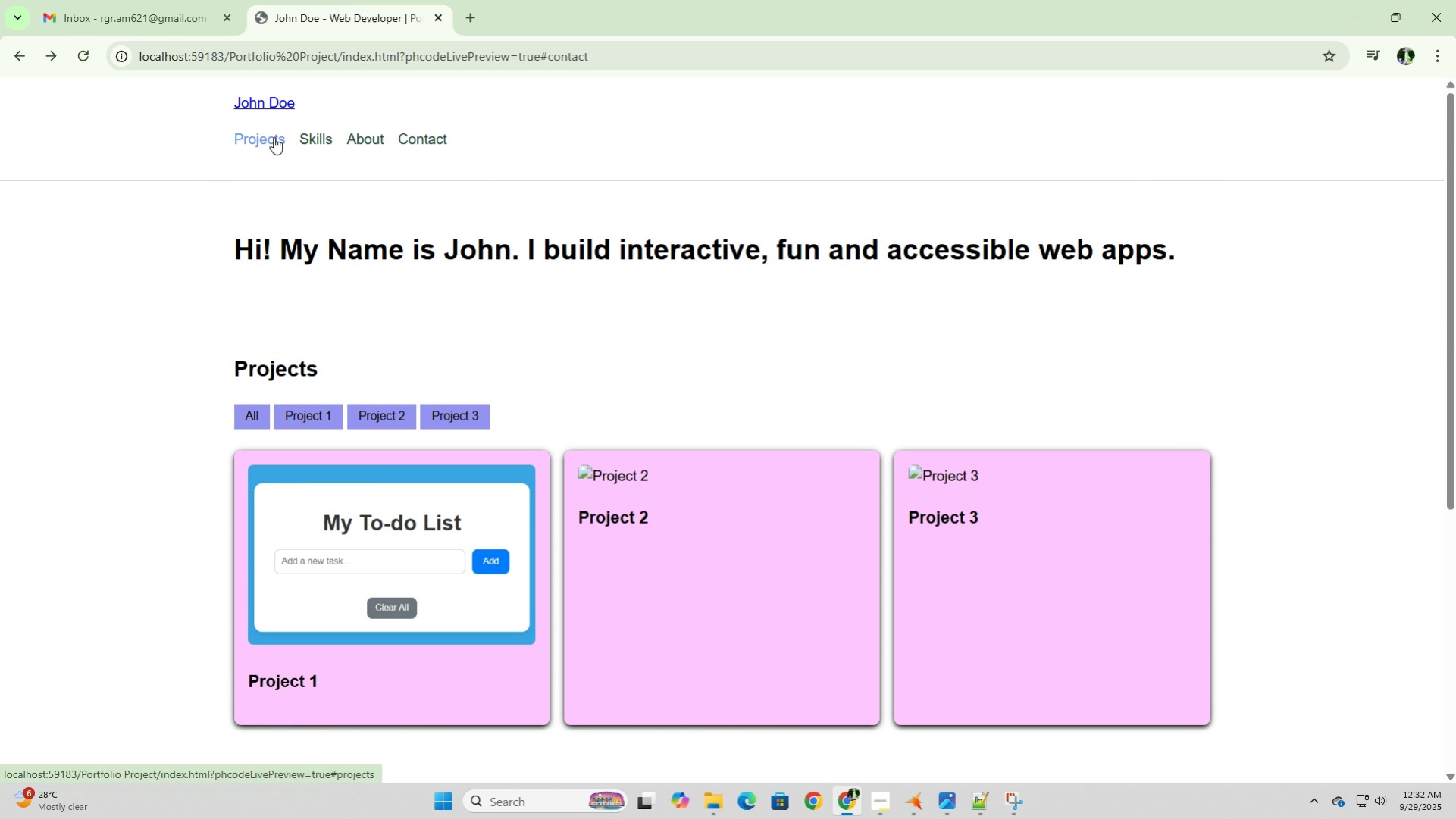 
left_click([274, 137])
 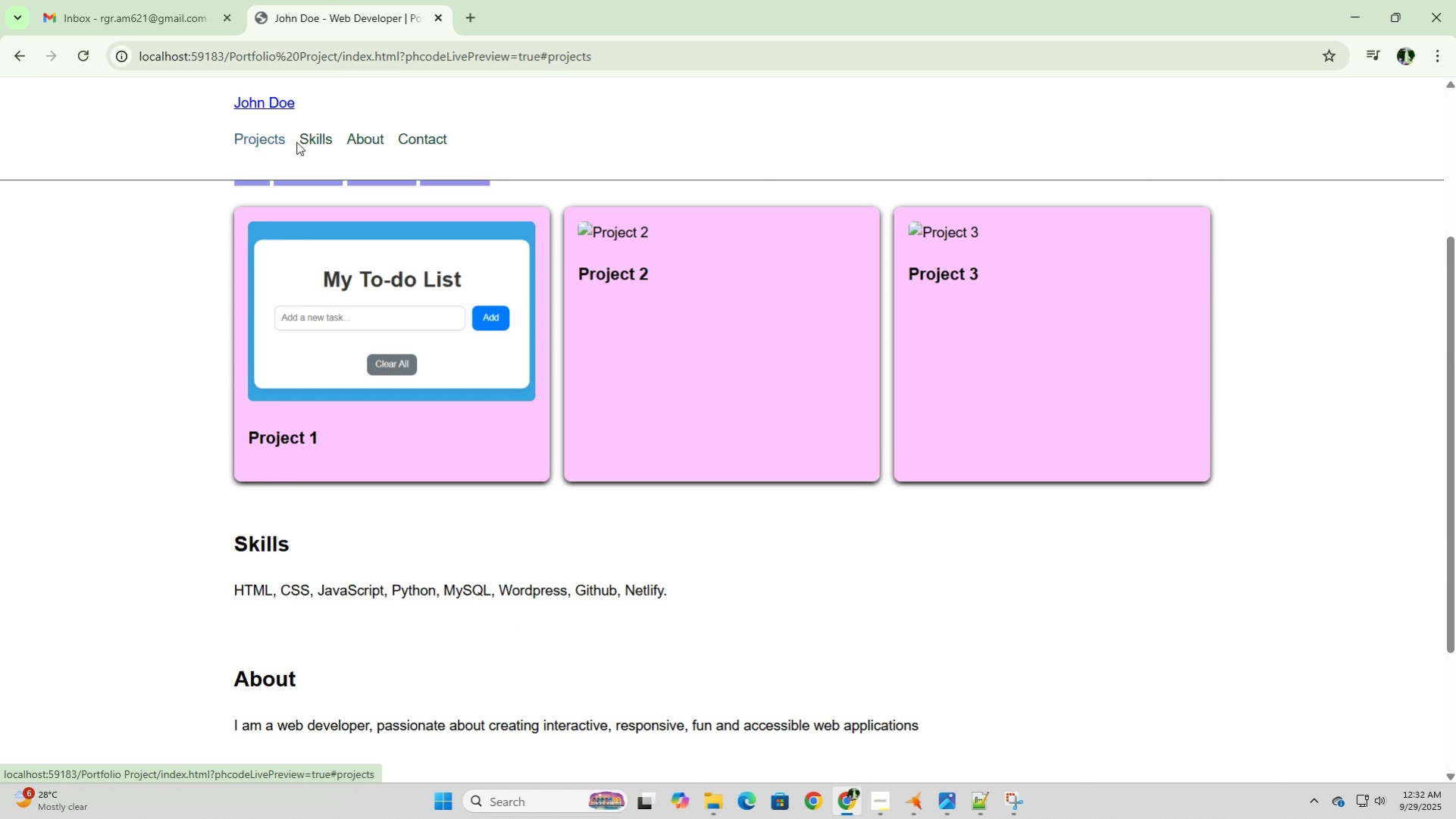 
left_click([315, 143])
 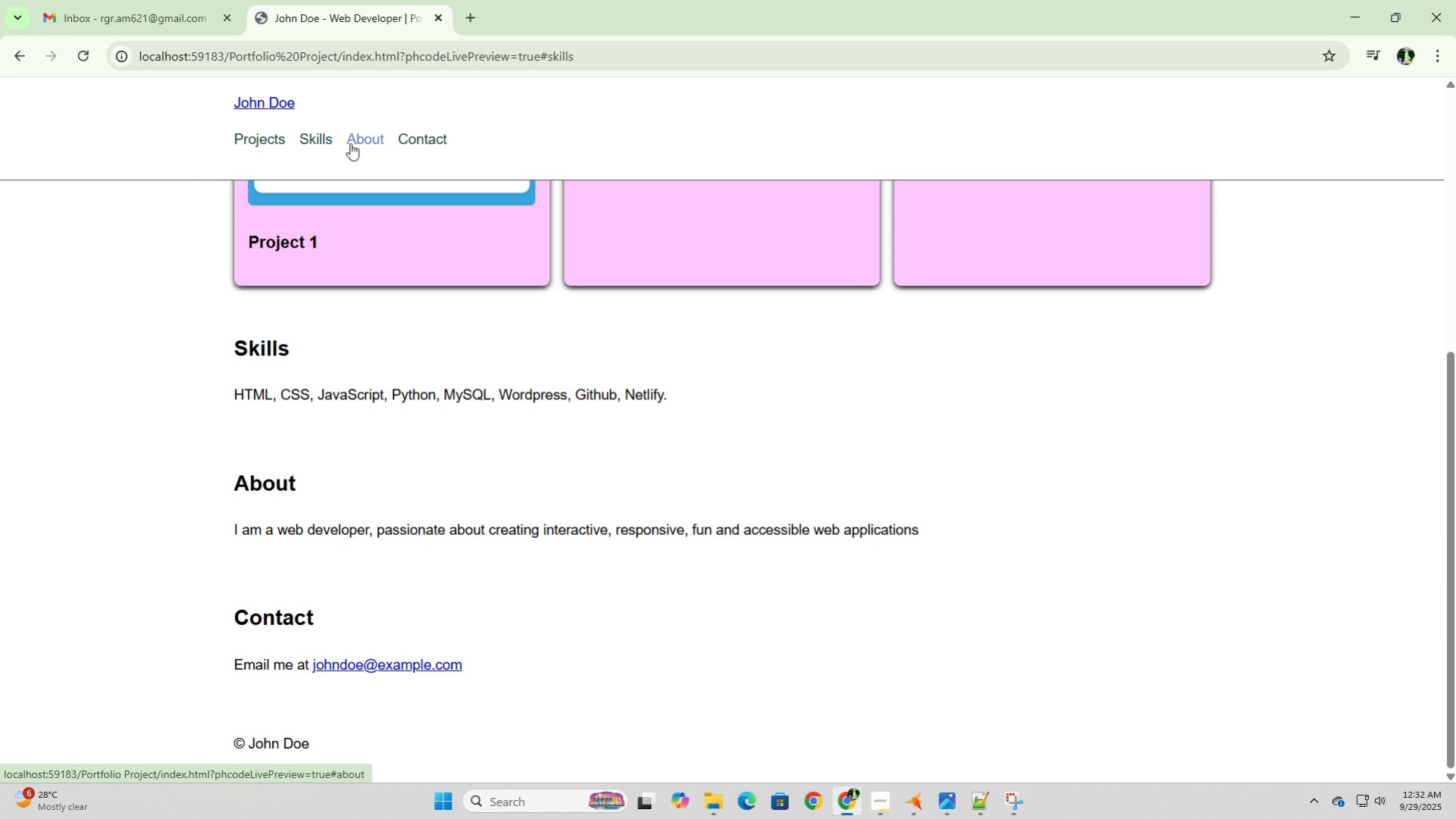 
left_click([352, 143])
 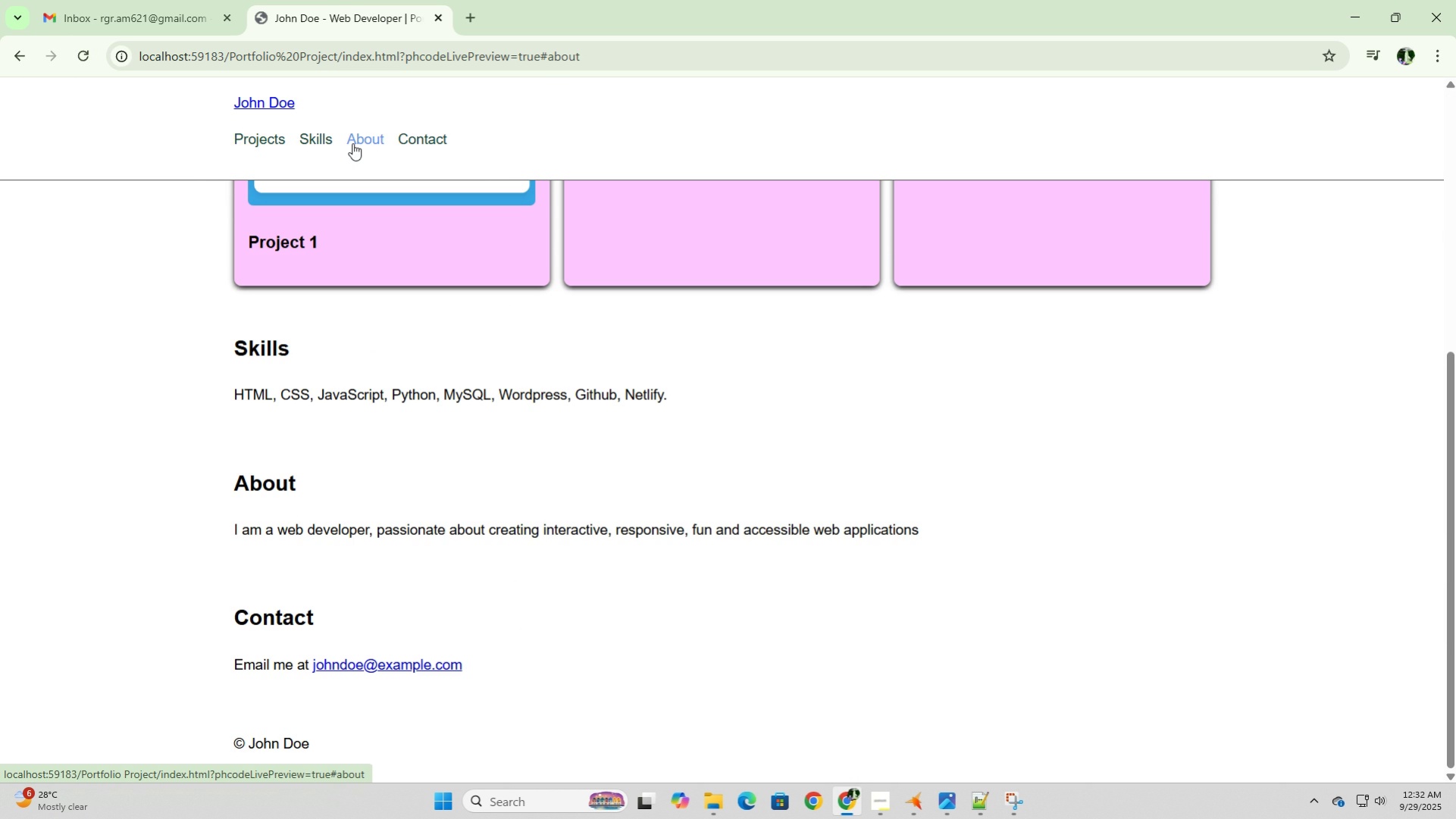 
double_click([352, 143])
 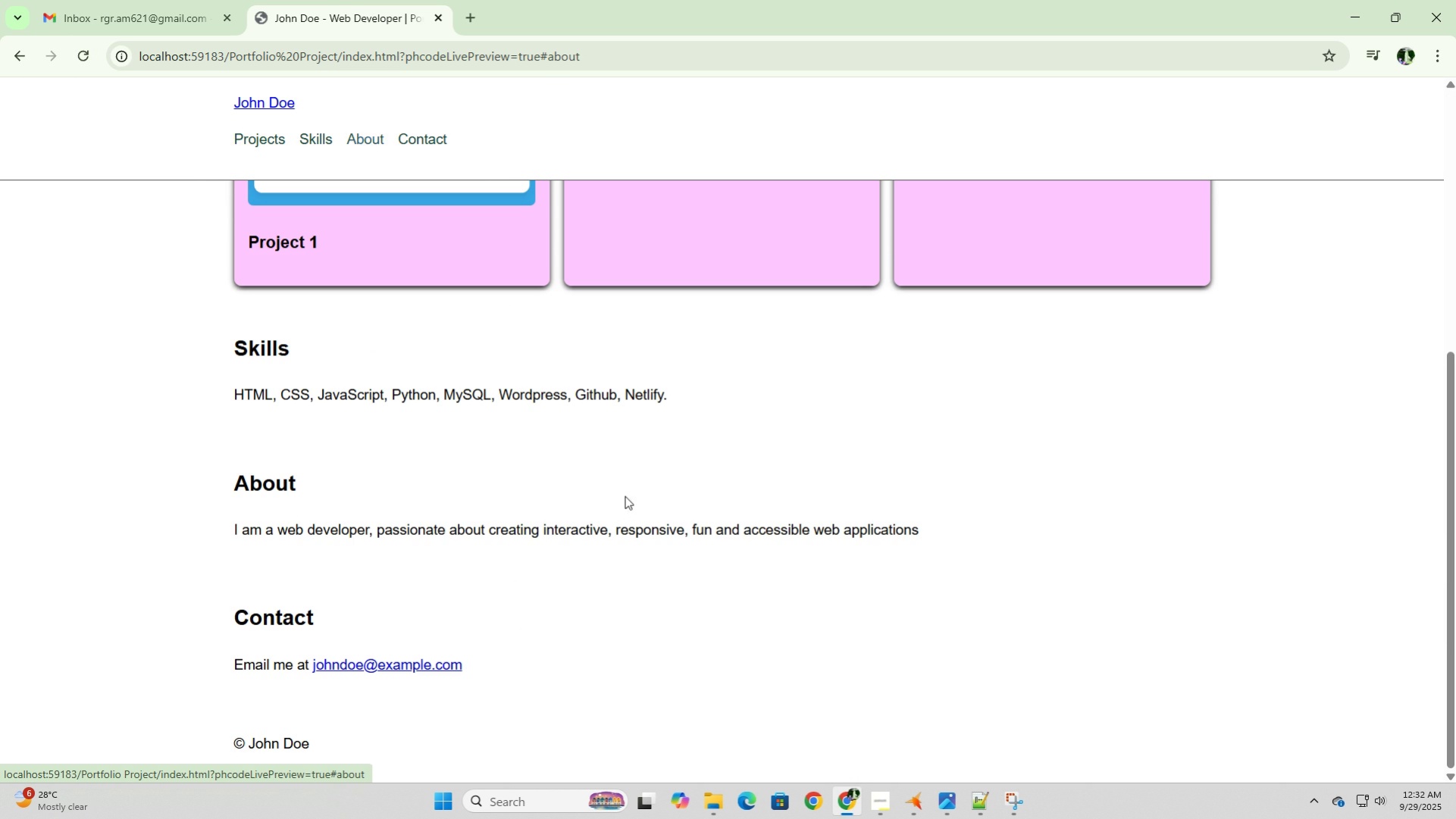 
scroll: coordinate [734, 575], scroll_direction: up, amount: 3.0
 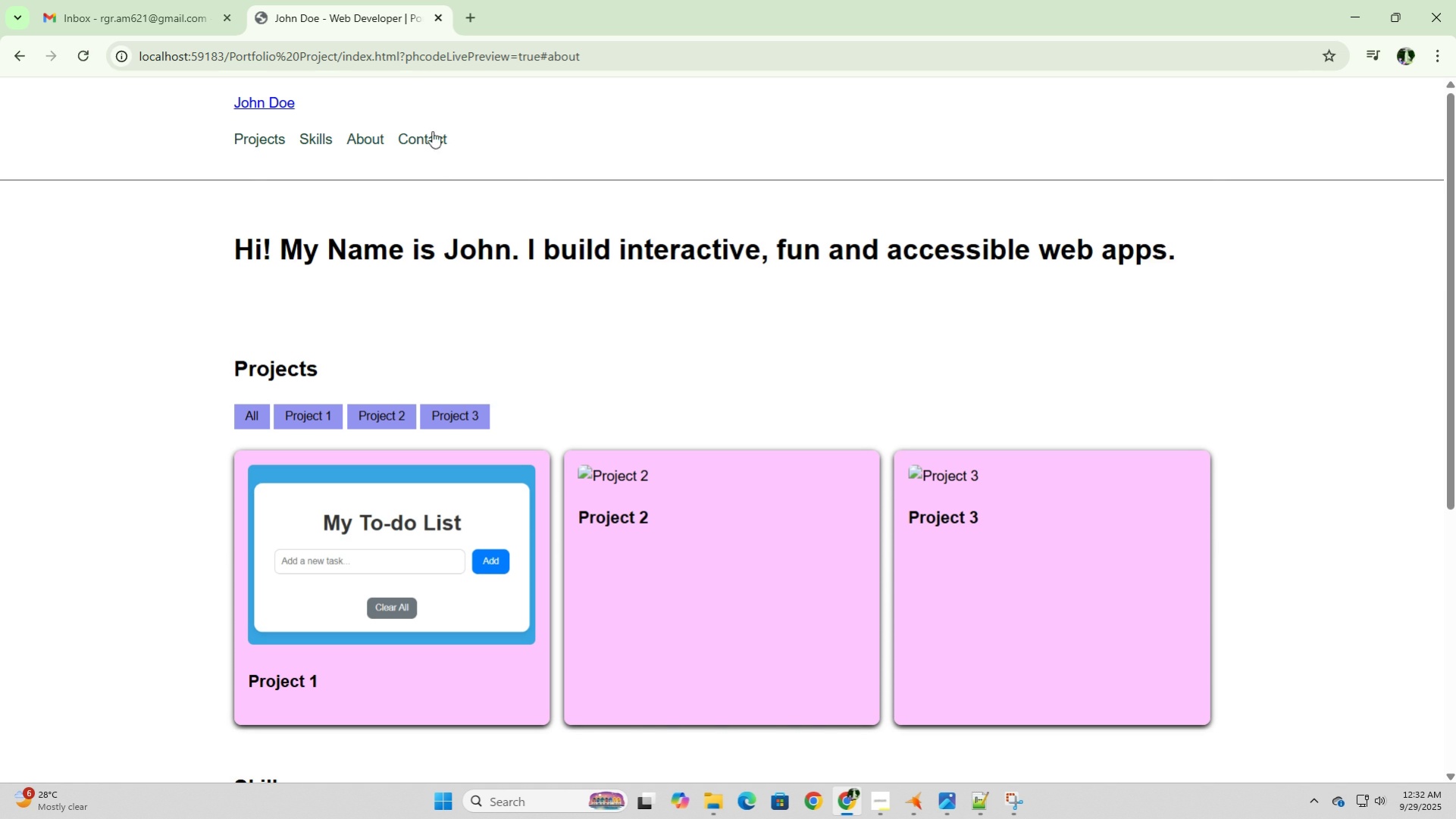 
left_click([432, 127])
 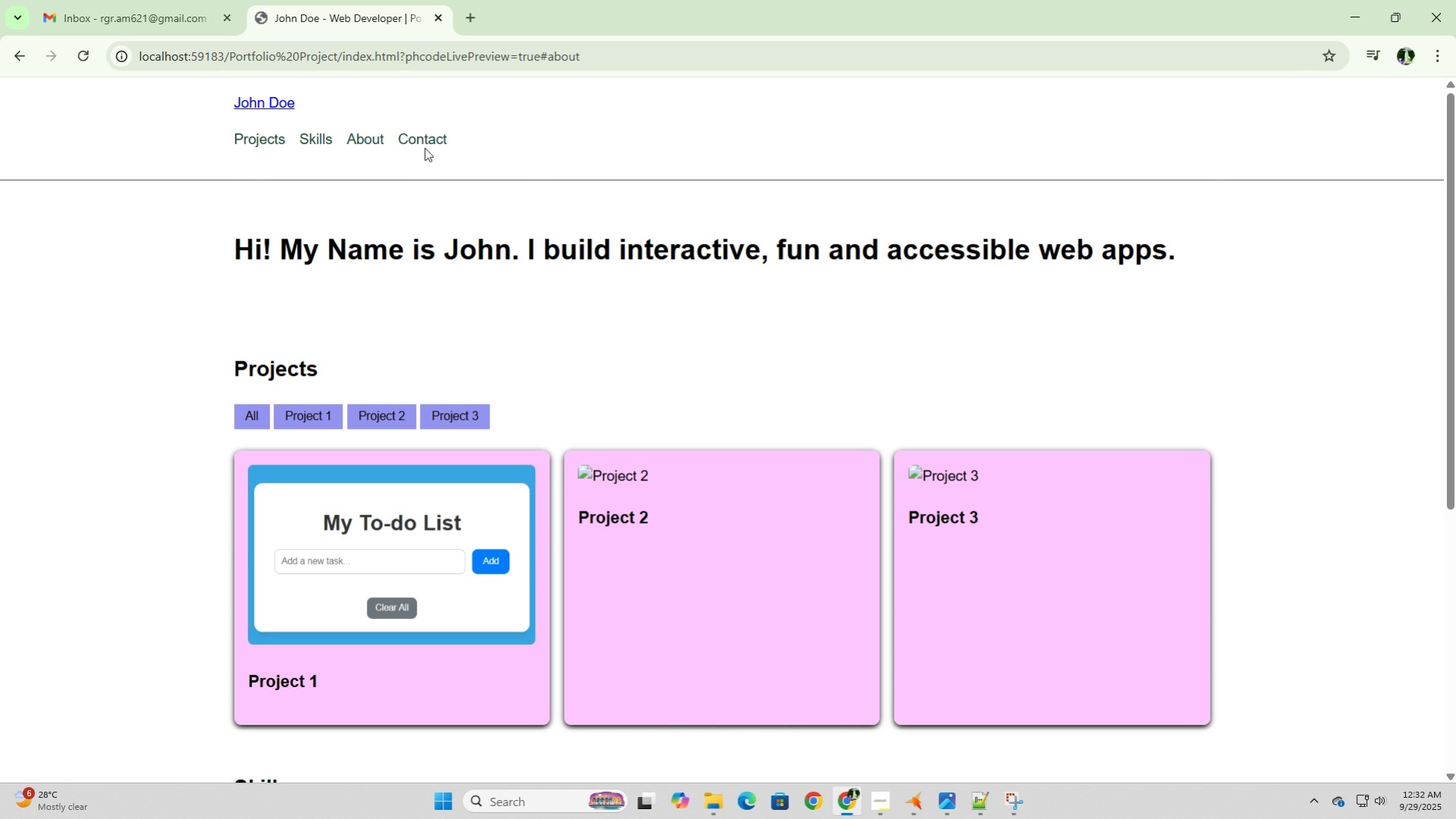 
left_click([424, 148])
 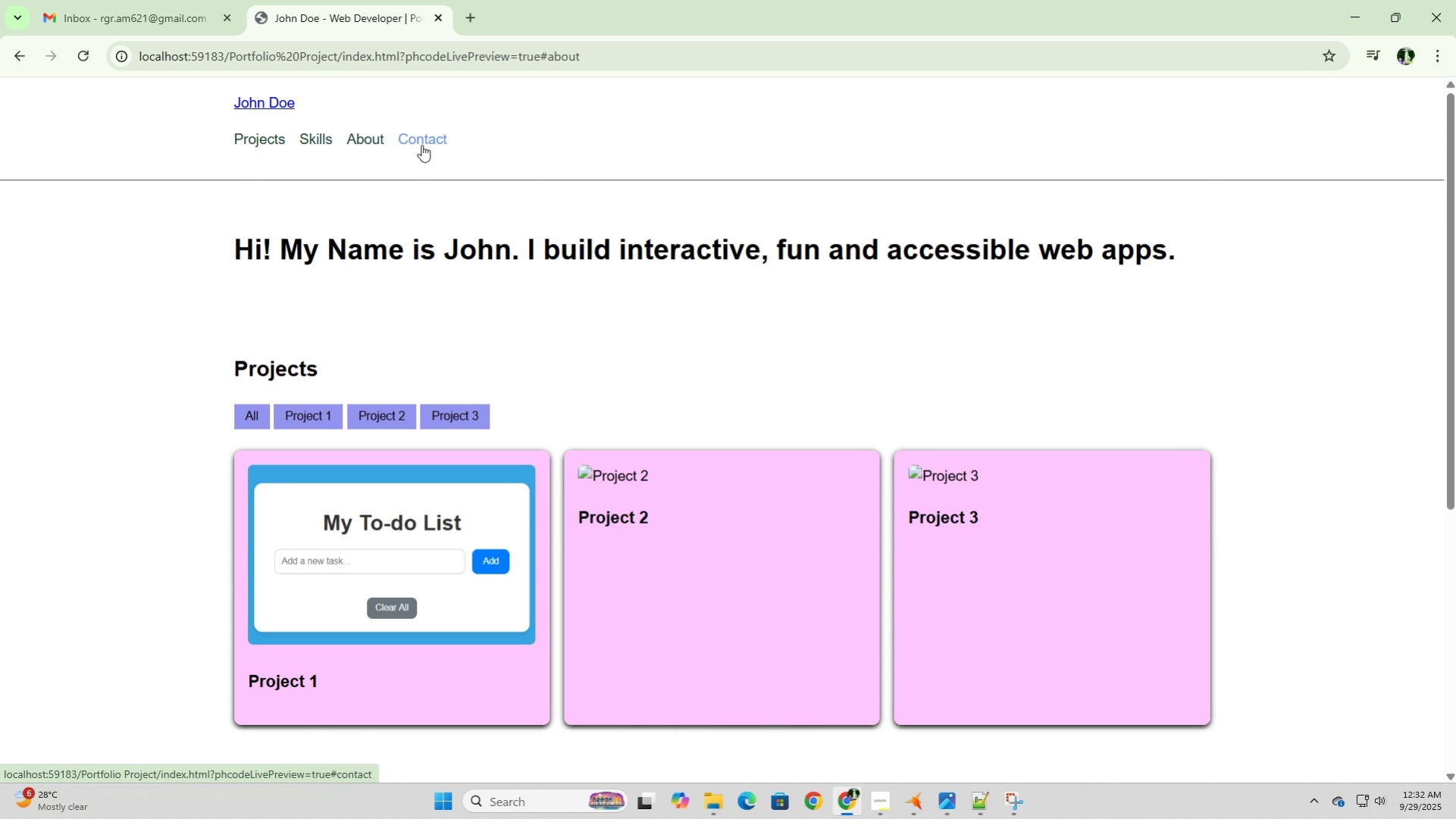 
left_click([421, 145])
 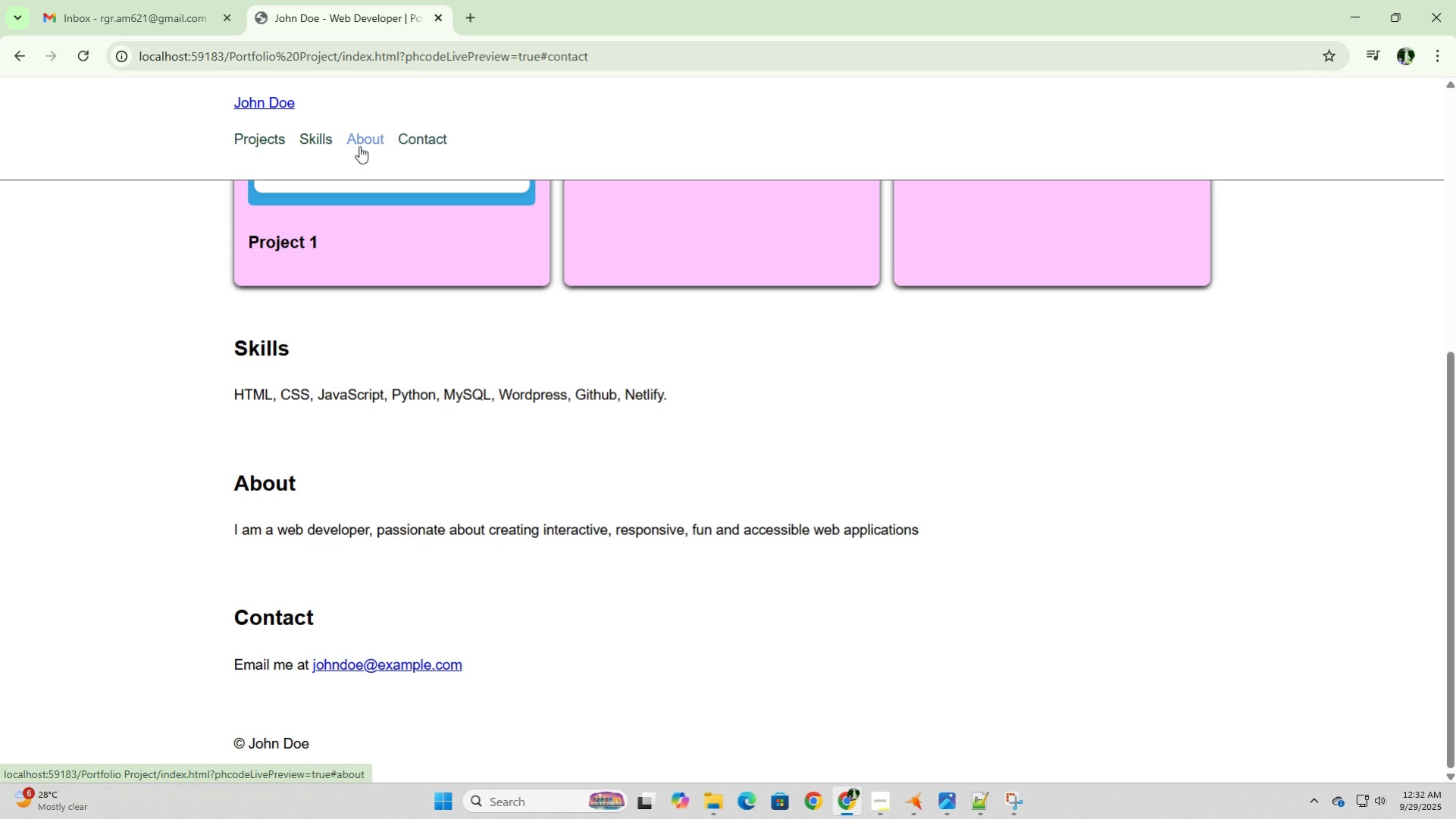 
left_click([359, 146])
 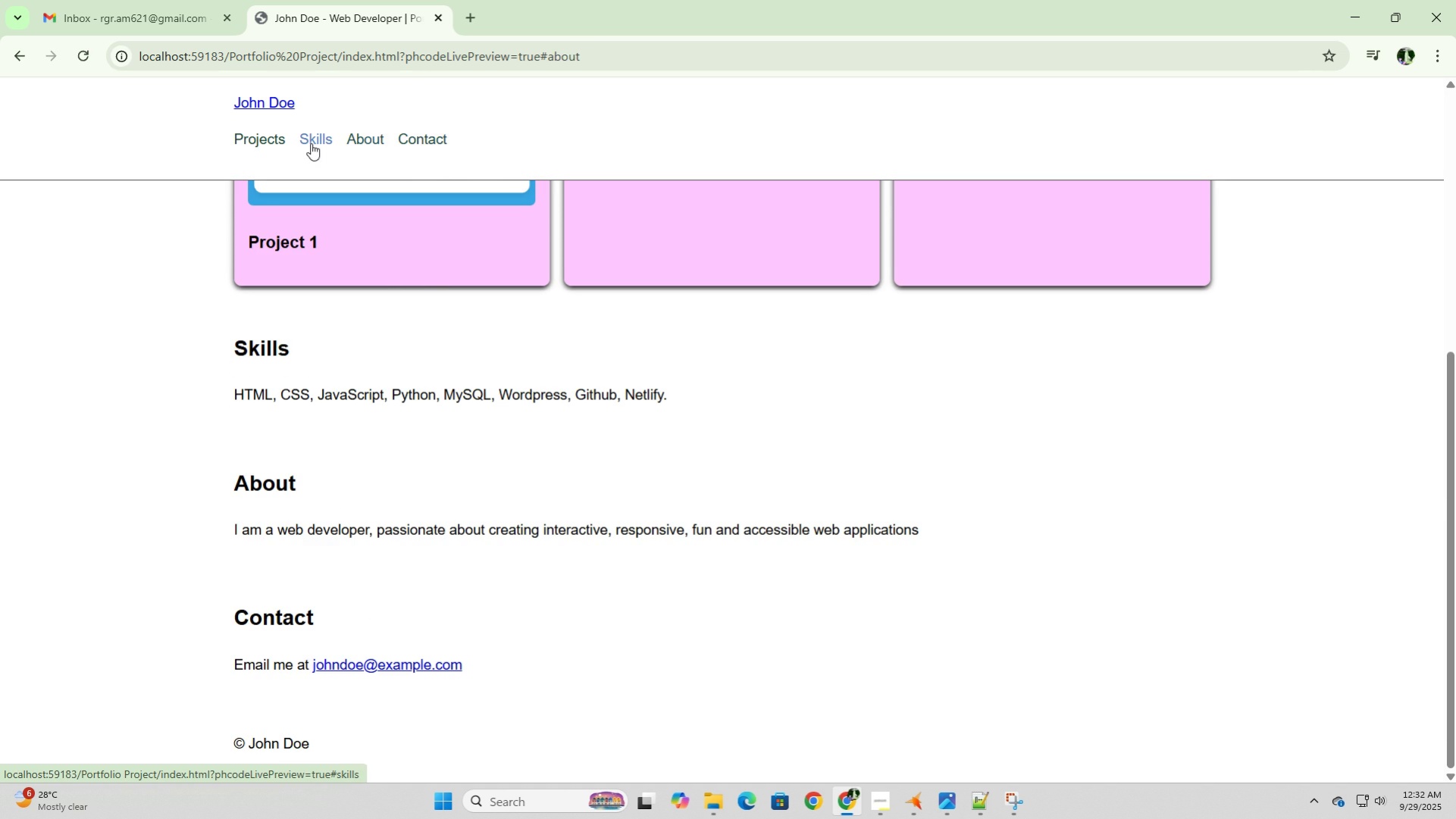 
left_click([311, 143])
 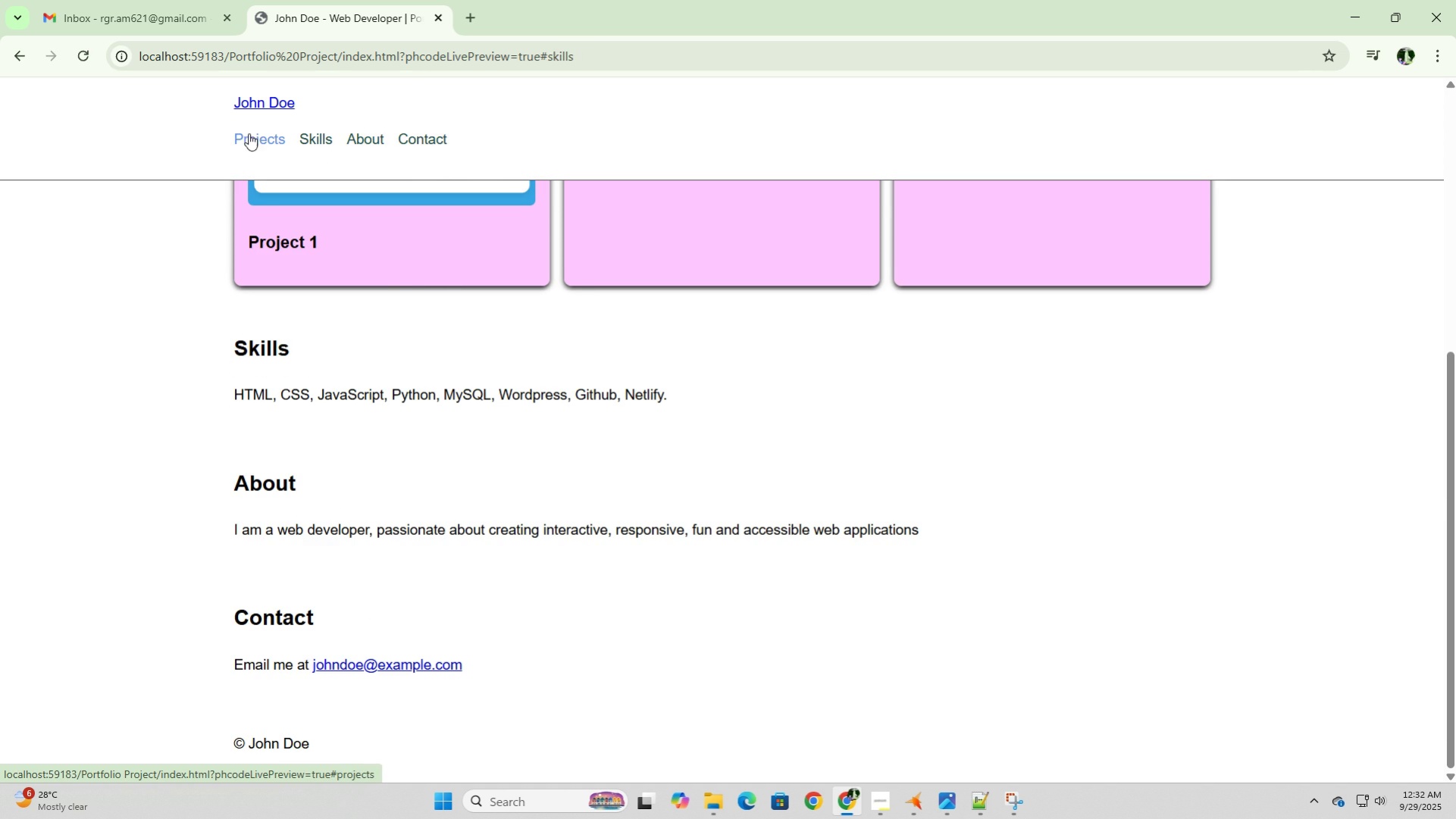 
left_click([249, 133])
 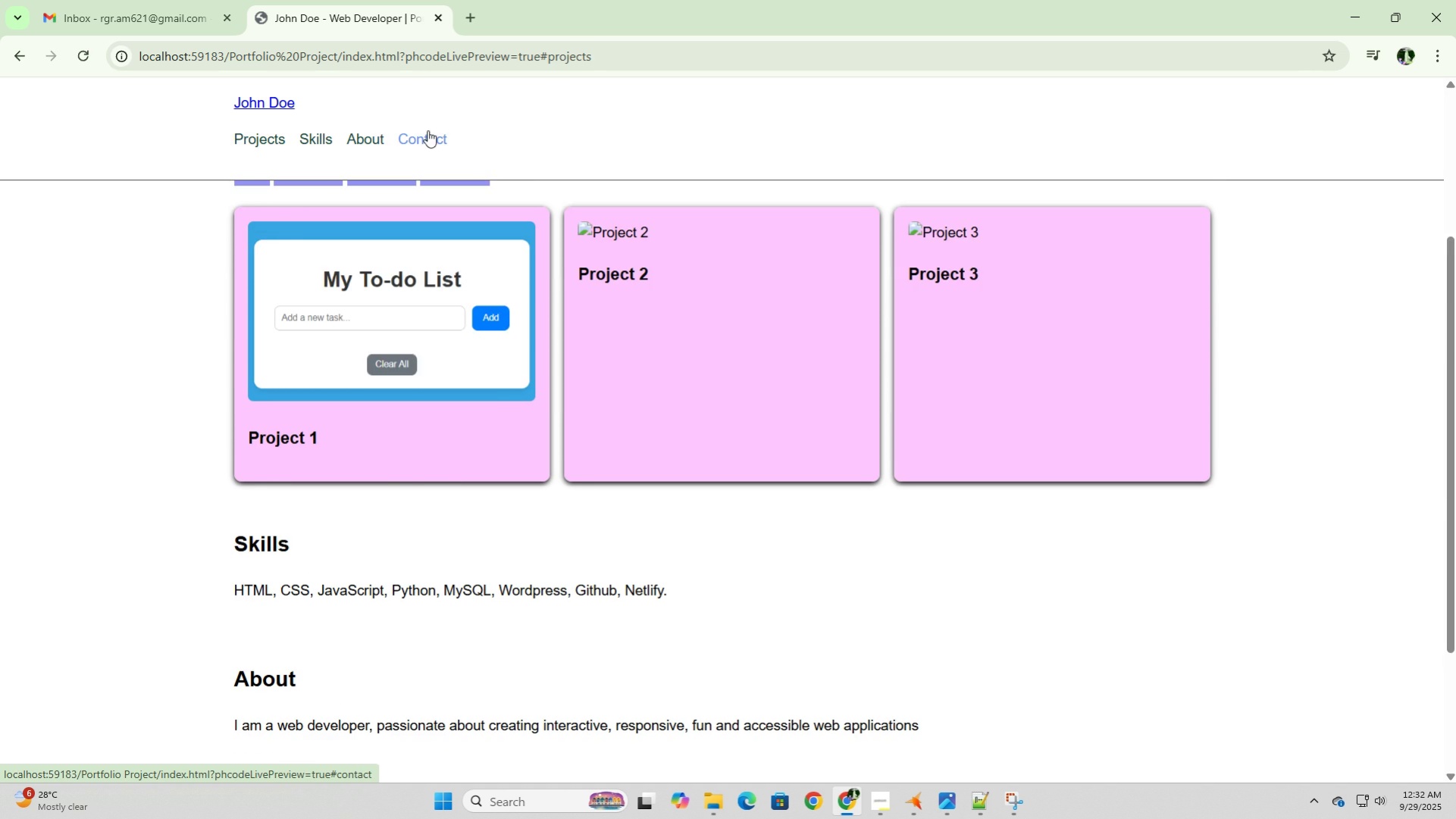 
left_click([427, 130])
 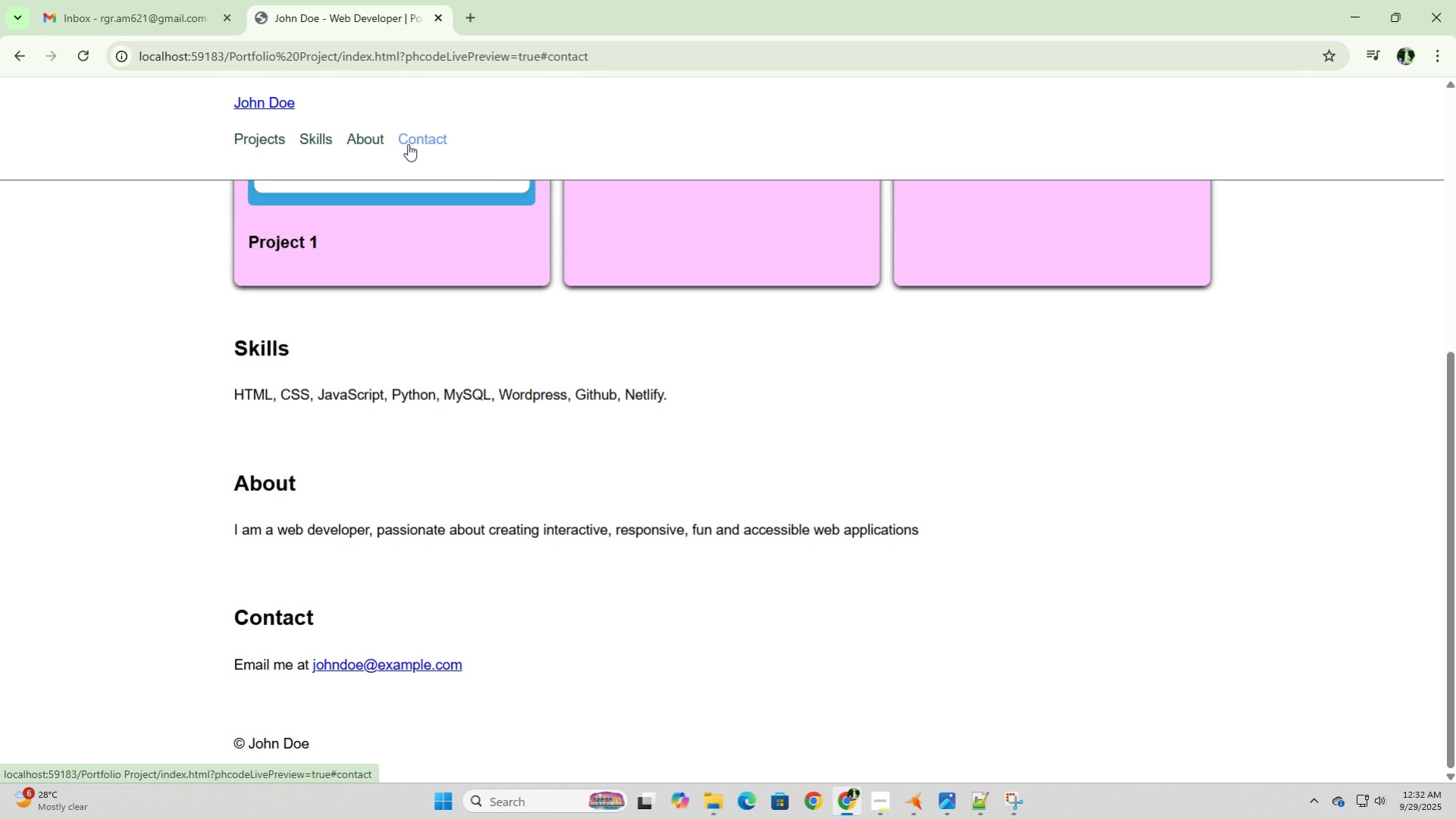 
left_click_drag(start_coordinate=[371, 135], to_coordinate=[367, 135])
 